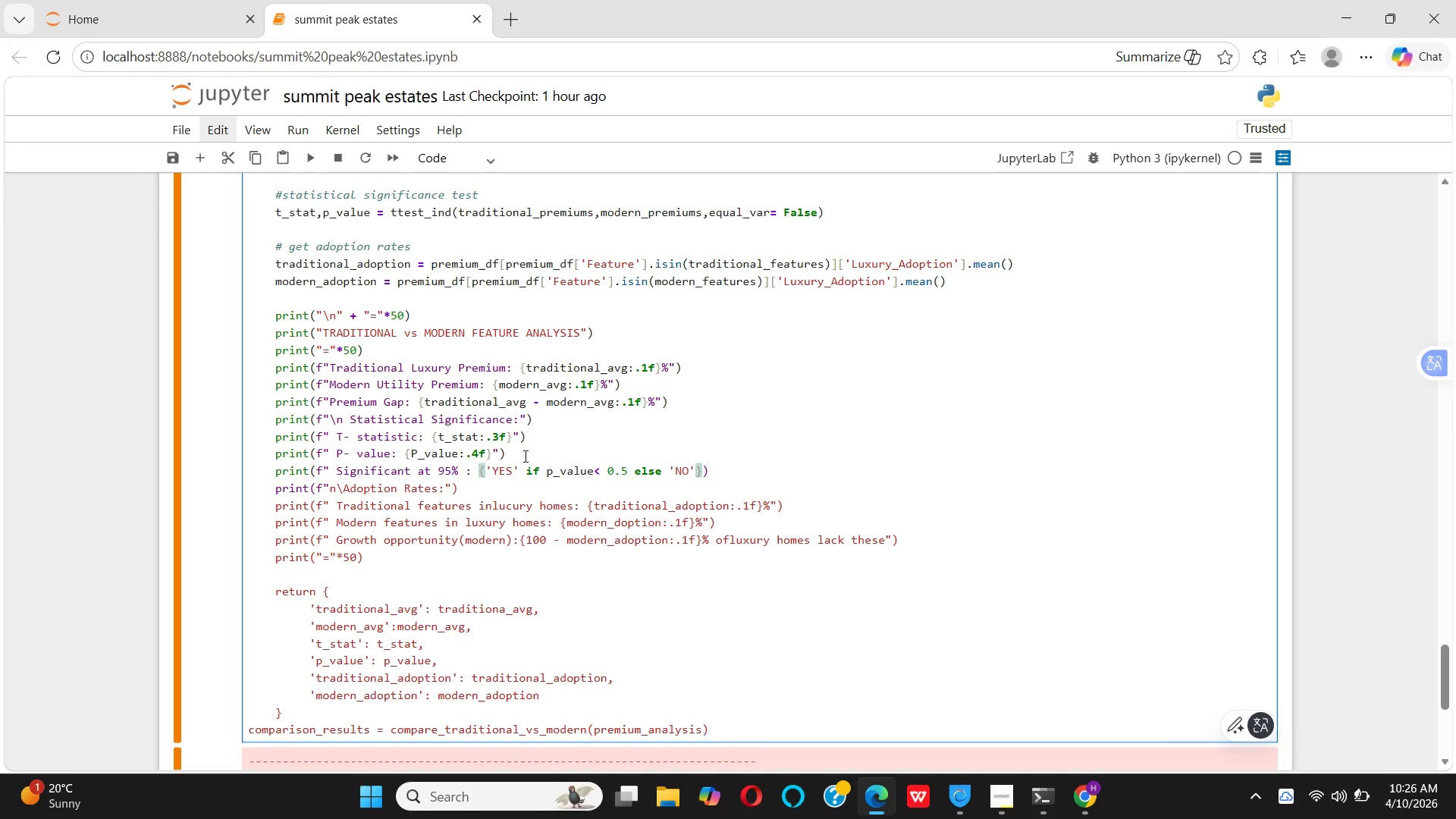 
key(ArrowRight)
 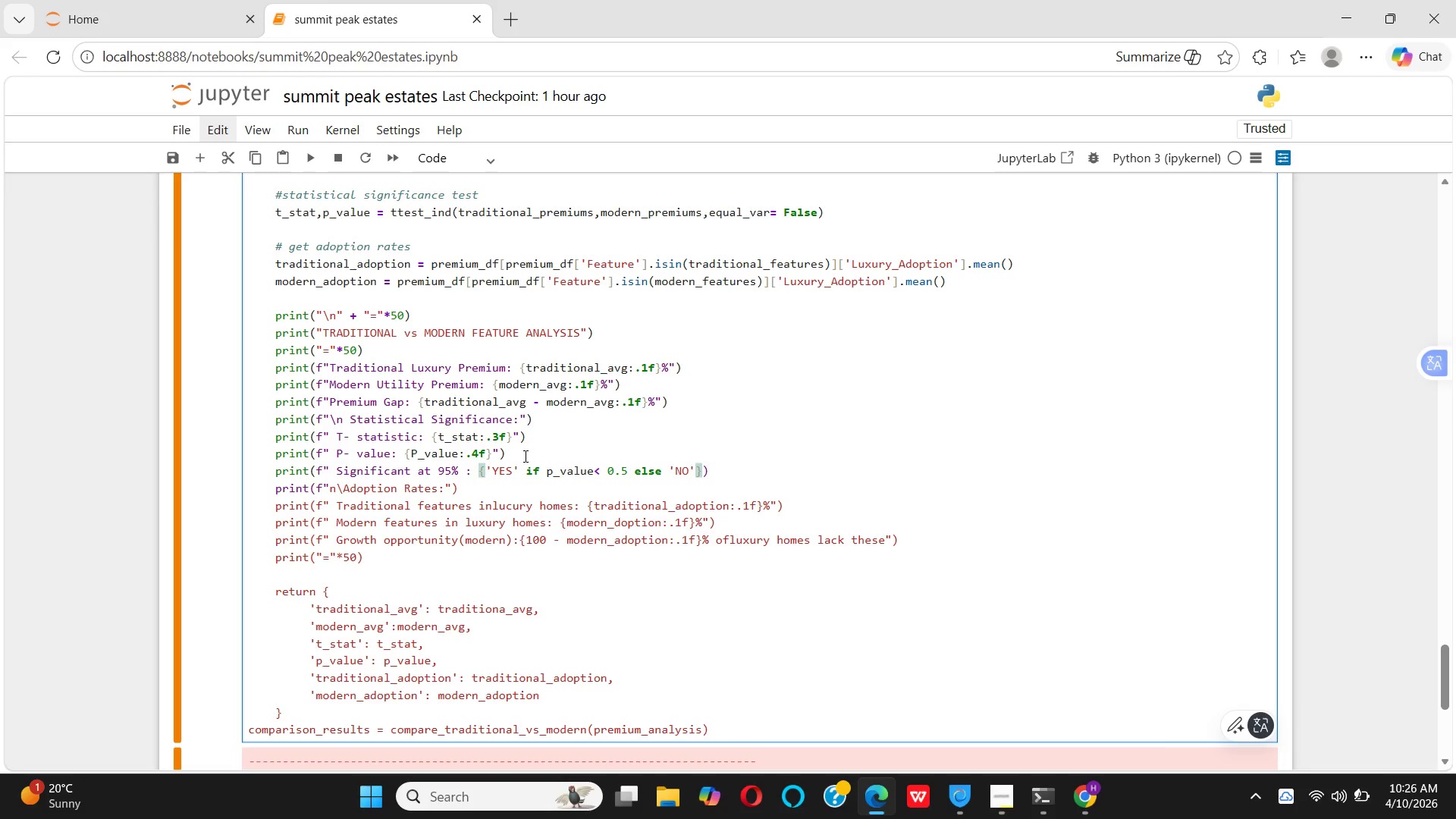 
key(Shift+Quote)
 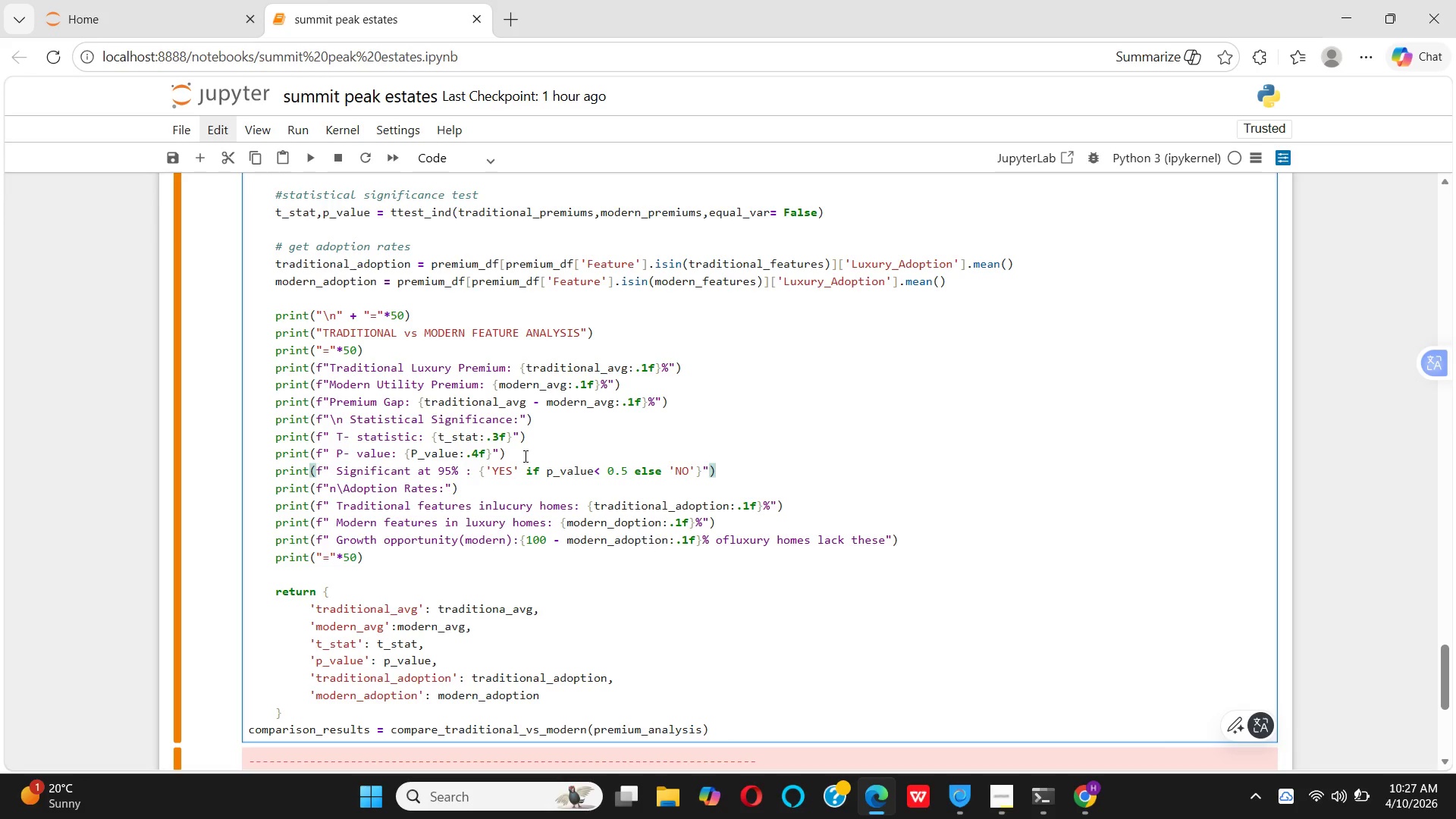 
wait(60.09)
 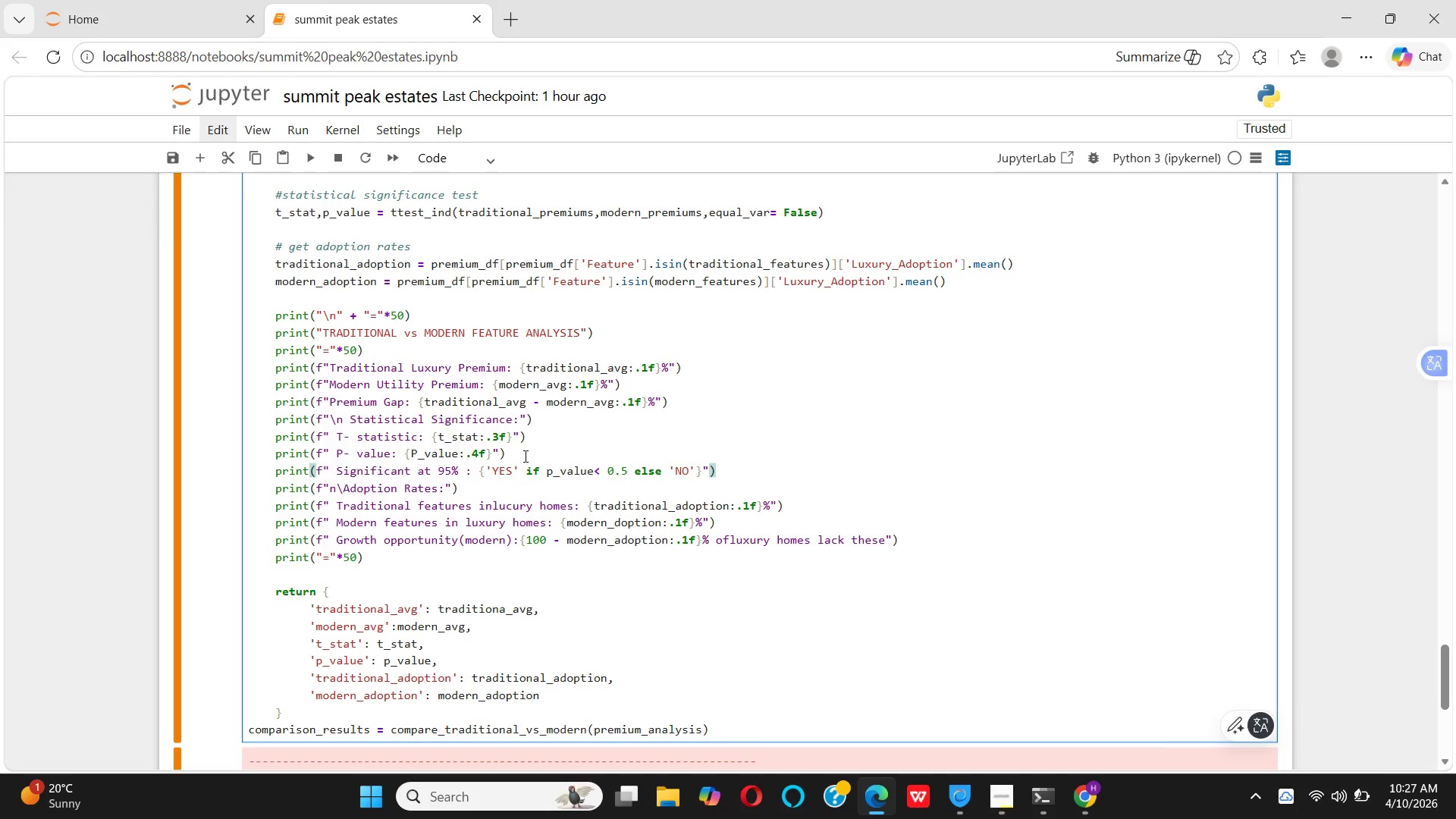 
left_click([731, 541])
 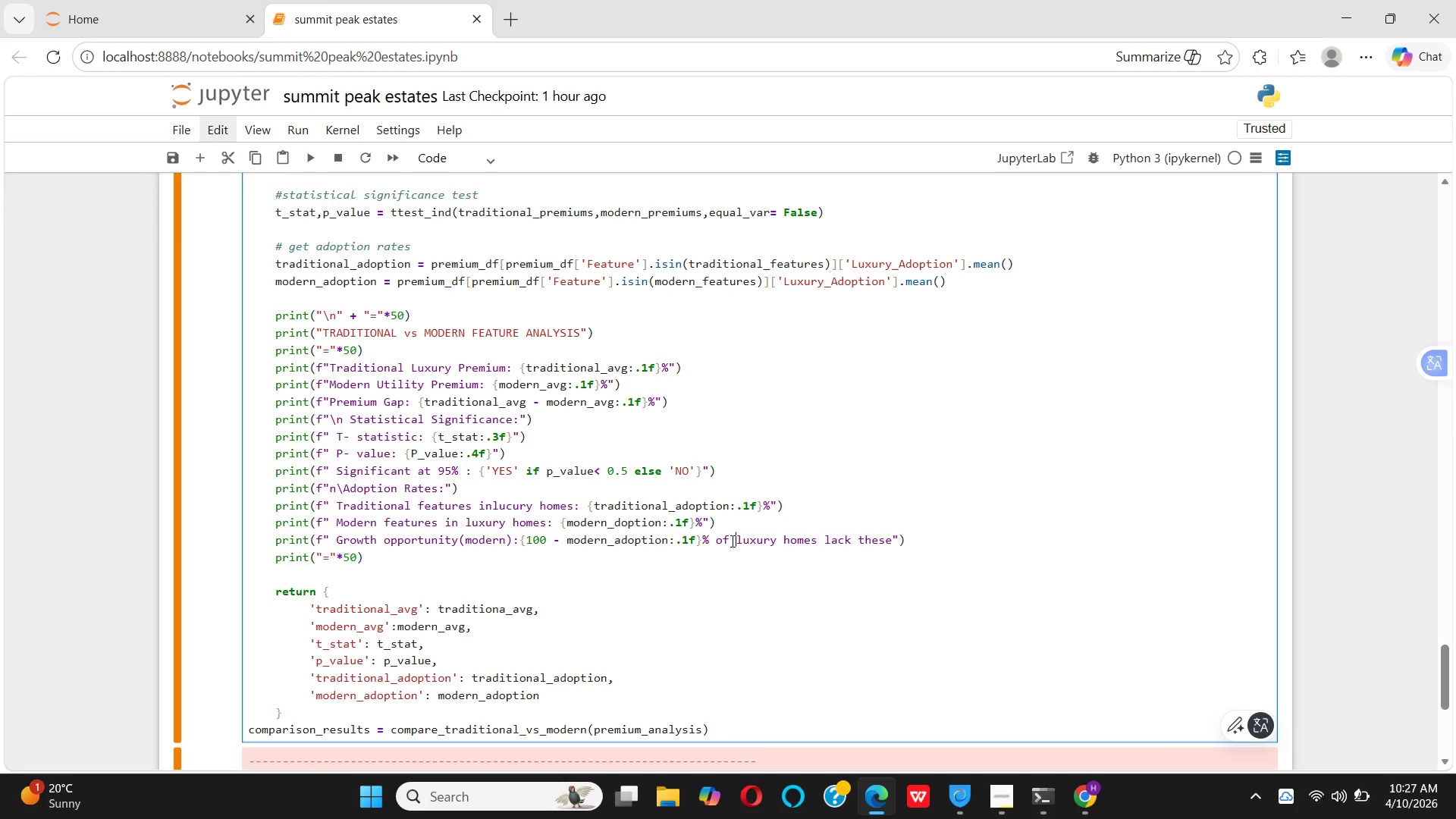 
key(Space)
 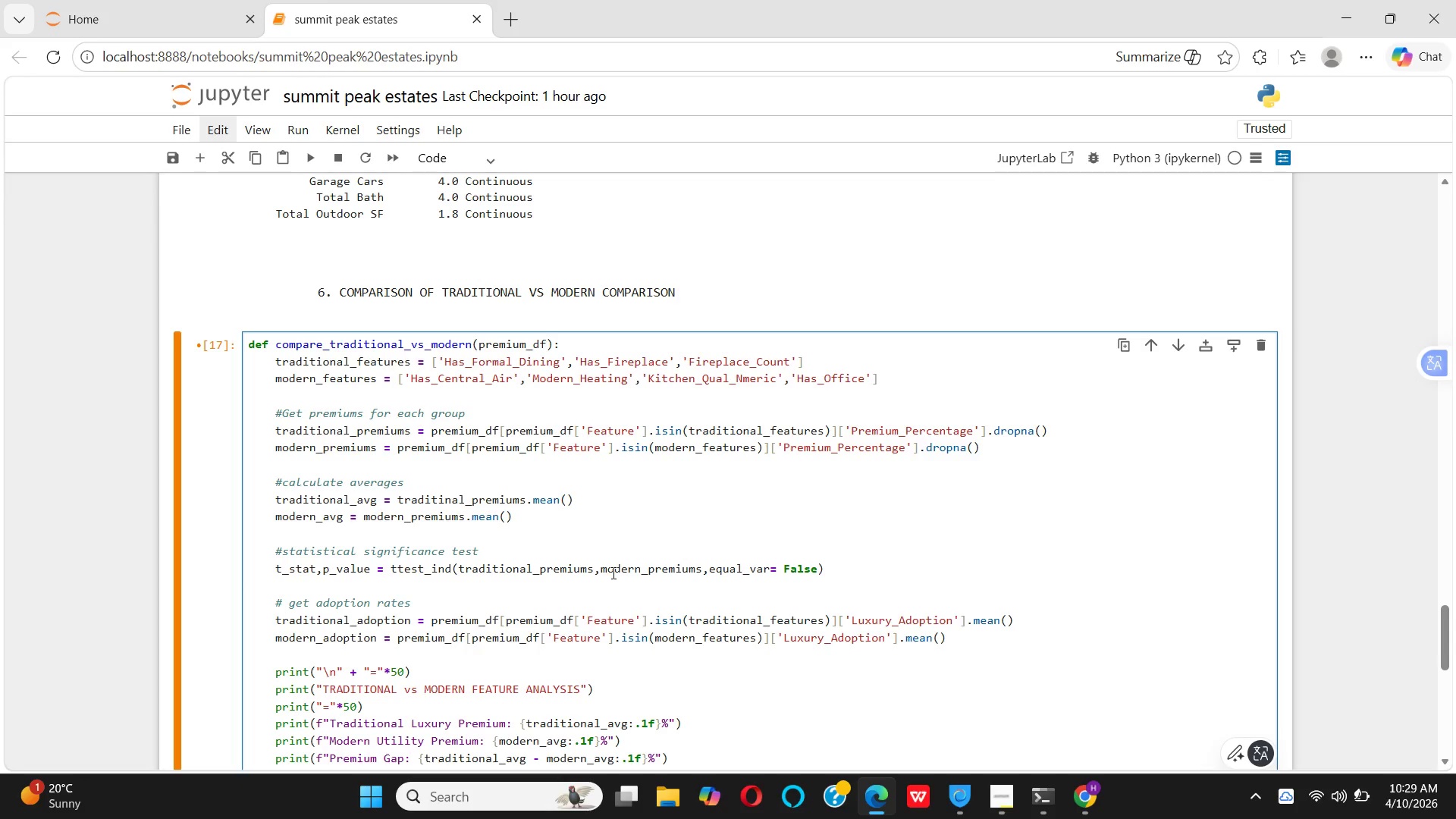 
wait(116.33)
 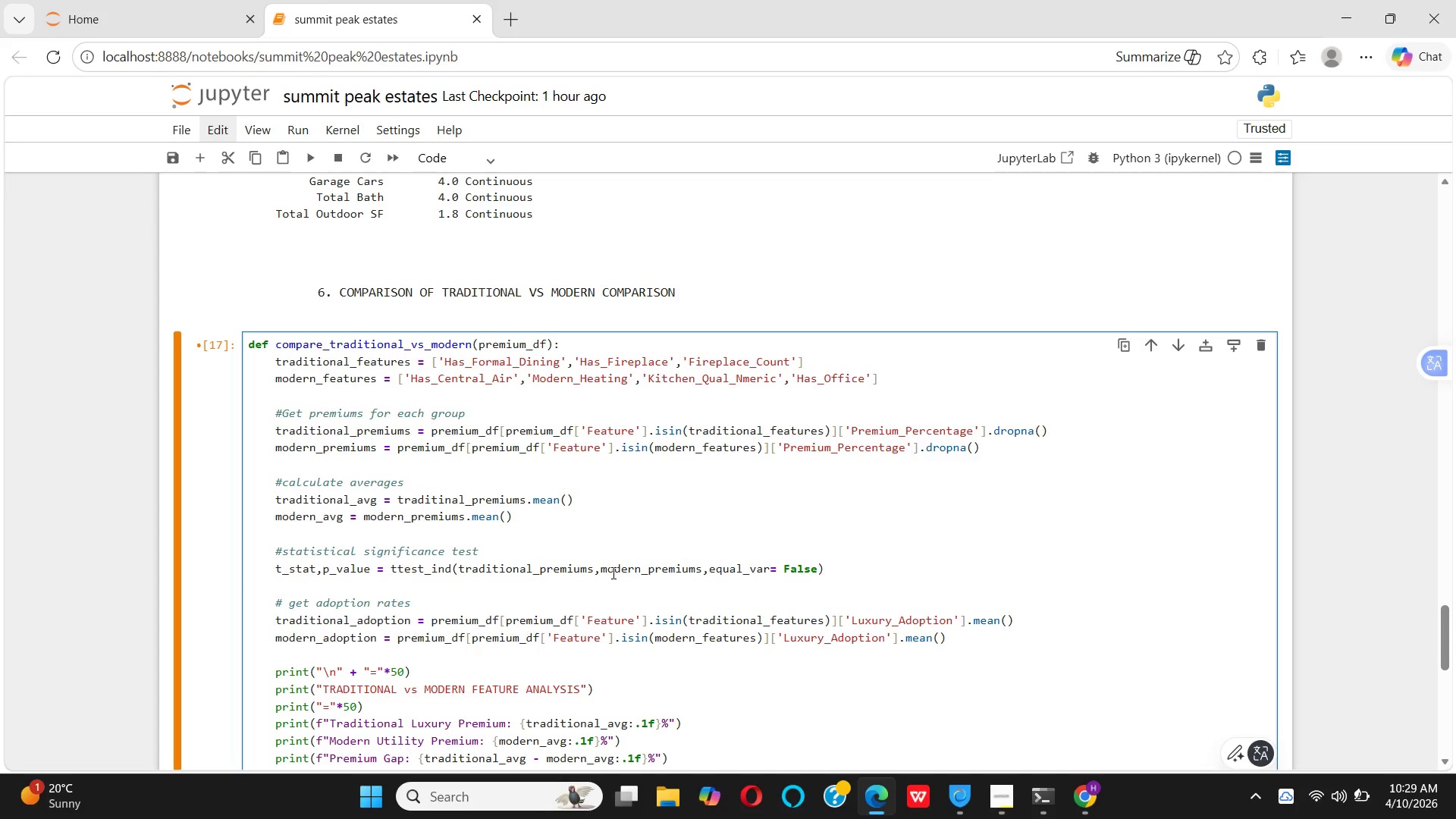 
left_click([311, 149])
 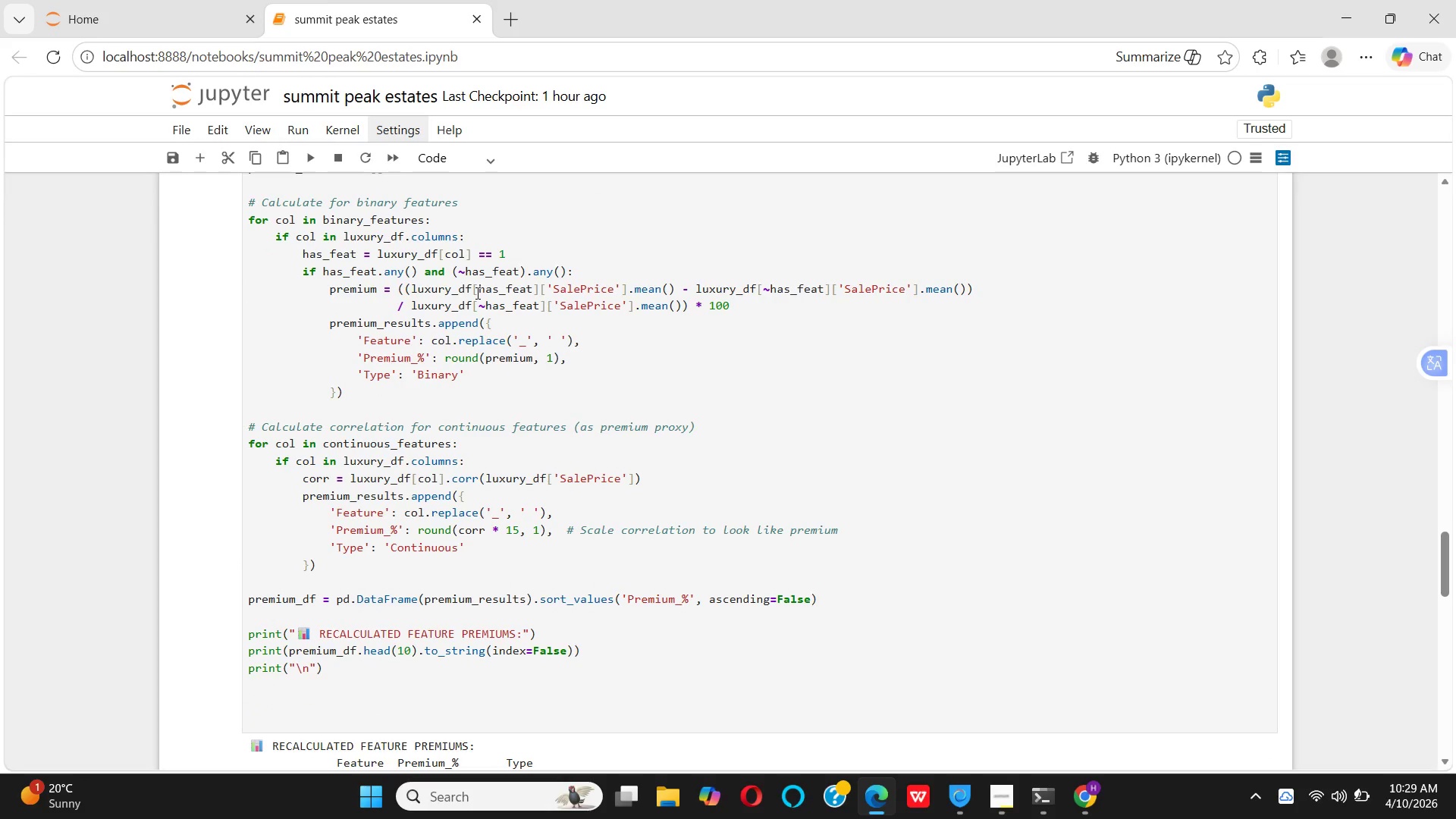 
wait(32.0)
 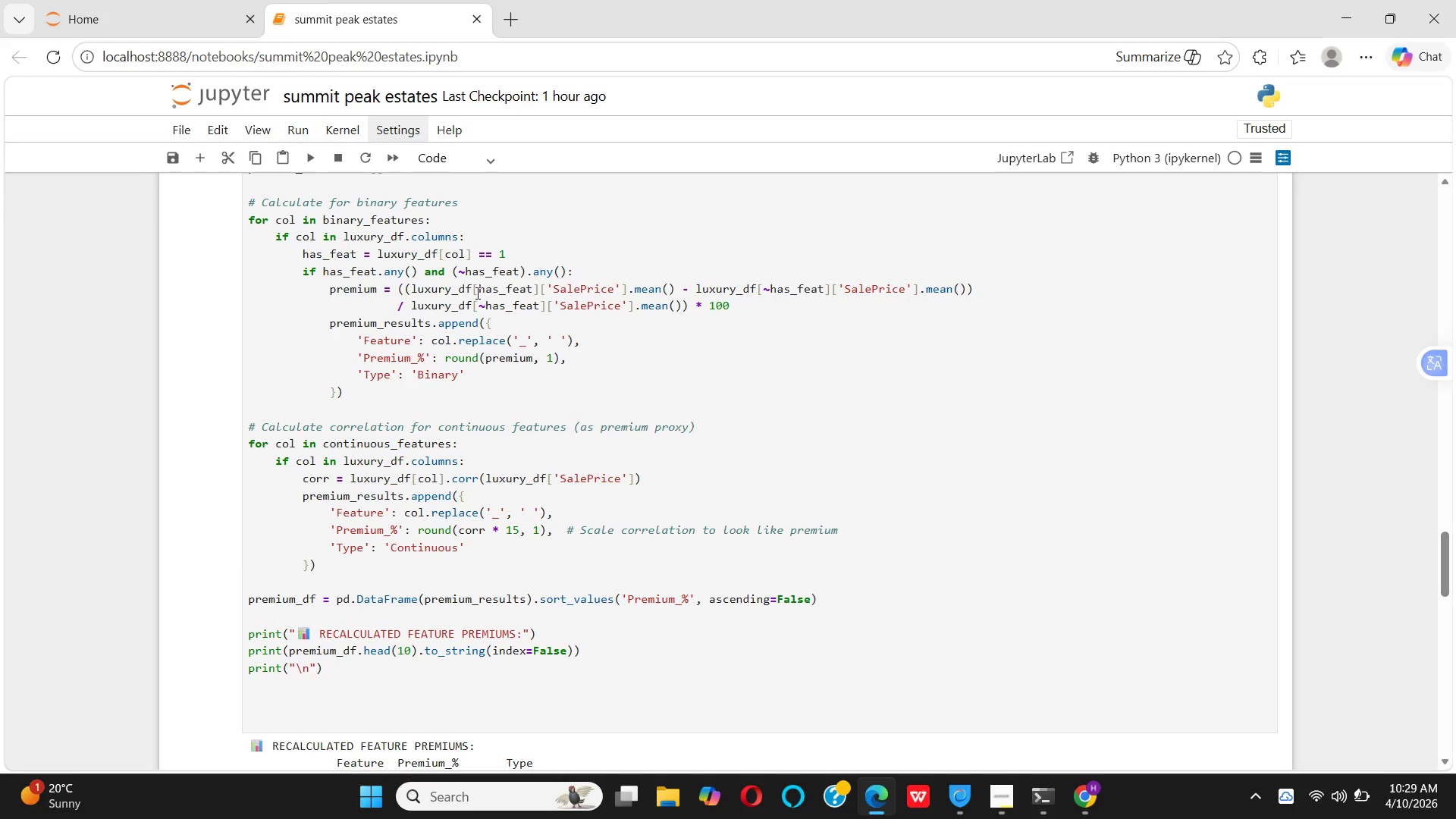 
left_click([638, 661])
 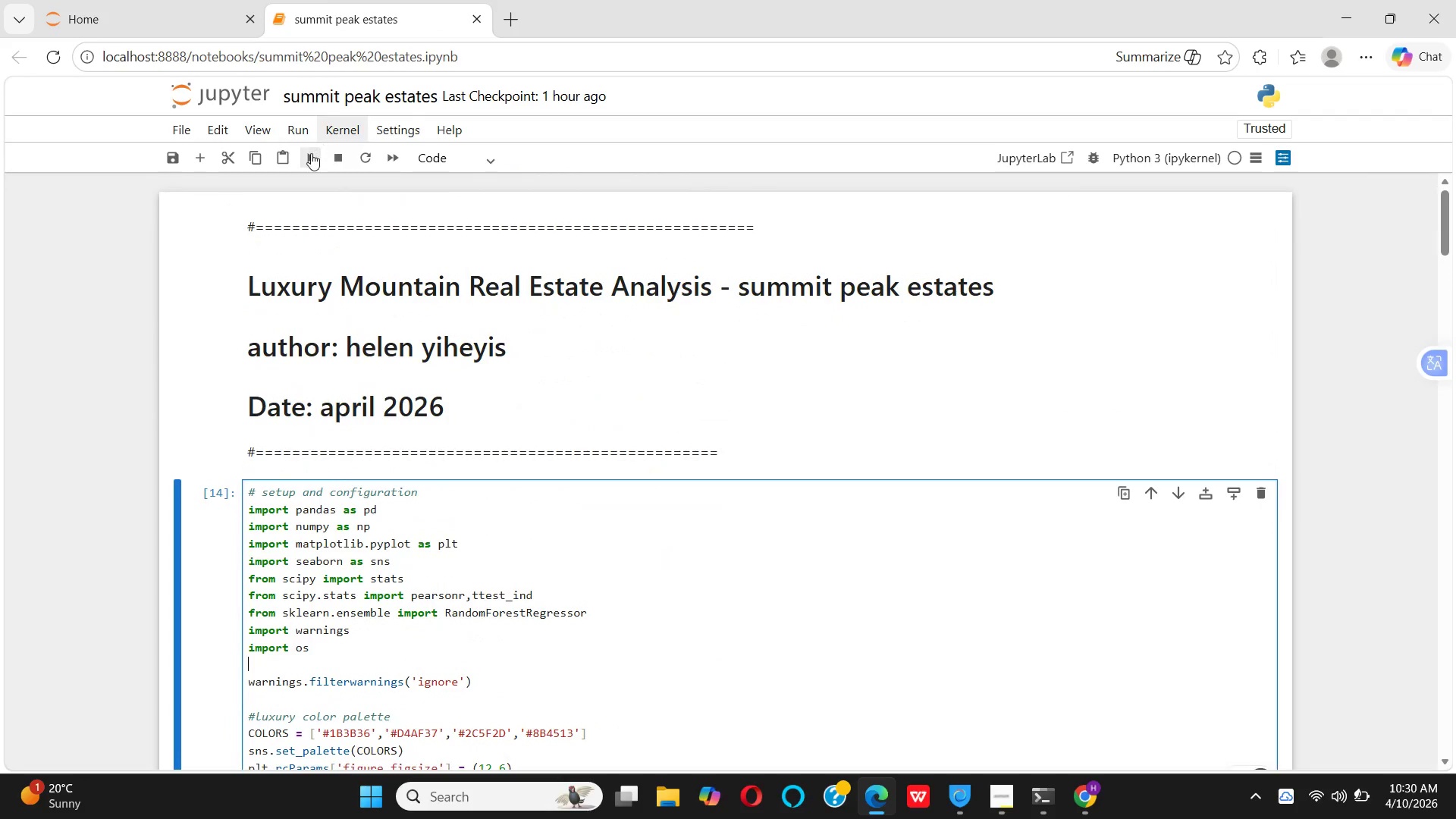 
left_click([310, 153])
 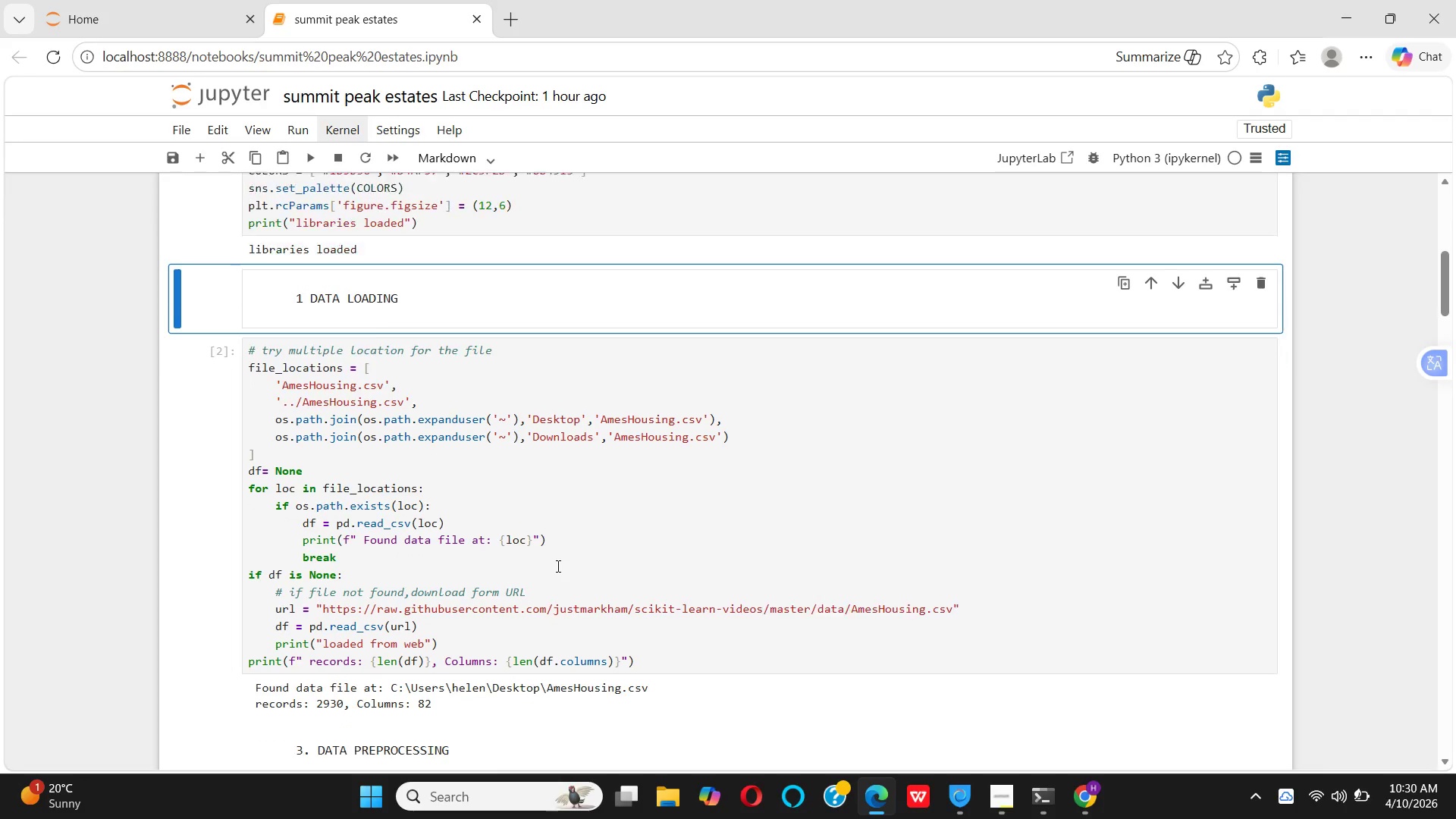 
left_click([557, 566])
 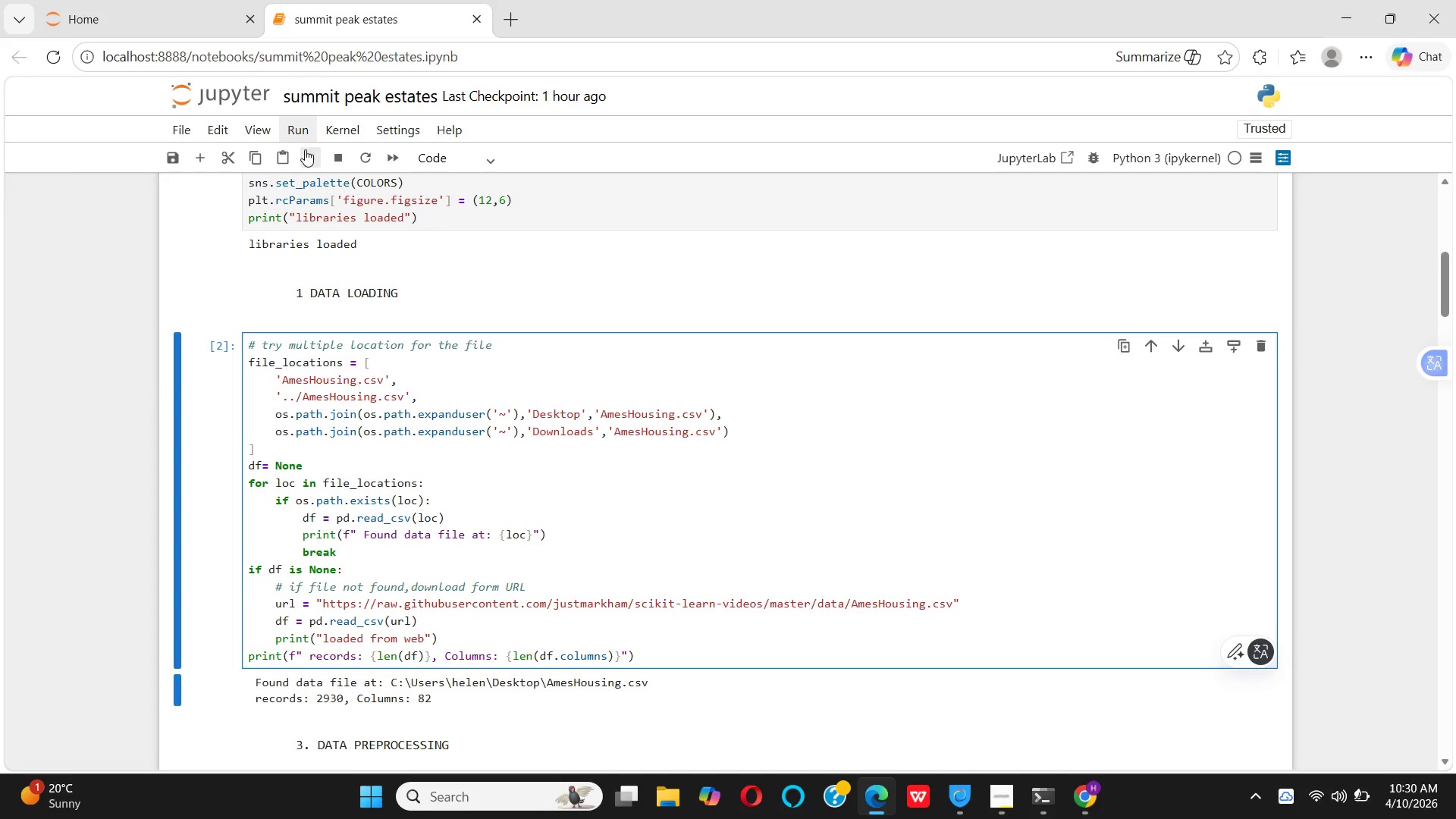 
left_click([305, 149])
 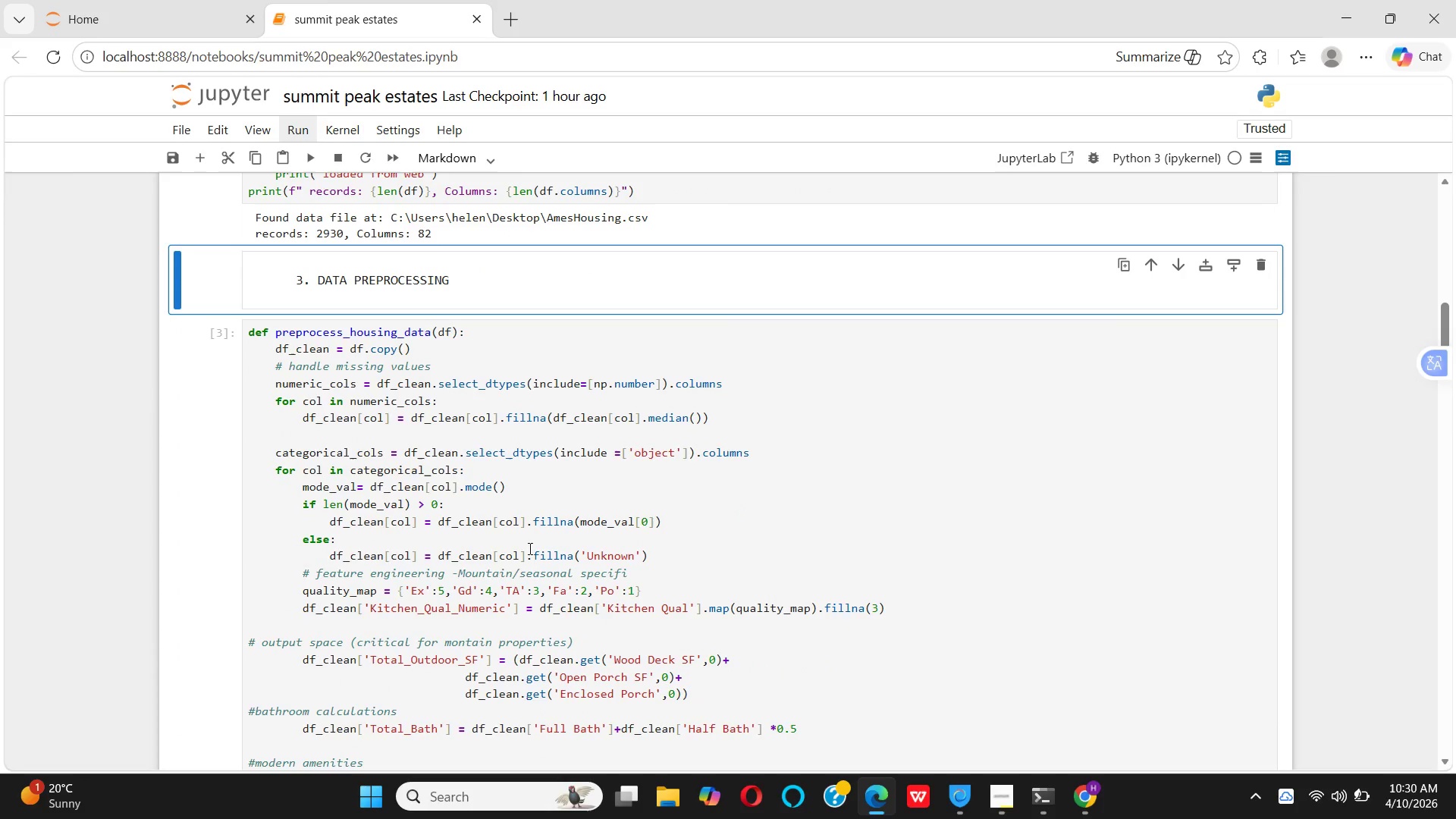 
left_click([529, 547])
 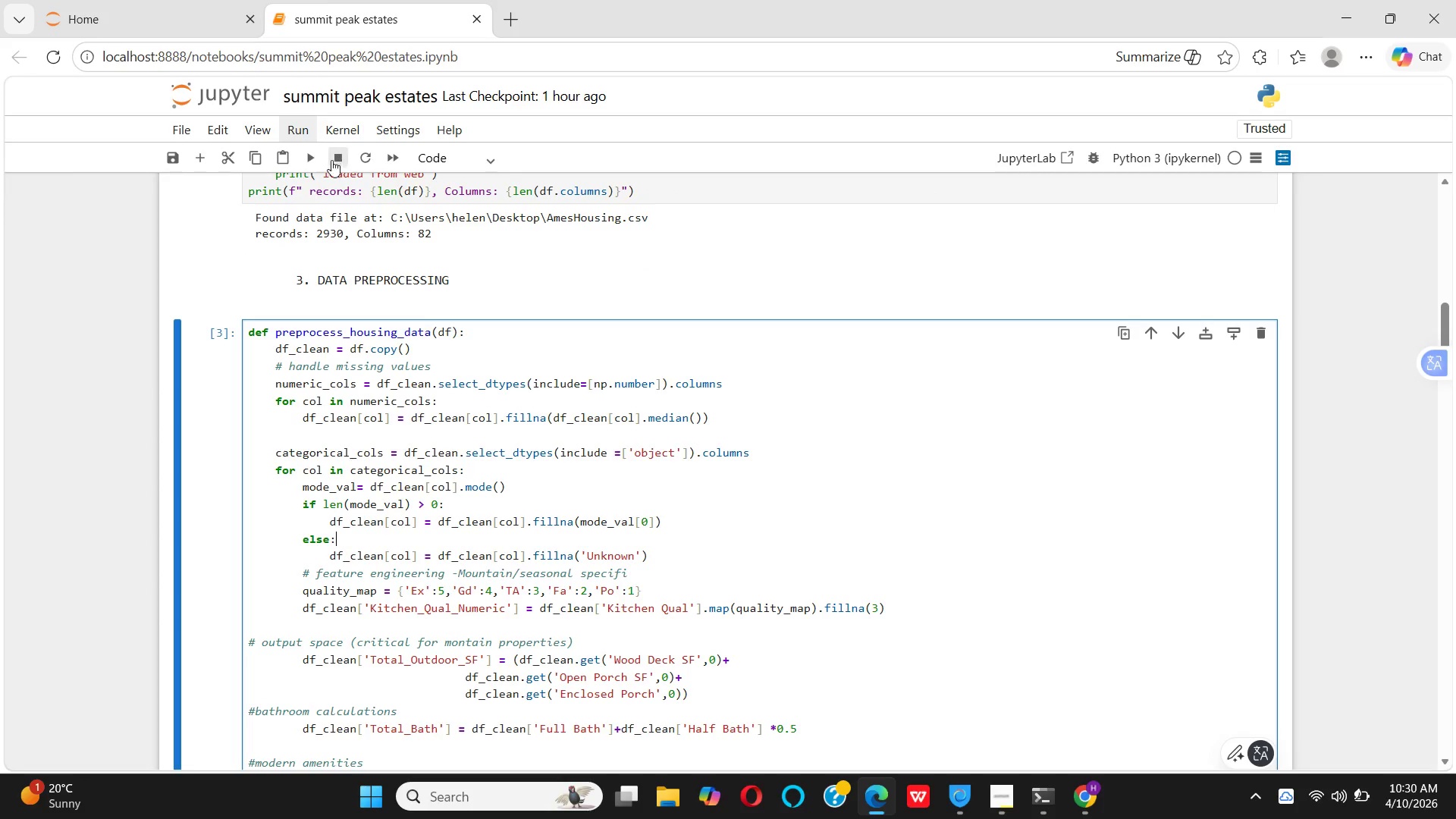 
left_click([307, 154])
 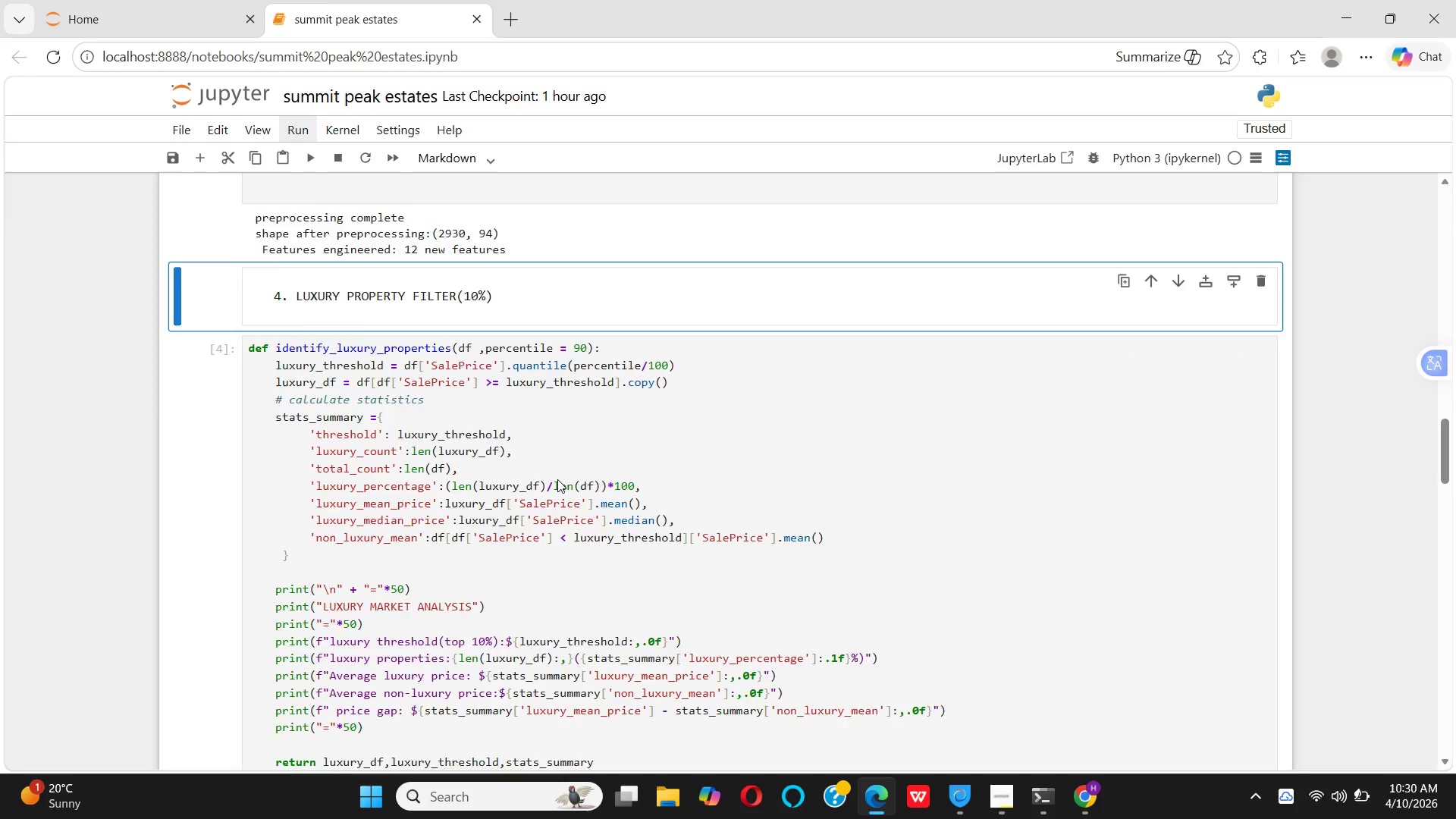 
left_click([557, 479])
 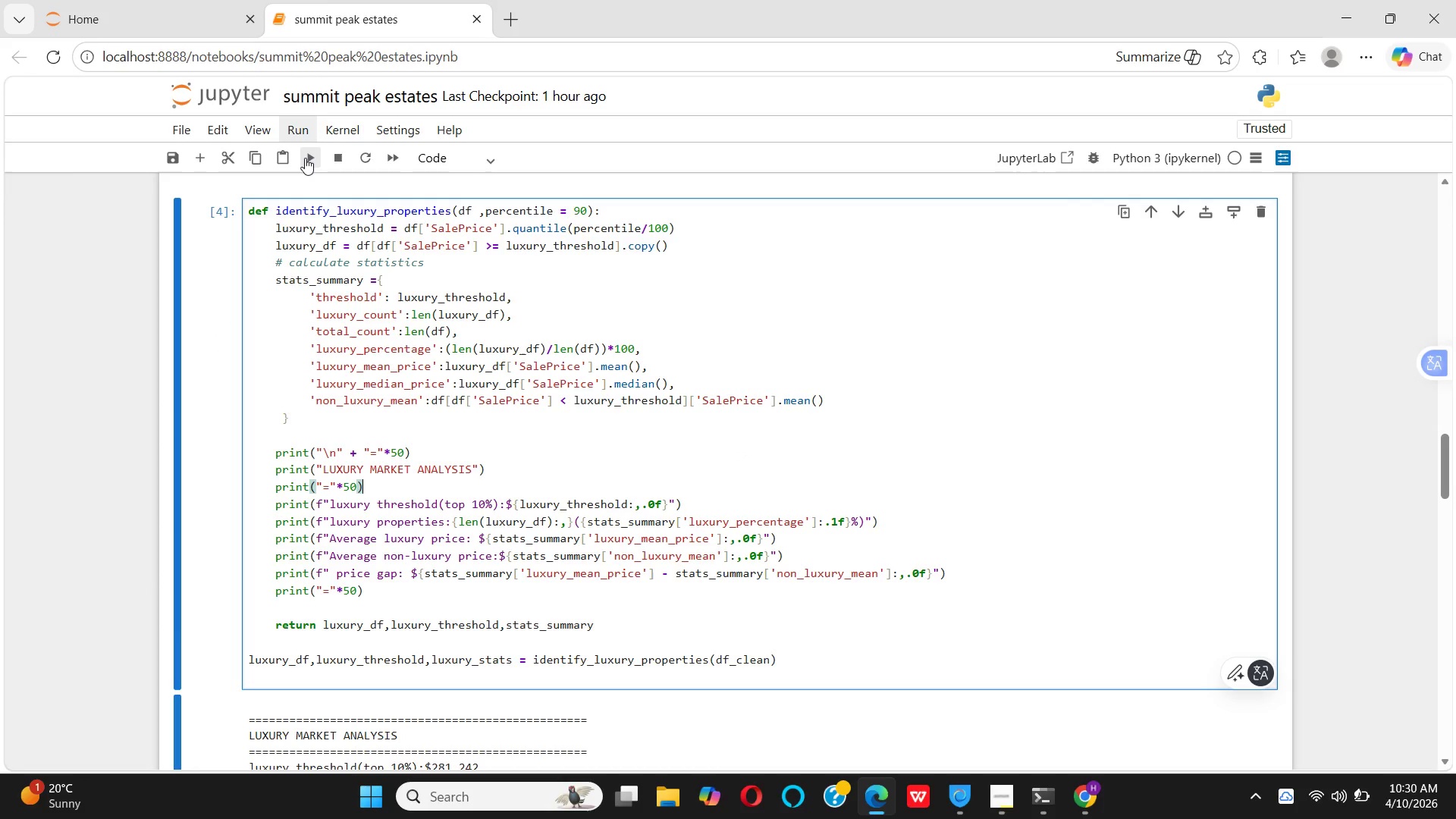 
left_click([305, 158])
 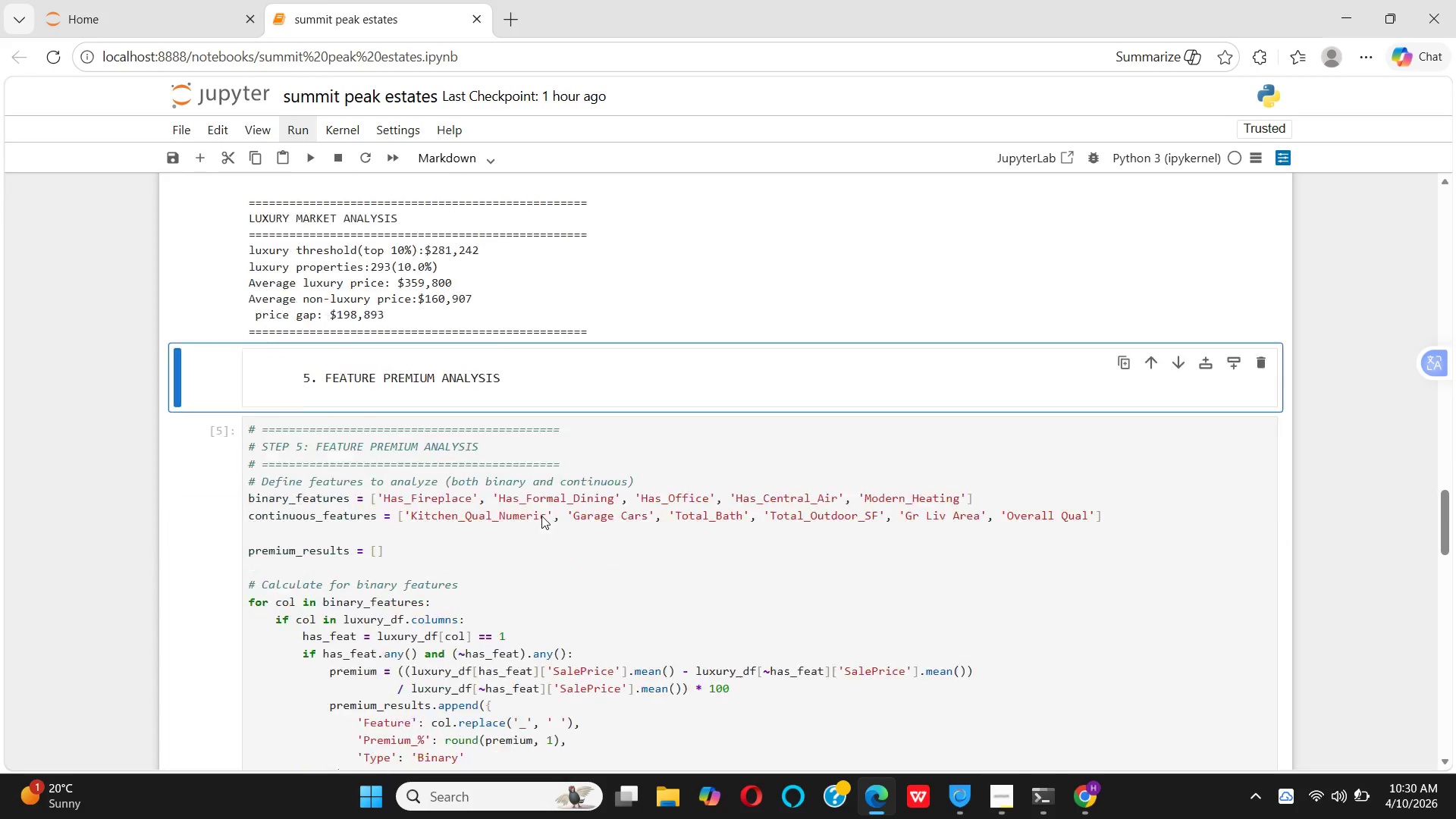 
left_click([541, 516])
 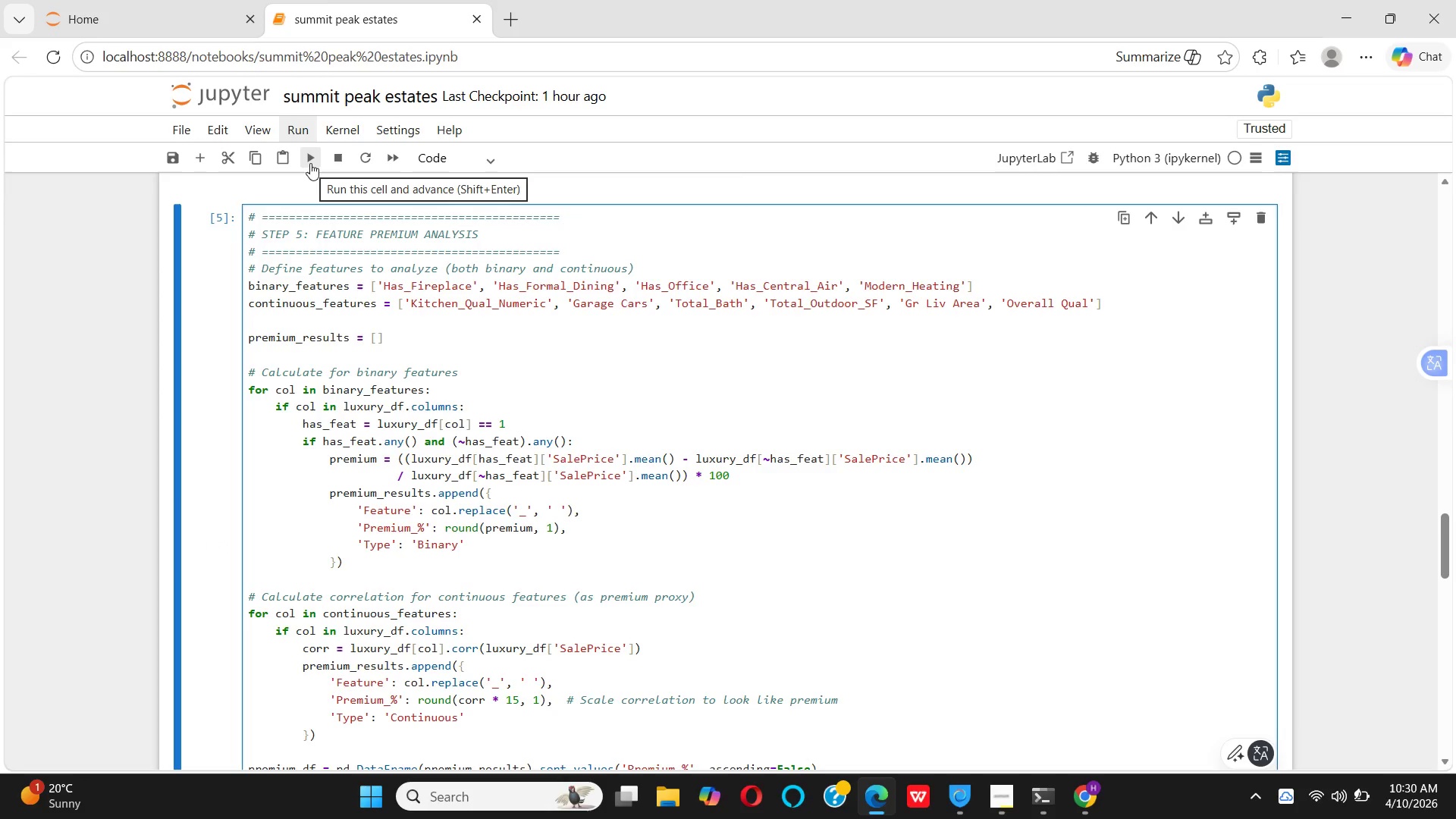 
left_click([310, 163])
 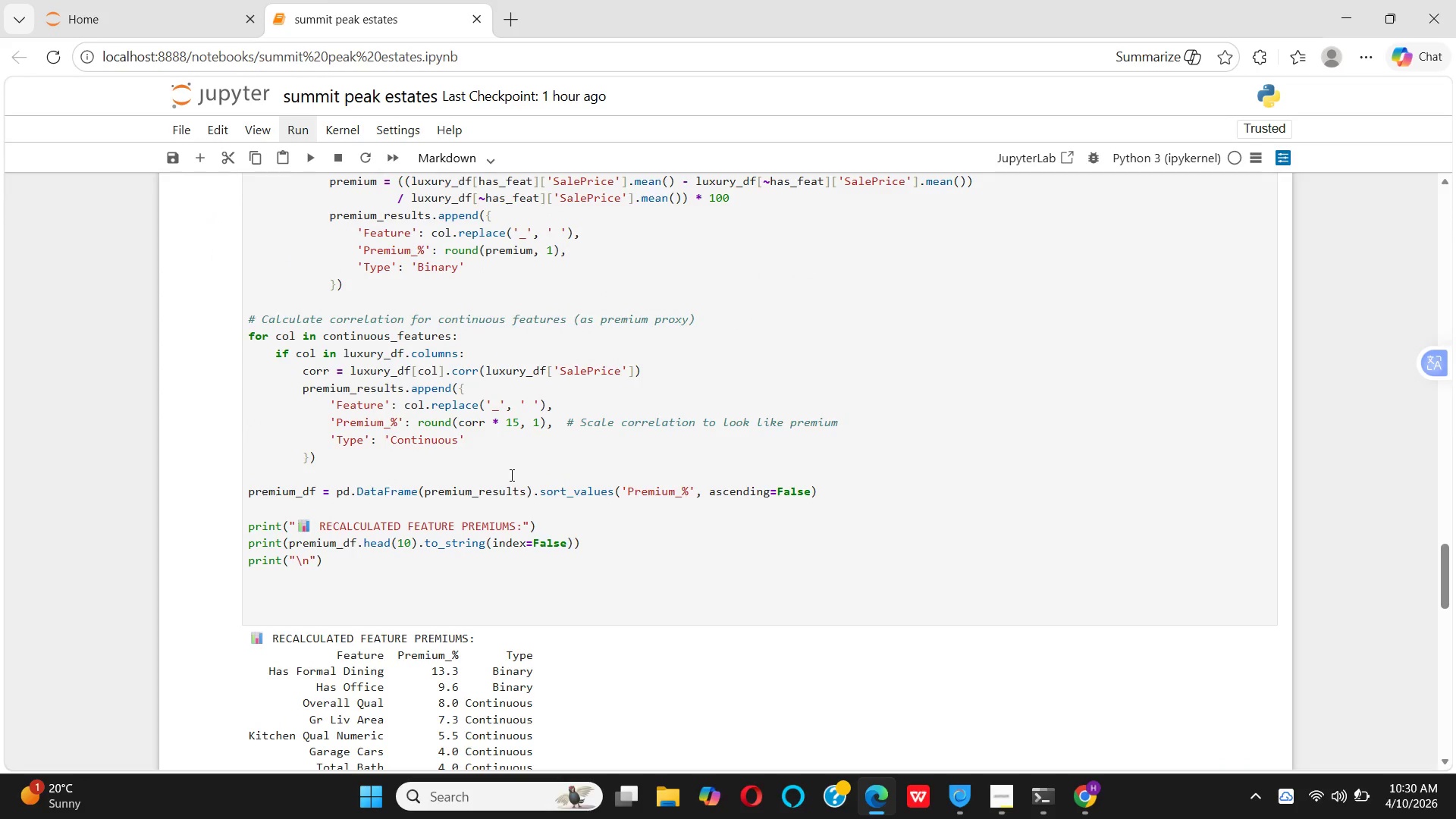 
wait(9.22)
 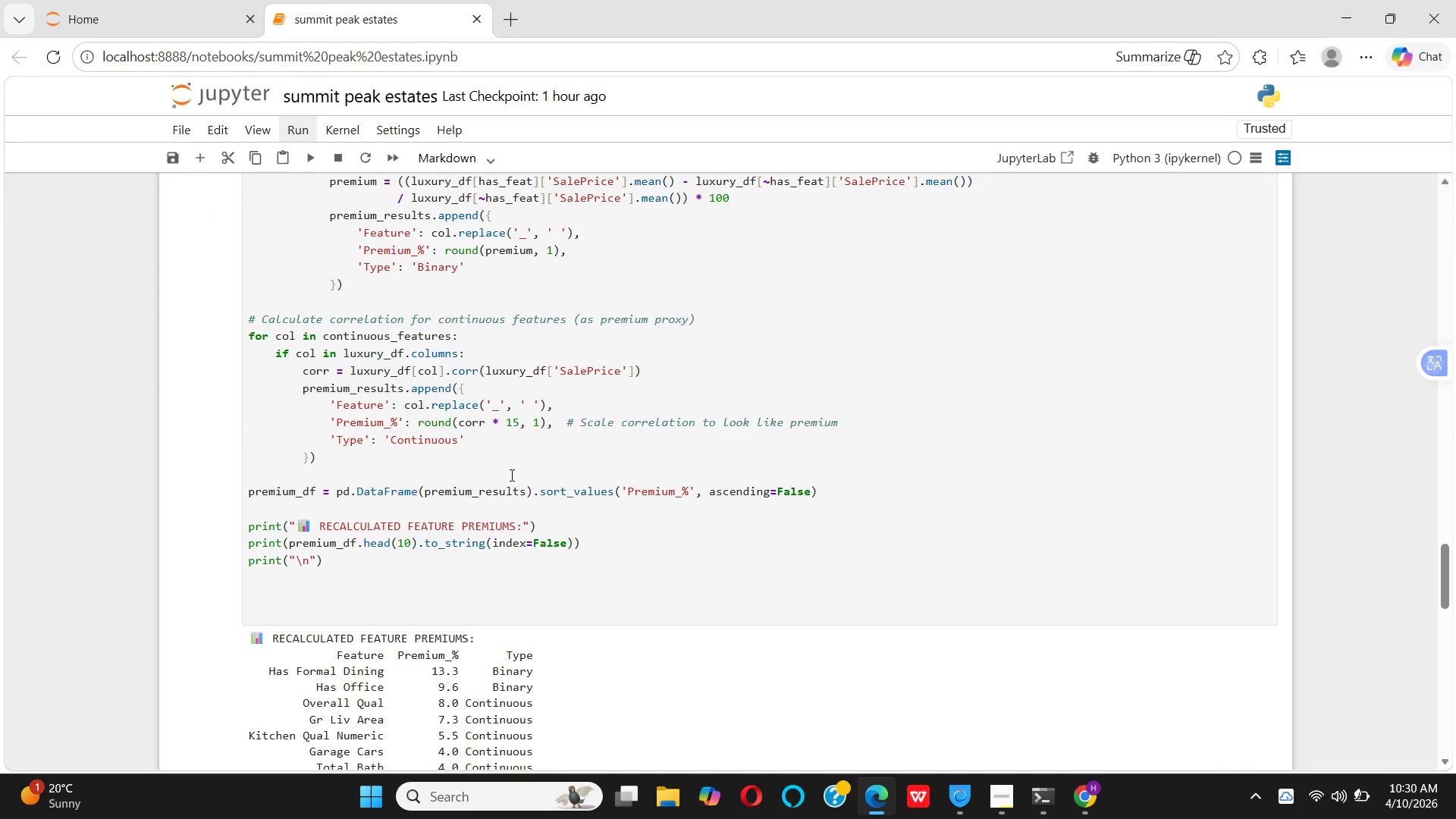 
left_click([510, 475])
 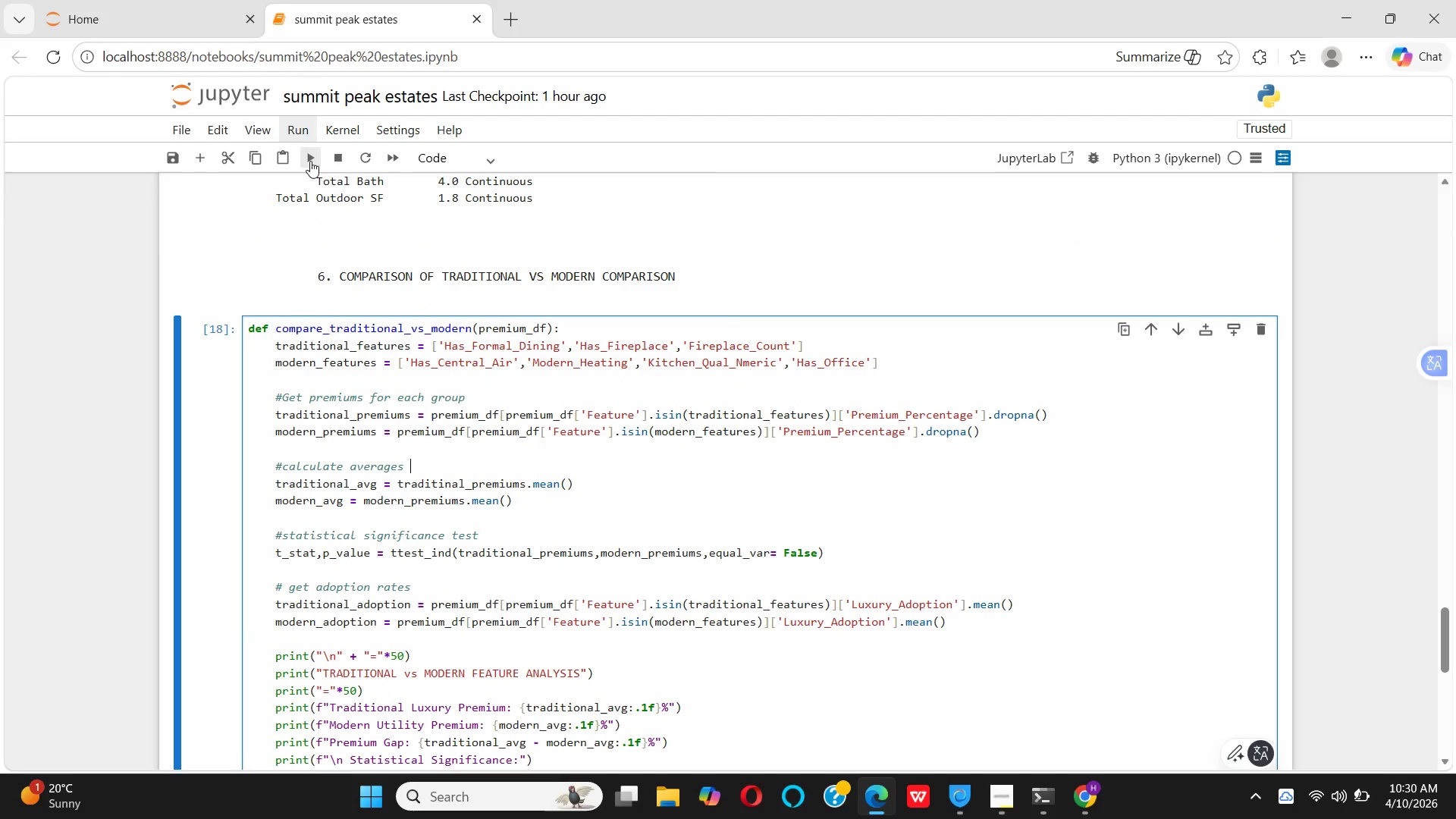 
left_click([310, 160])
 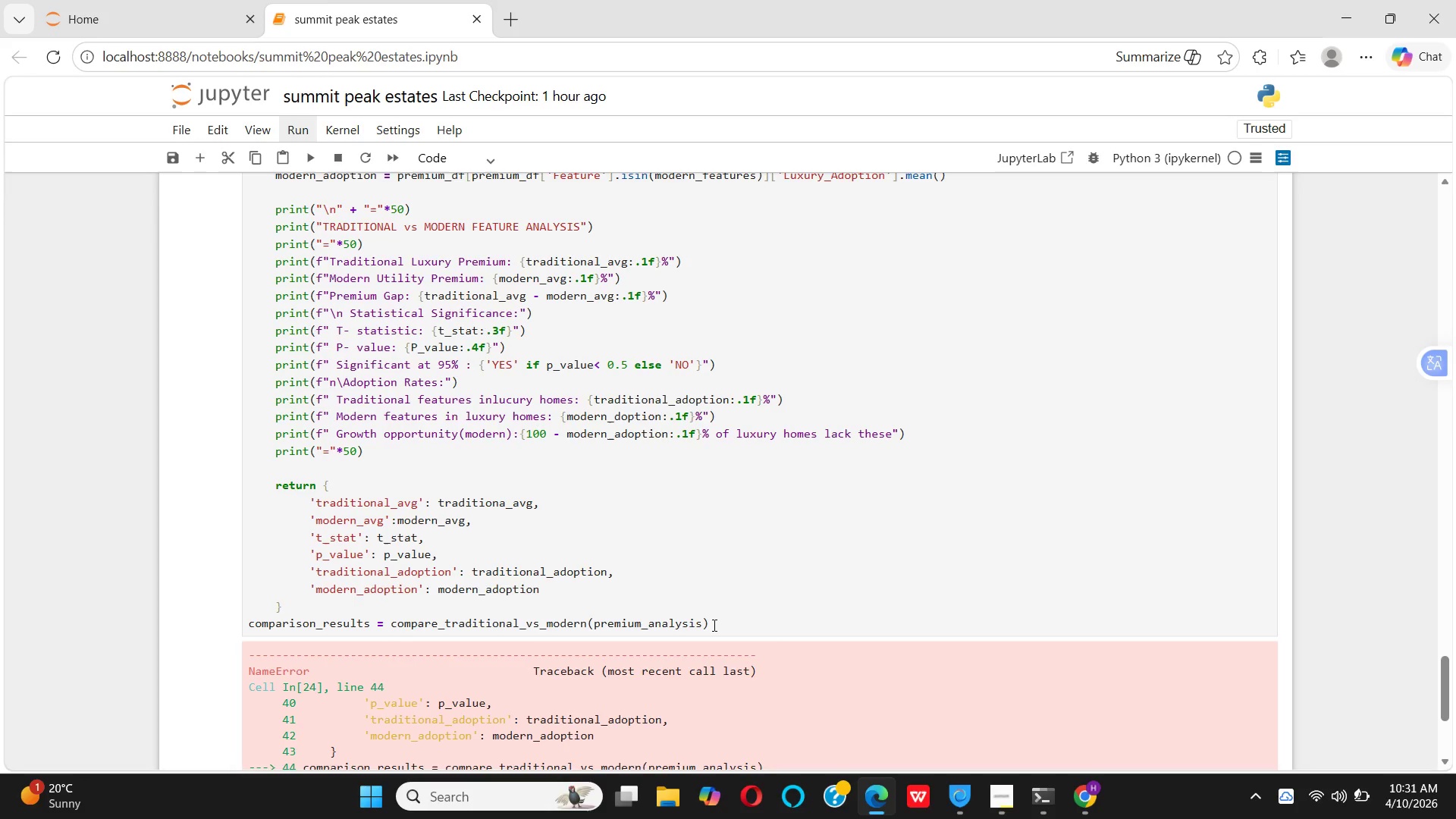 
wait(55.51)
 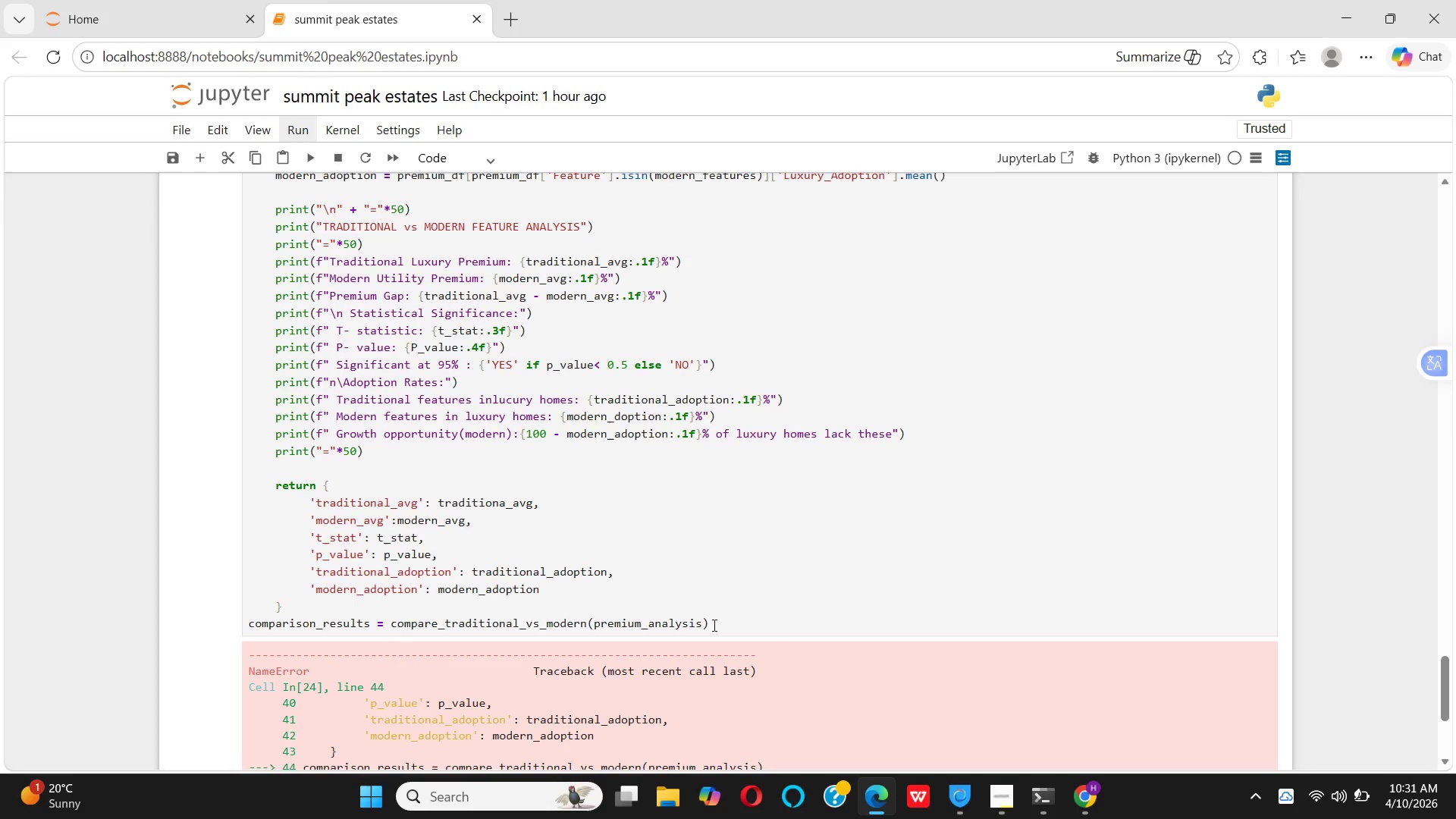 
left_click_drag(start_coordinate=[625, 681], to_coordinate=[274, 570])
 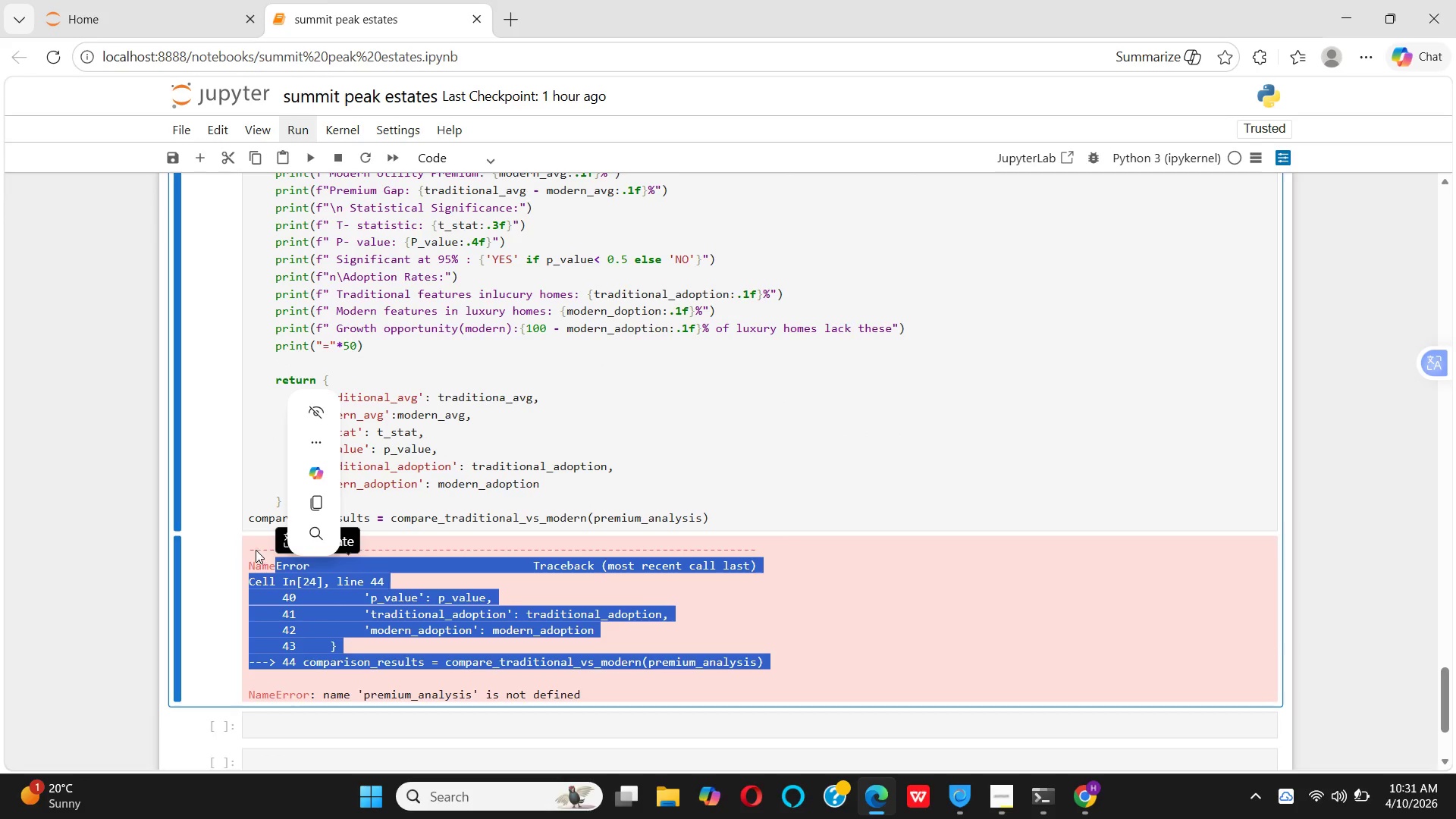 
left_click([254, 550])
 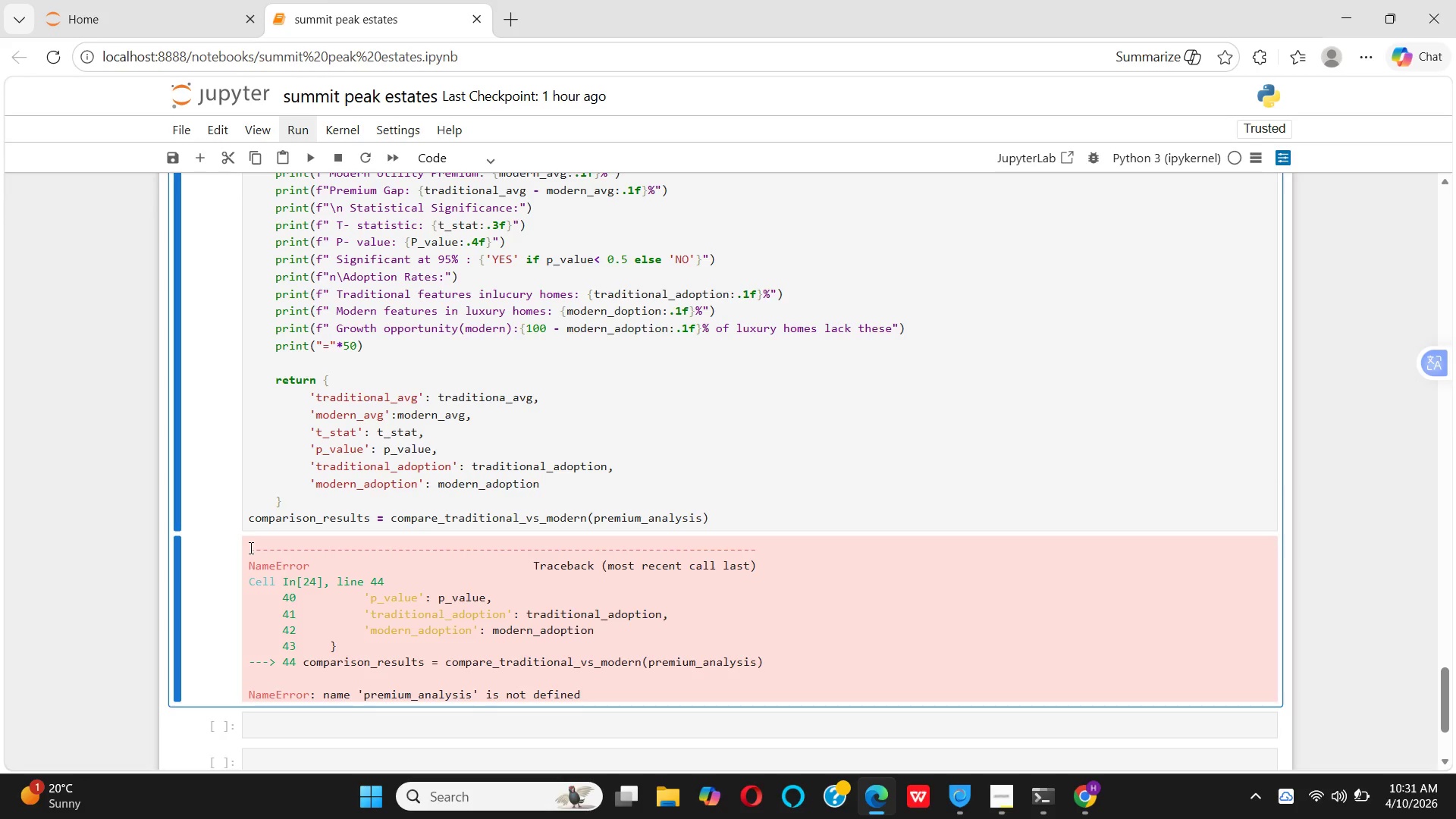 
left_click_drag(start_coordinate=[250, 547], to_coordinate=[619, 696])
 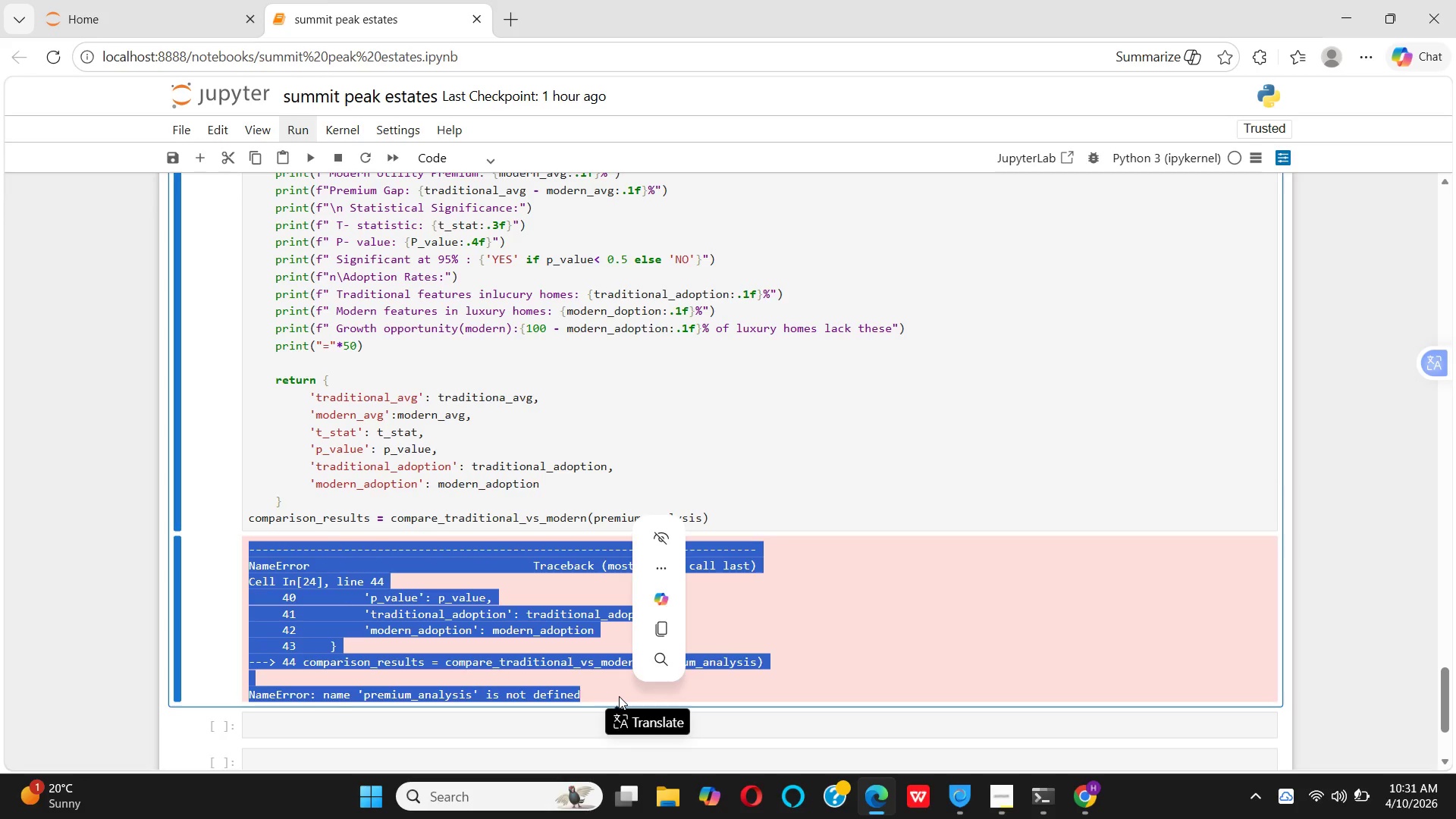 
hold_key(key=ControlLeft, duration=0.97)
 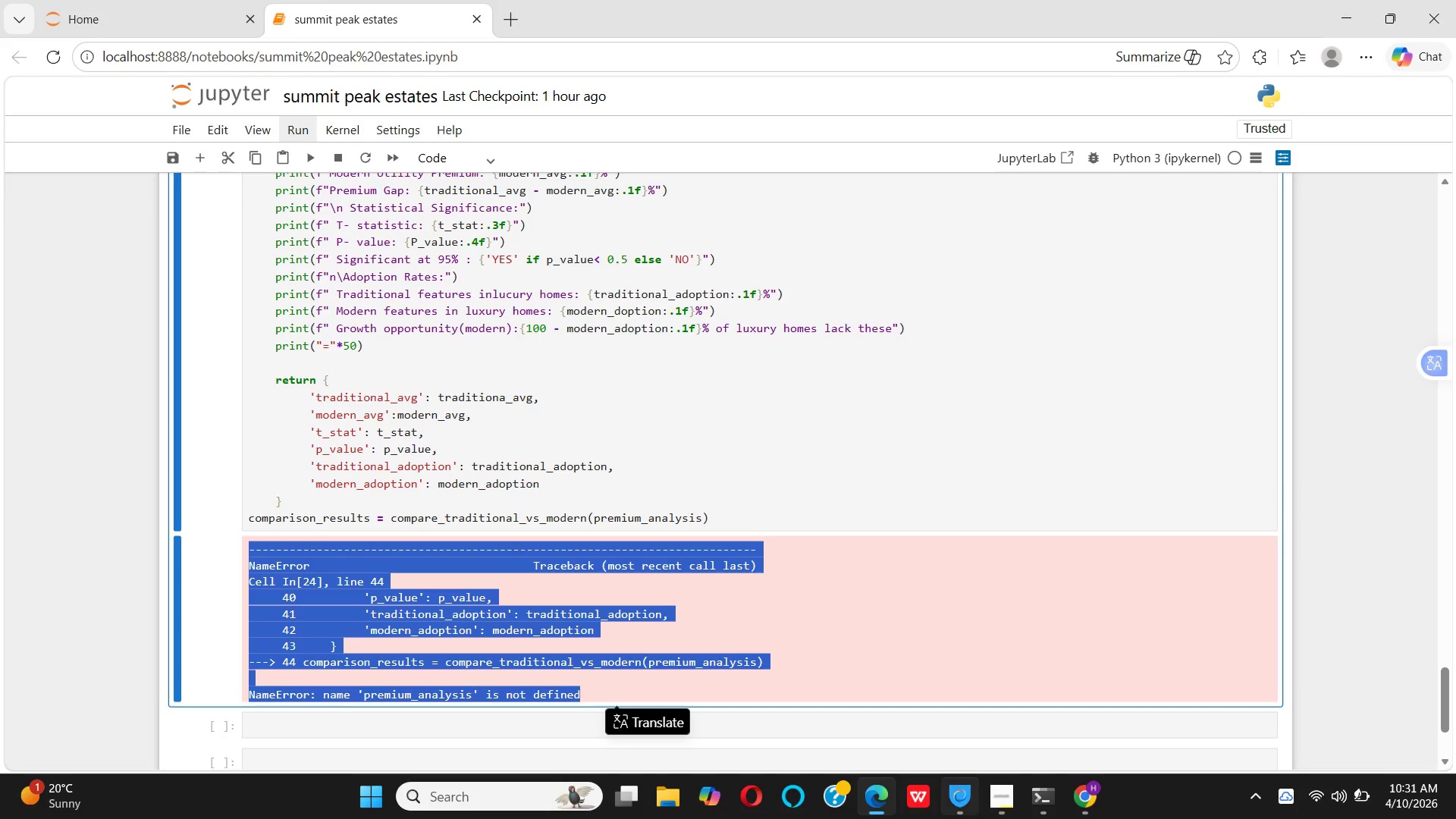 
hold_key(key=C, duration=0.31)
 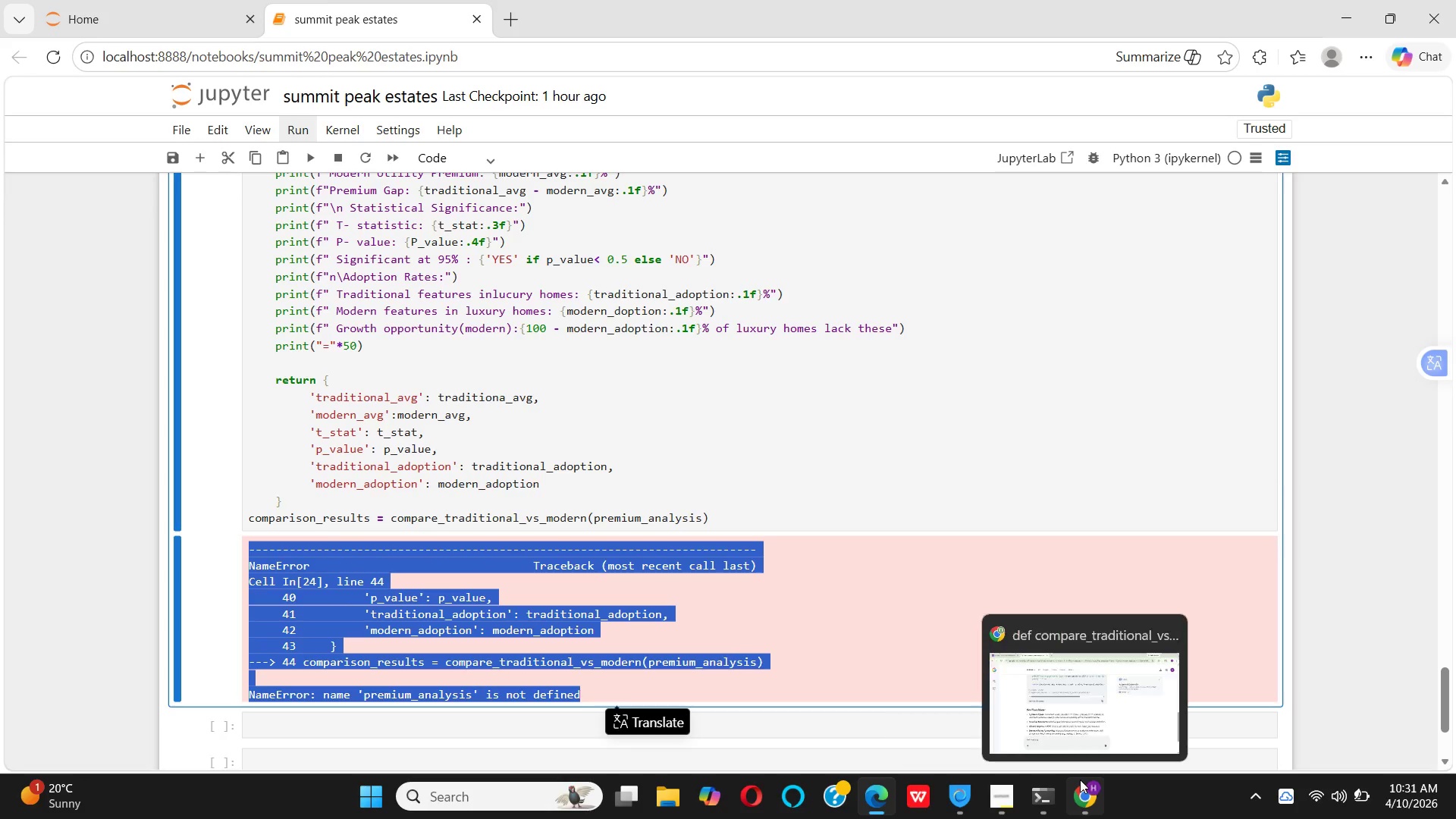 
left_click([1083, 786])
 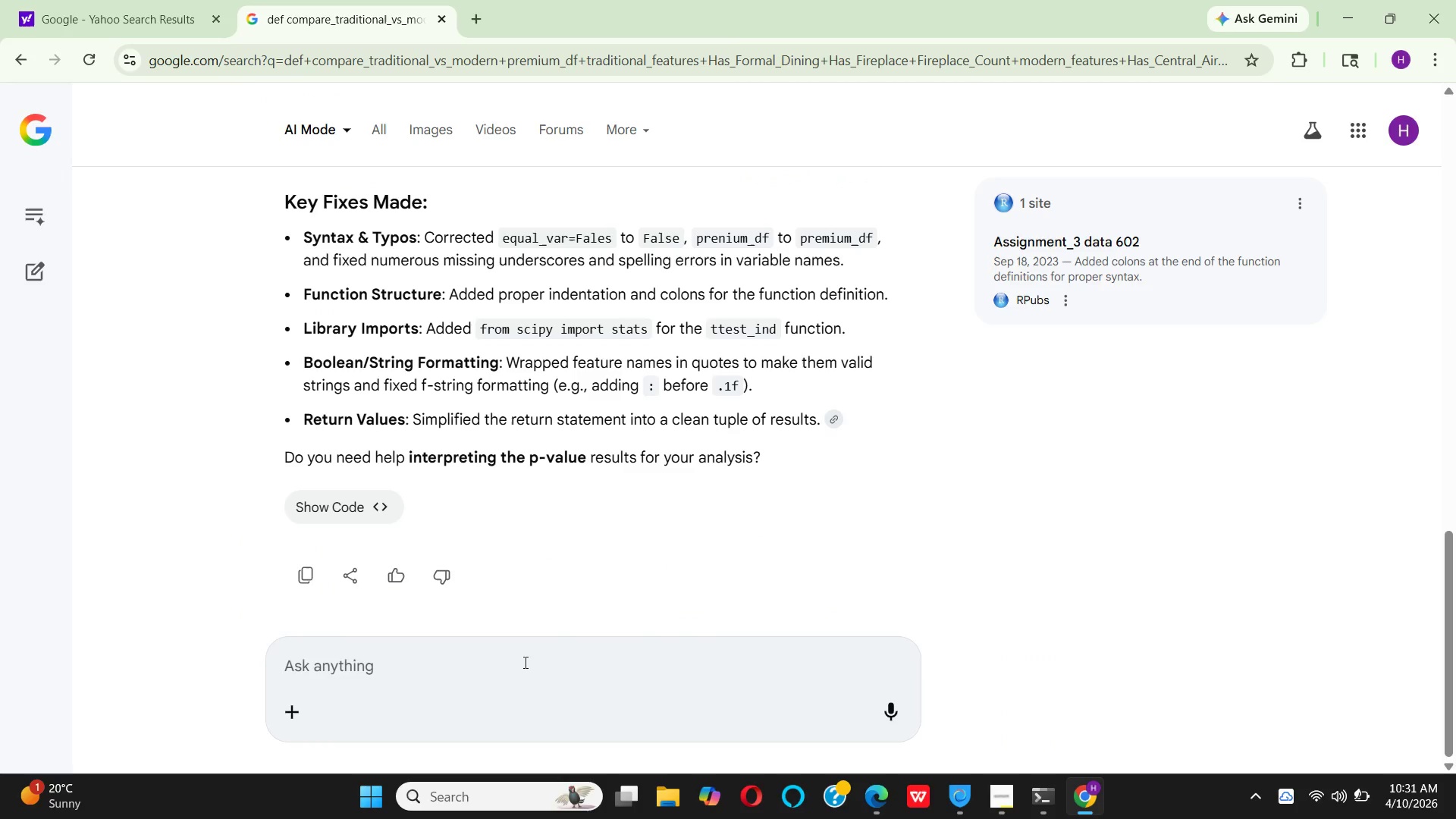 
left_click([524, 662])
 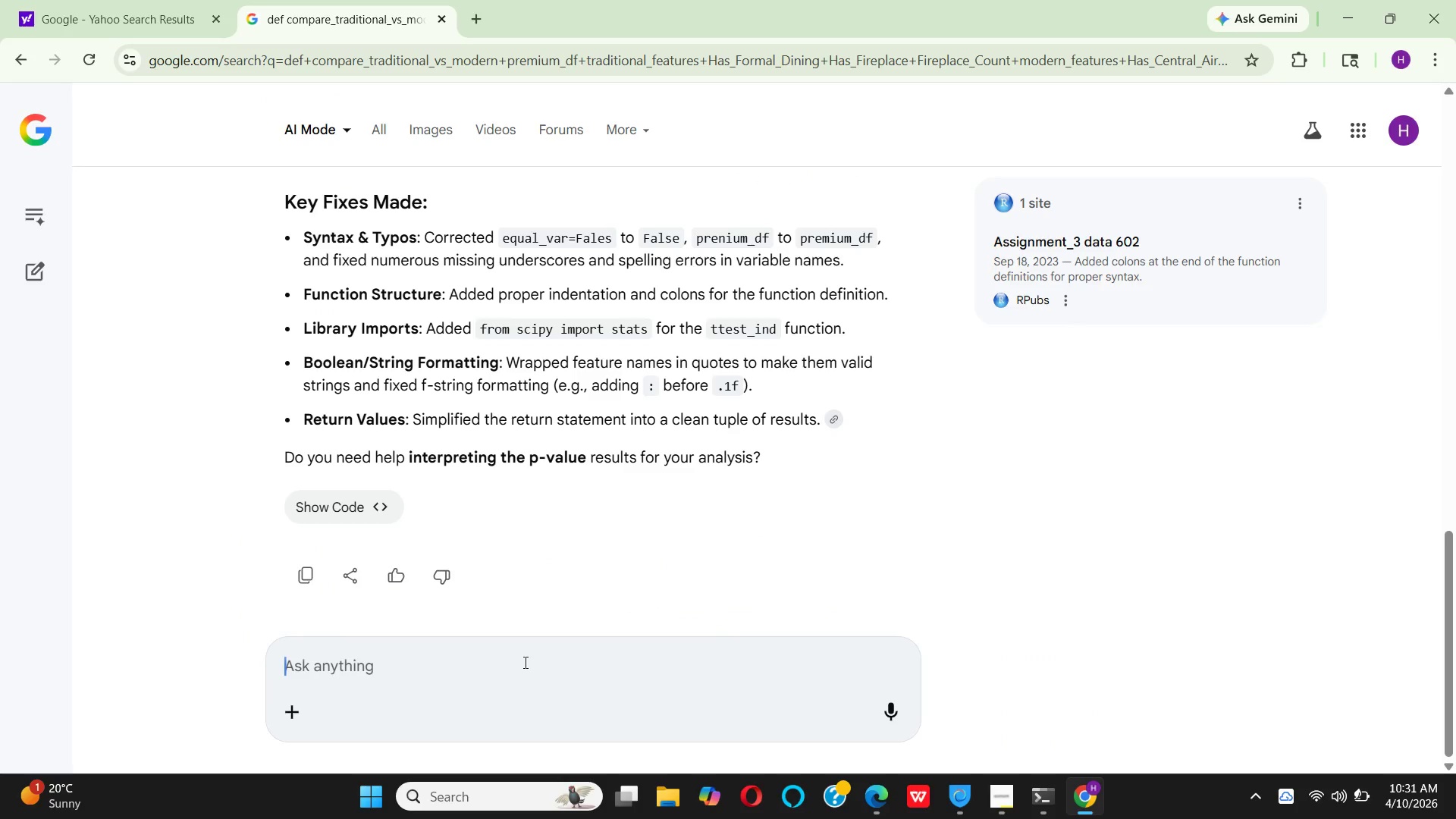 
key(Control+V)
 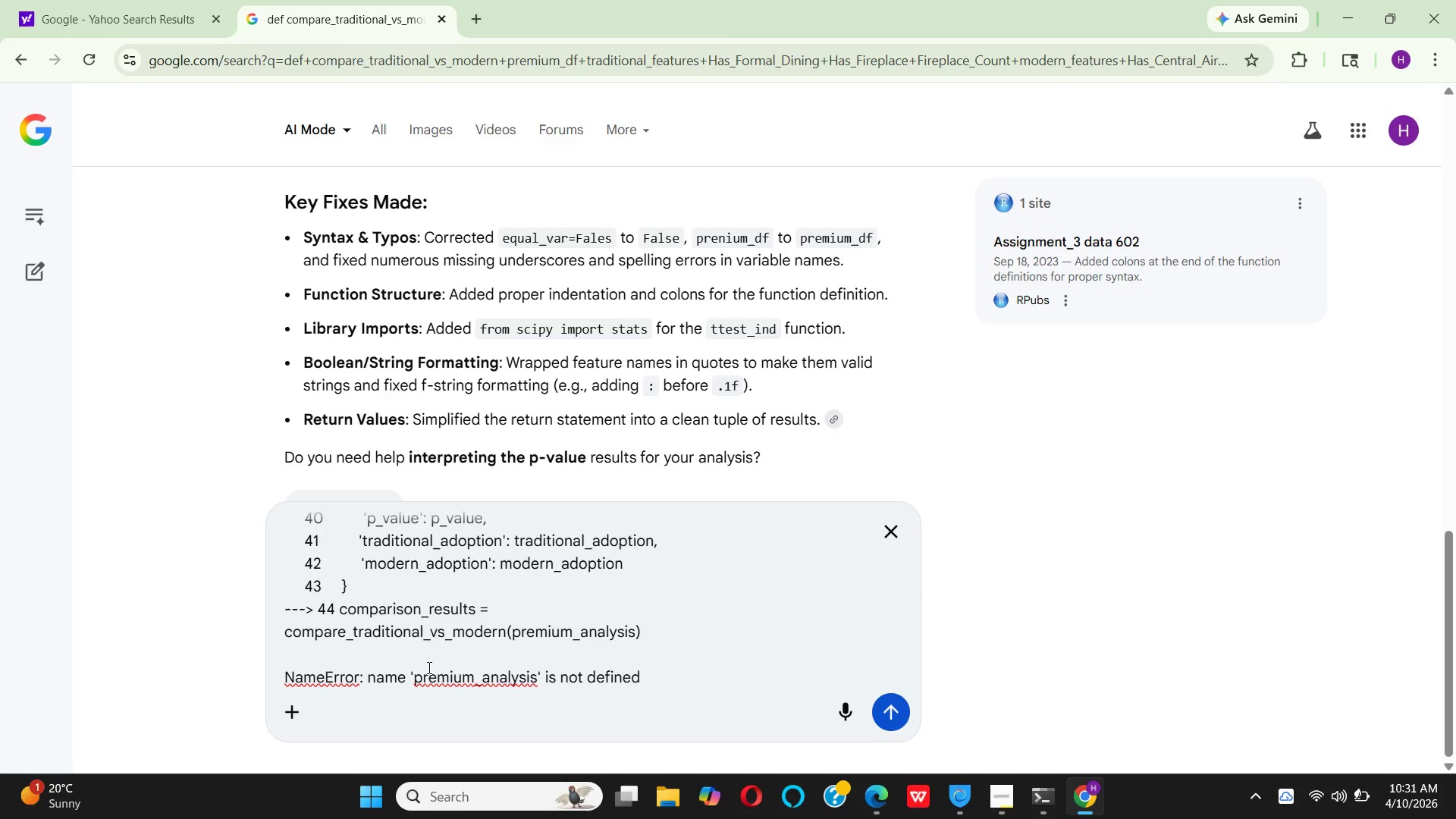 
key(Enter)
 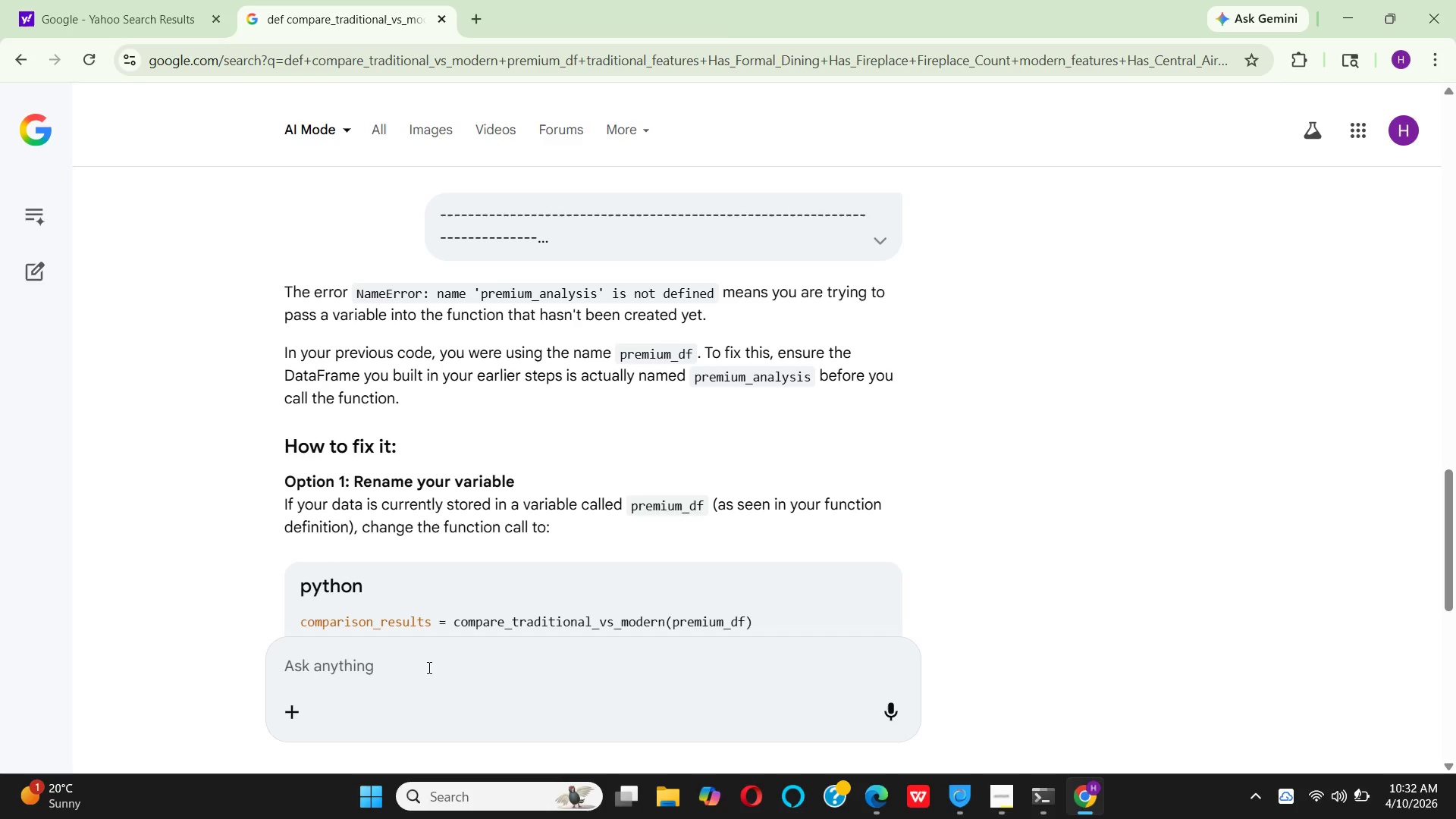 
wait(35.97)
 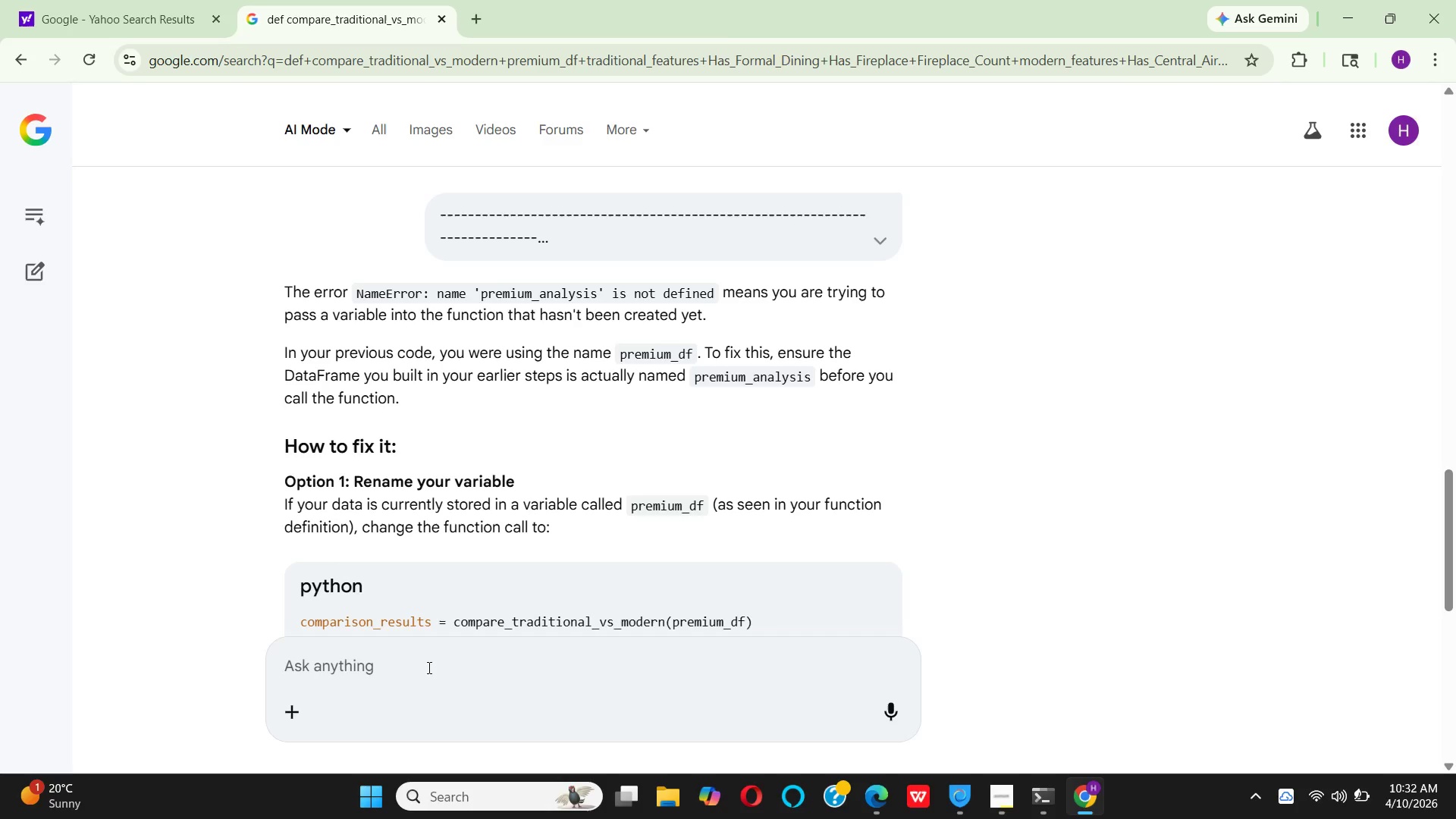 
mouse_move([483, 599])
 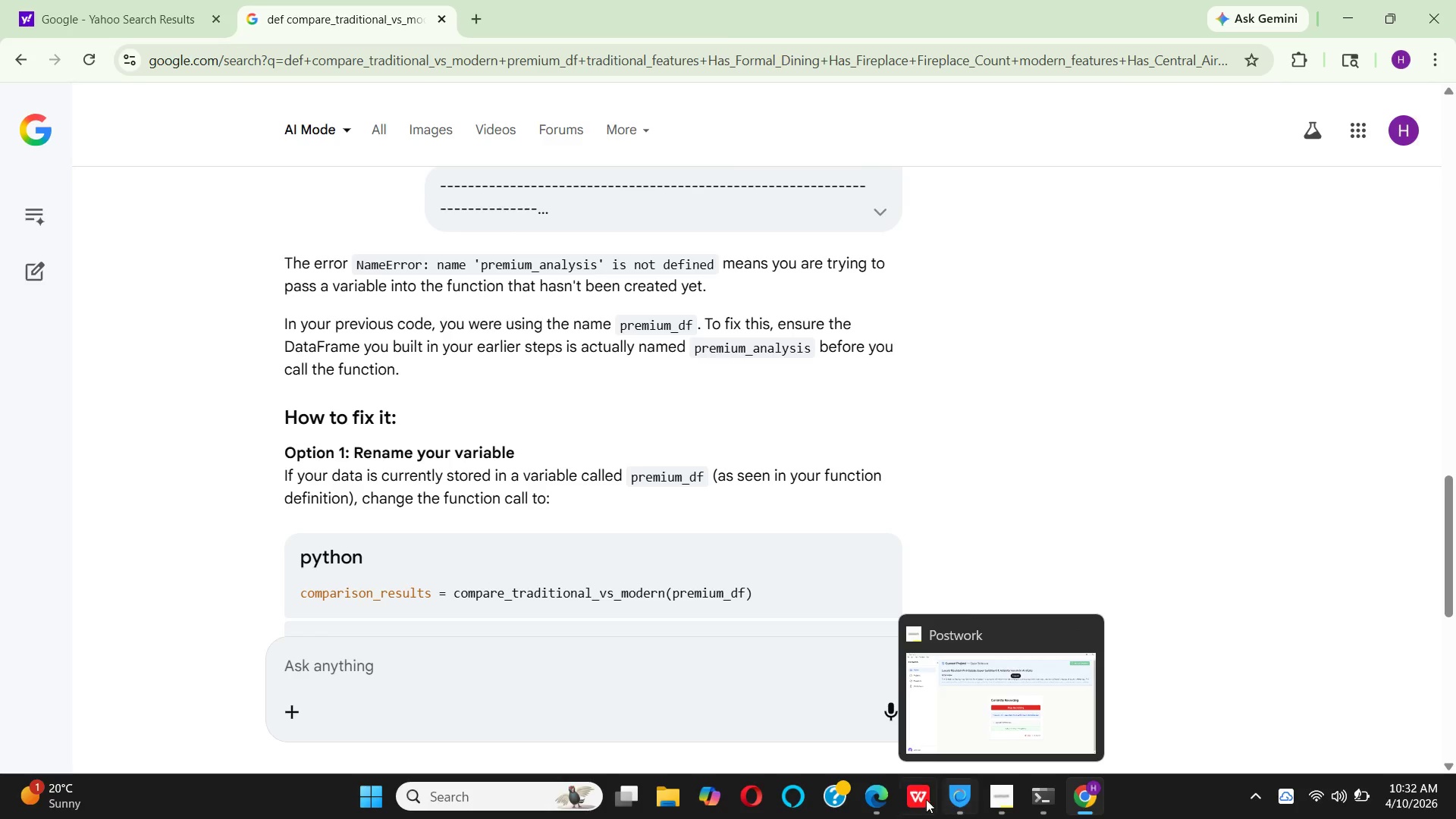 
left_click([868, 786])
 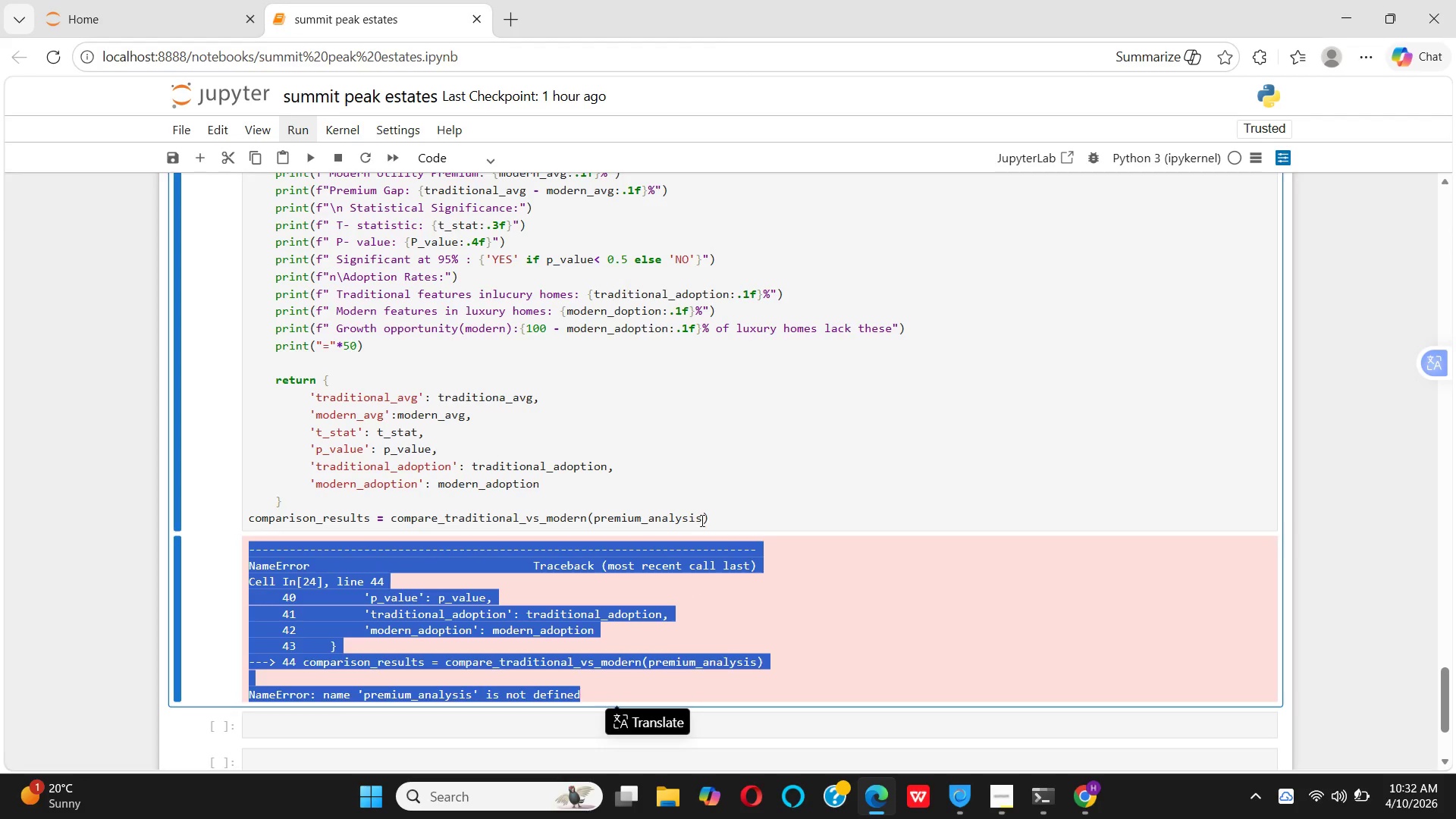 
left_click([701, 520])
 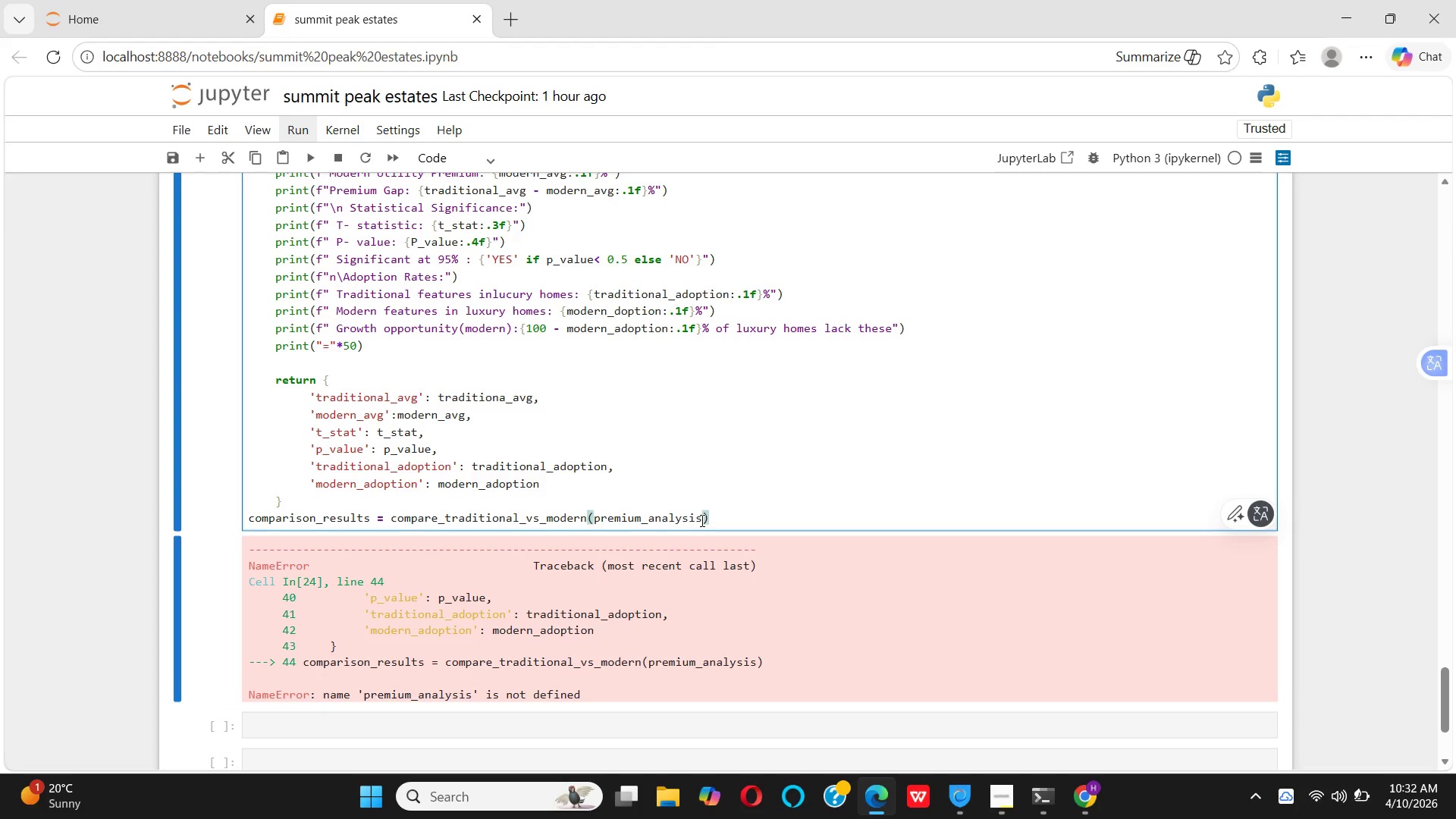 
hold_key(key=Backspace, duration=0.44)
 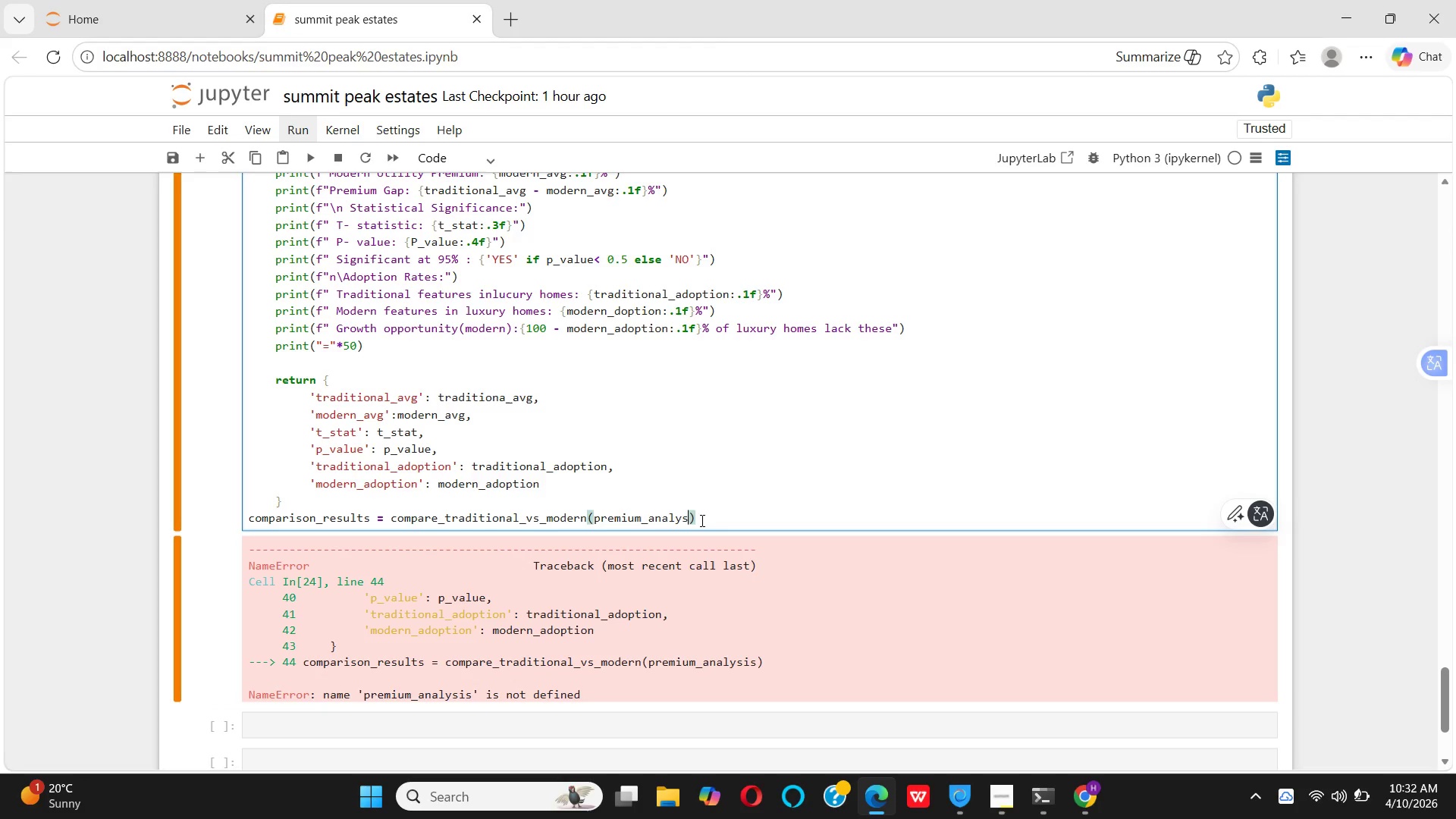 
key(Backspace)
key(Backspace)
key(Backspace)
key(Backspace)
key(Backspace)
key(Backspace)
key(Backspace)
type(df)
 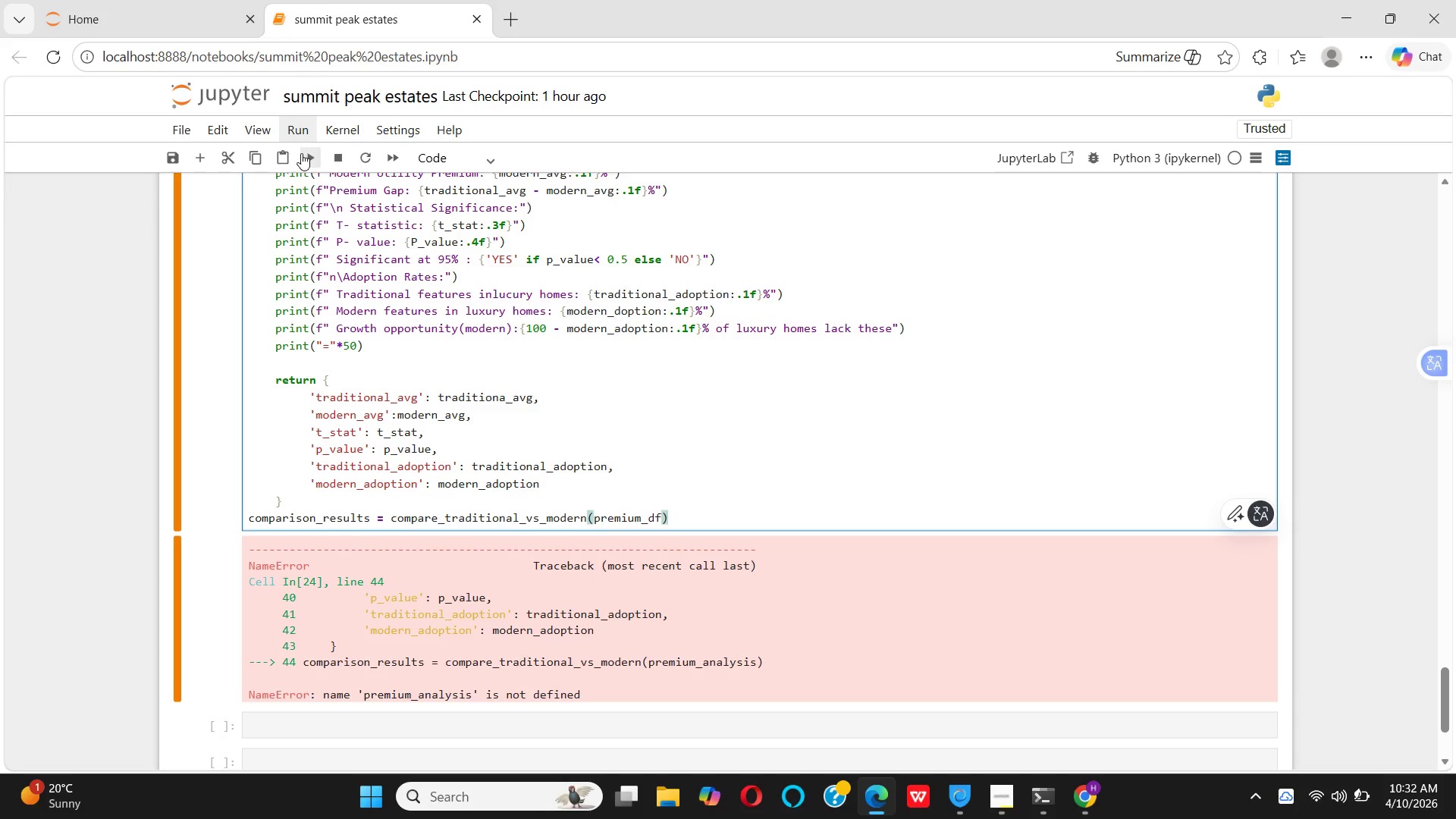 
left_click([312, 159])
 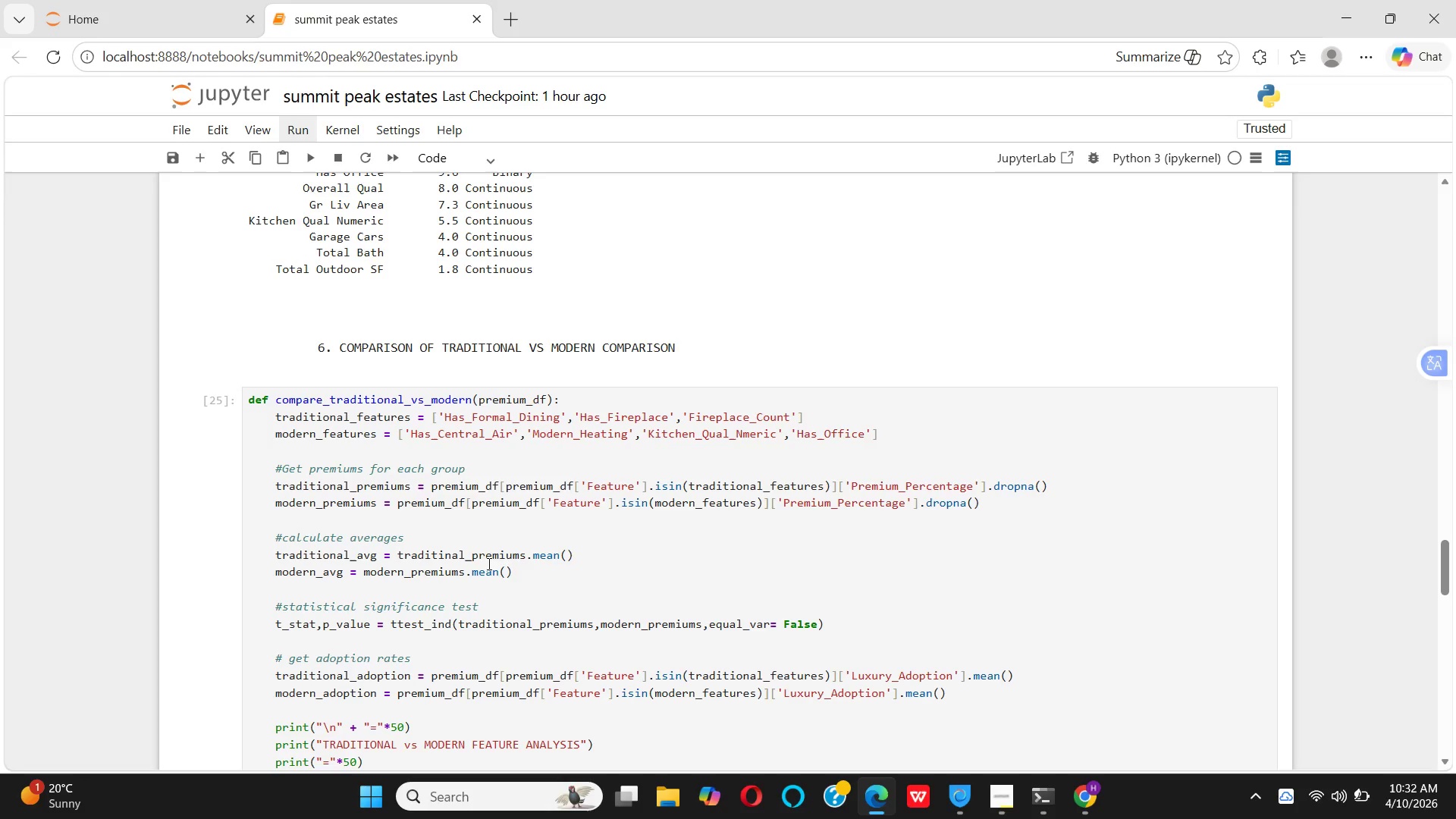 
wait(15.84)
 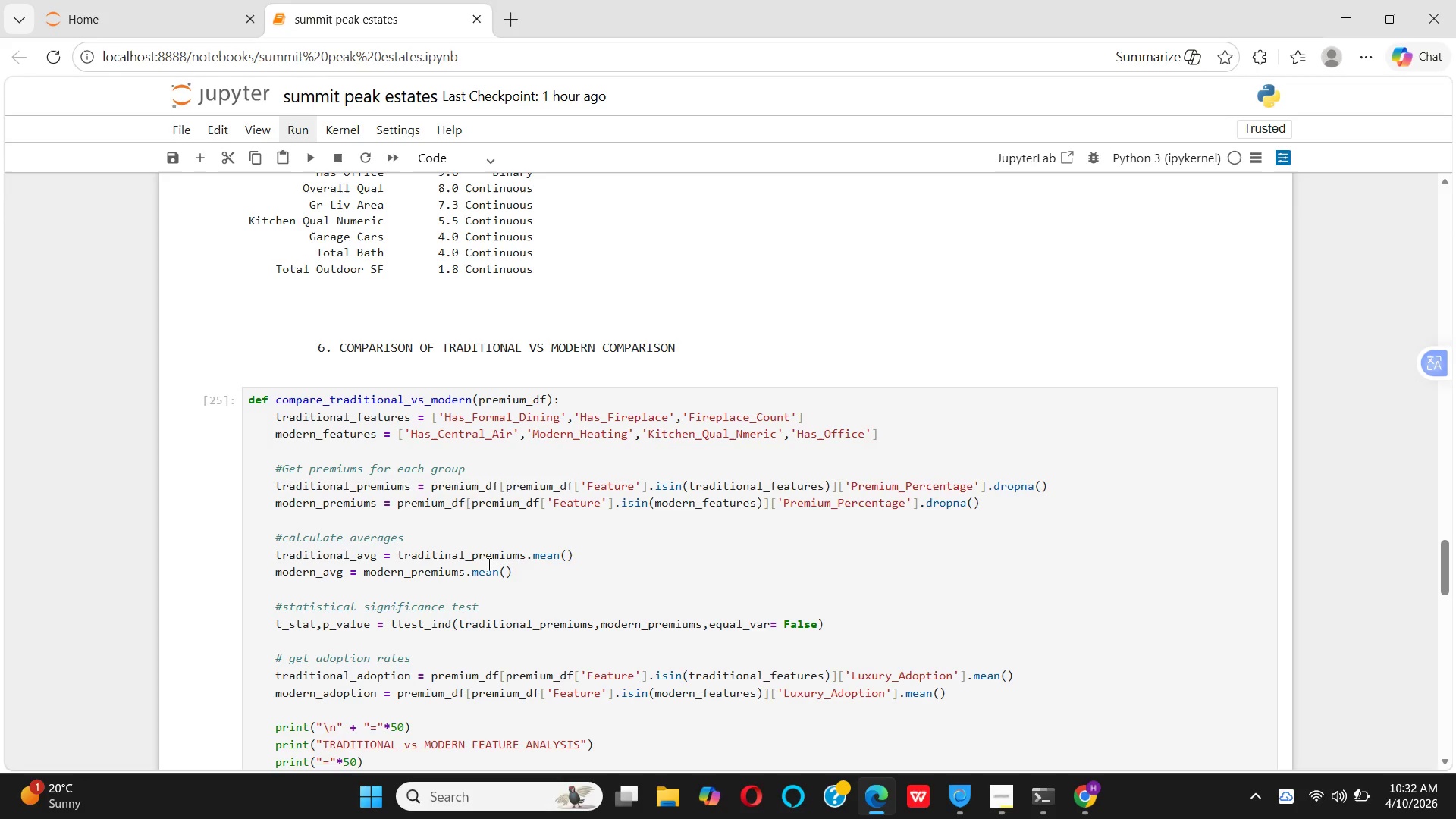 
left_click_drag(start_coordinate=[249, 344], to_coordinate=[548, 519])
 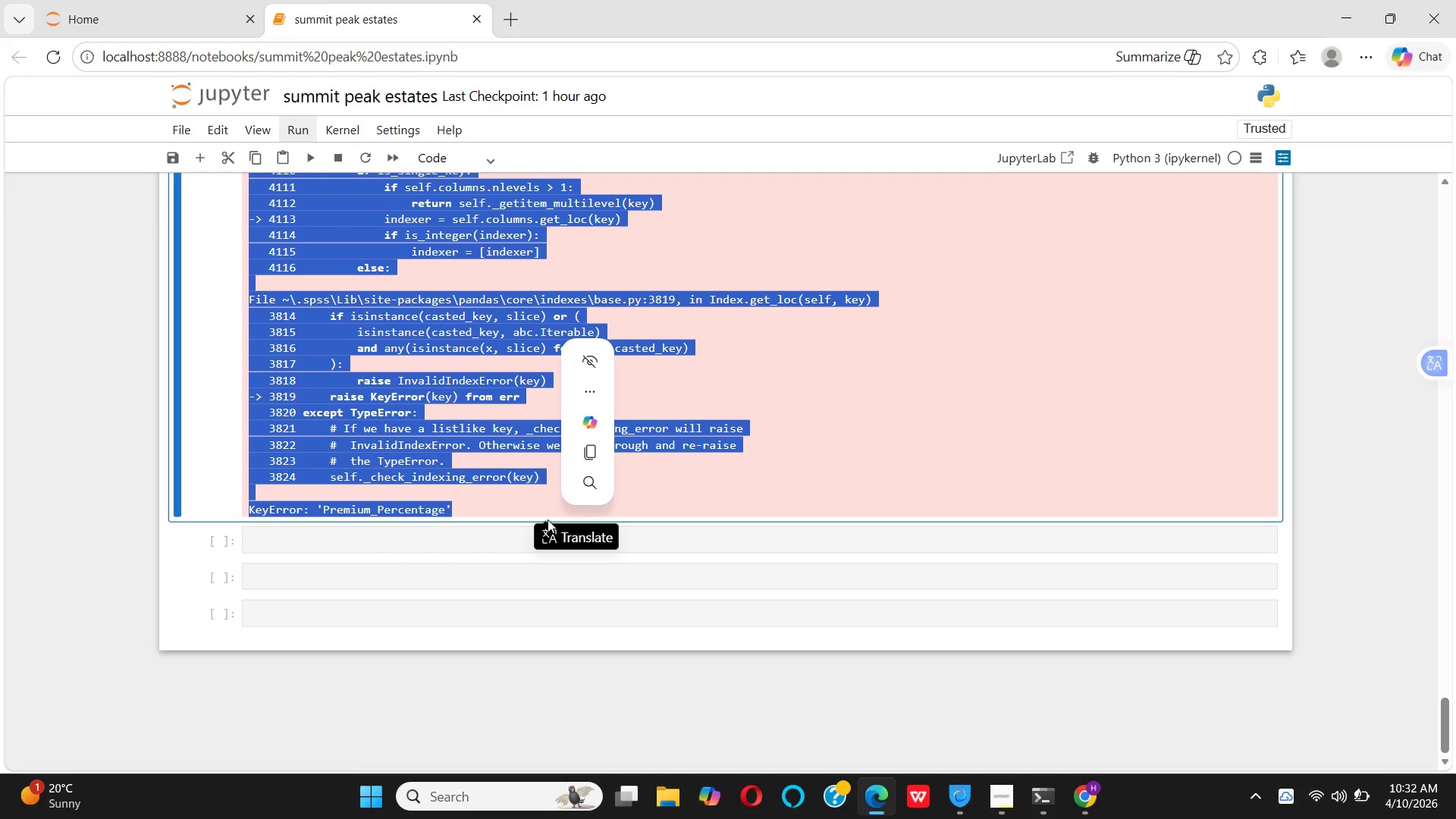 
hold_key(key=ControlLeft, duration=1.12)
 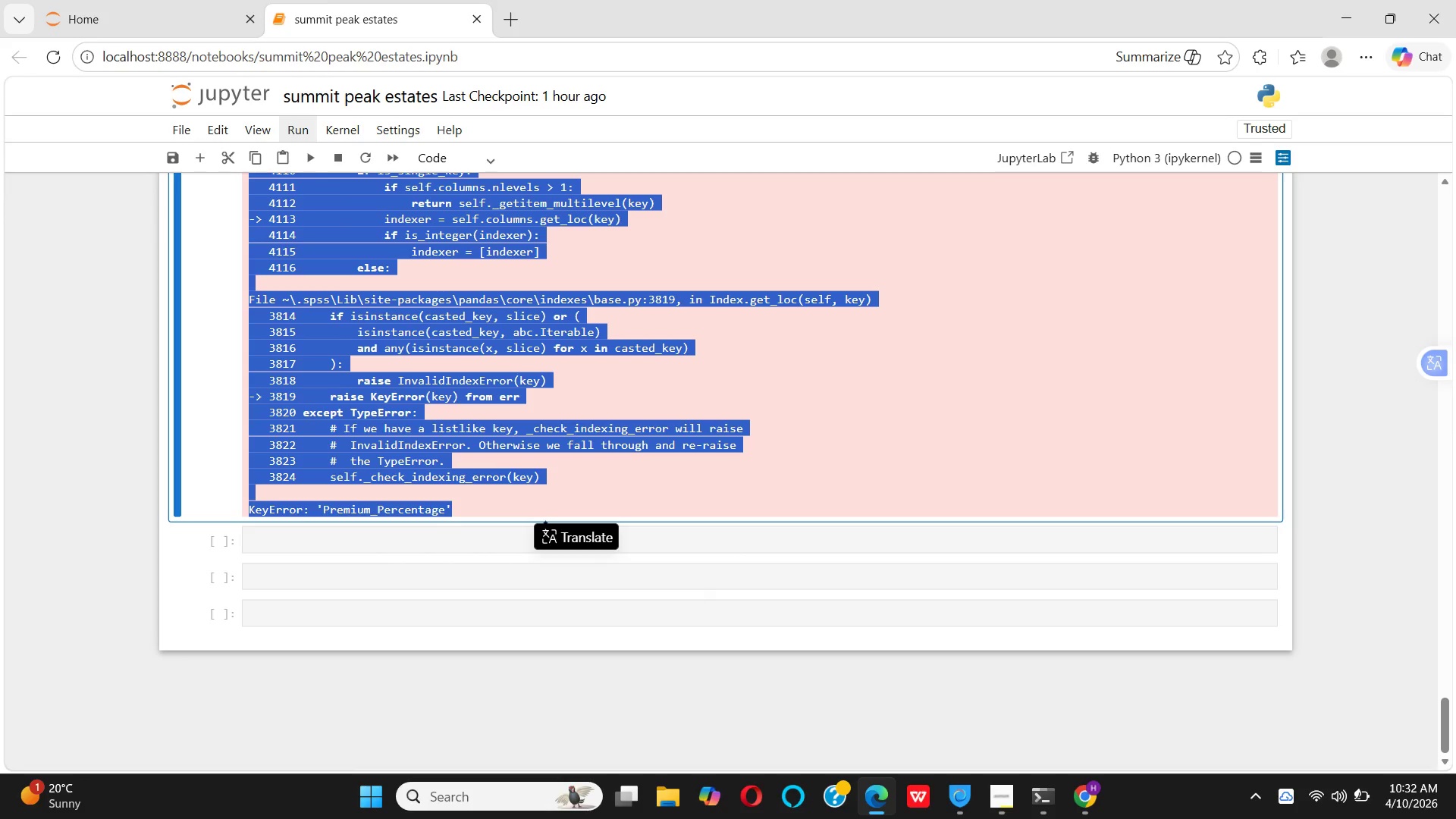 
hold_key(key=C, duration=0.36)
 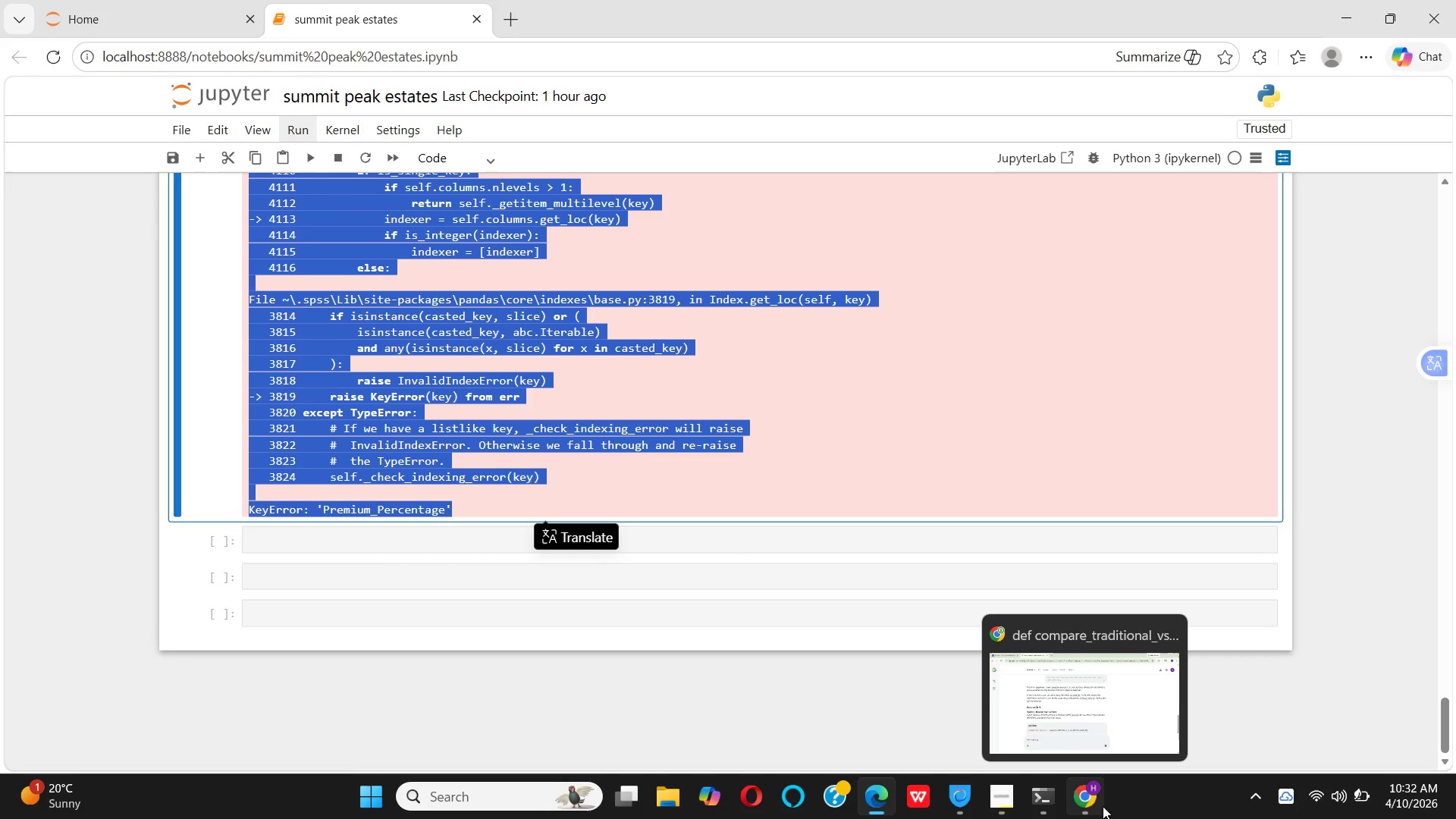 
left_click([1070, 742])
 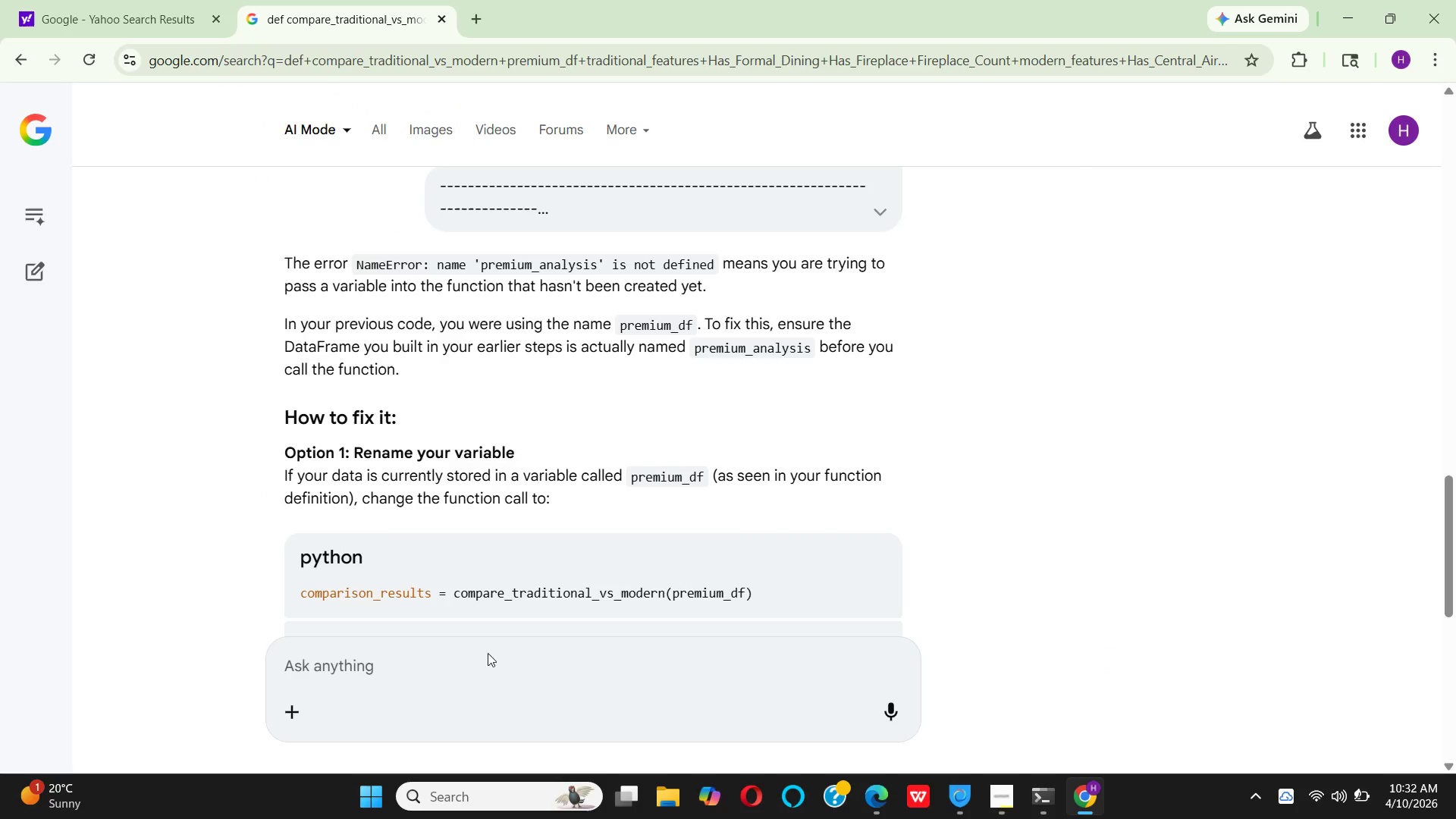 
left_click([488, 653])
 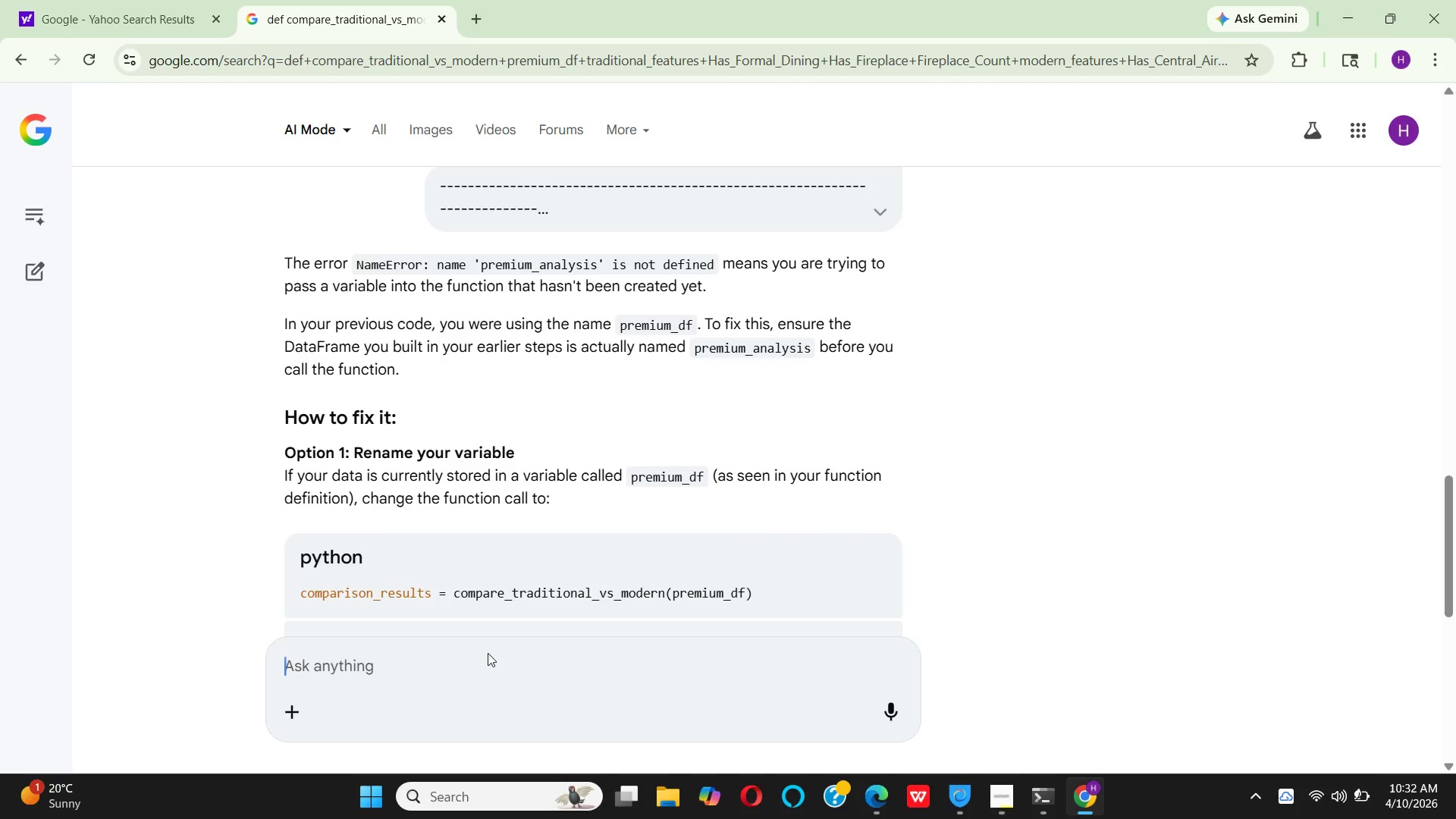 
key(Control+V)
 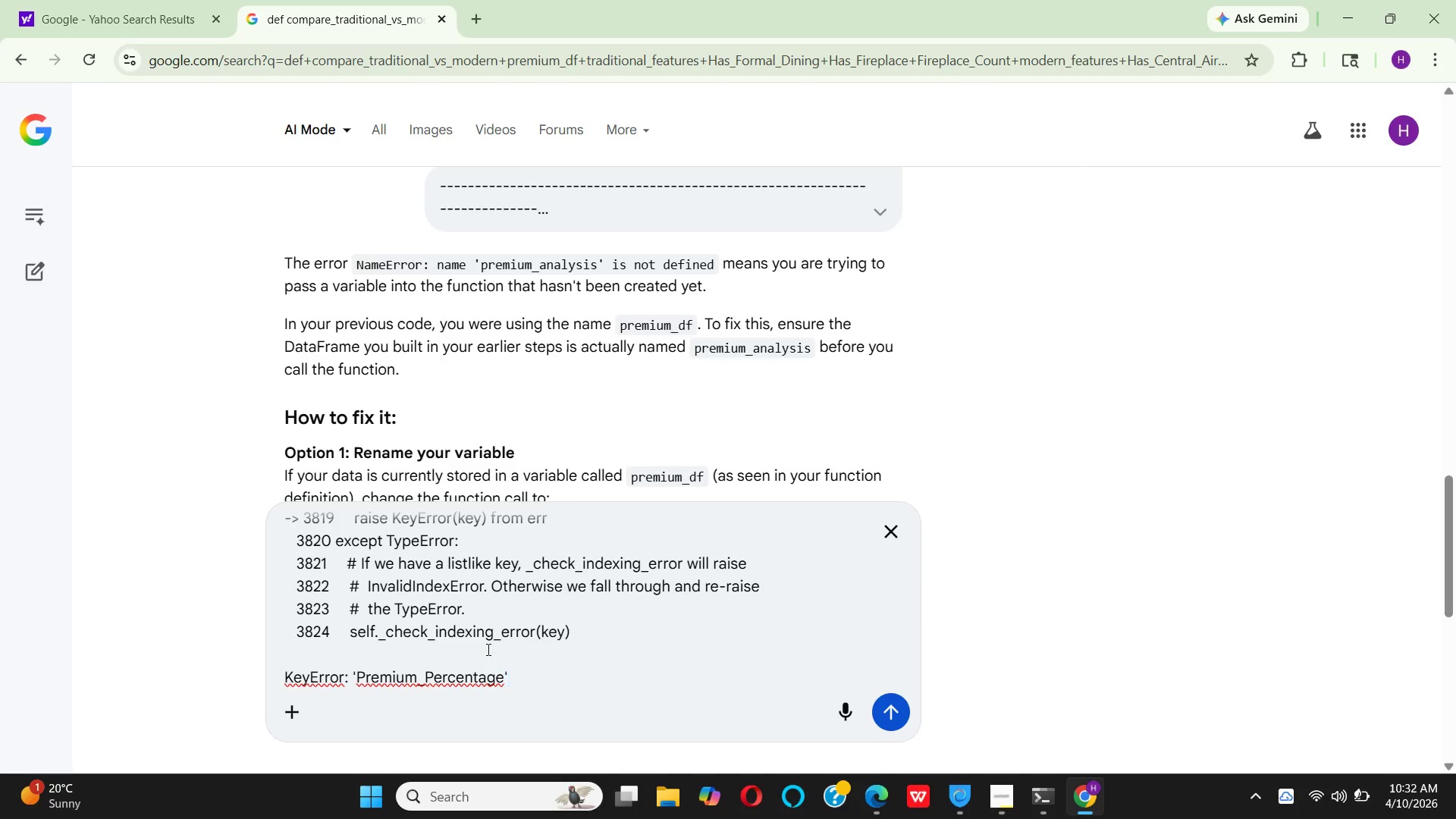 
key(Enter)
 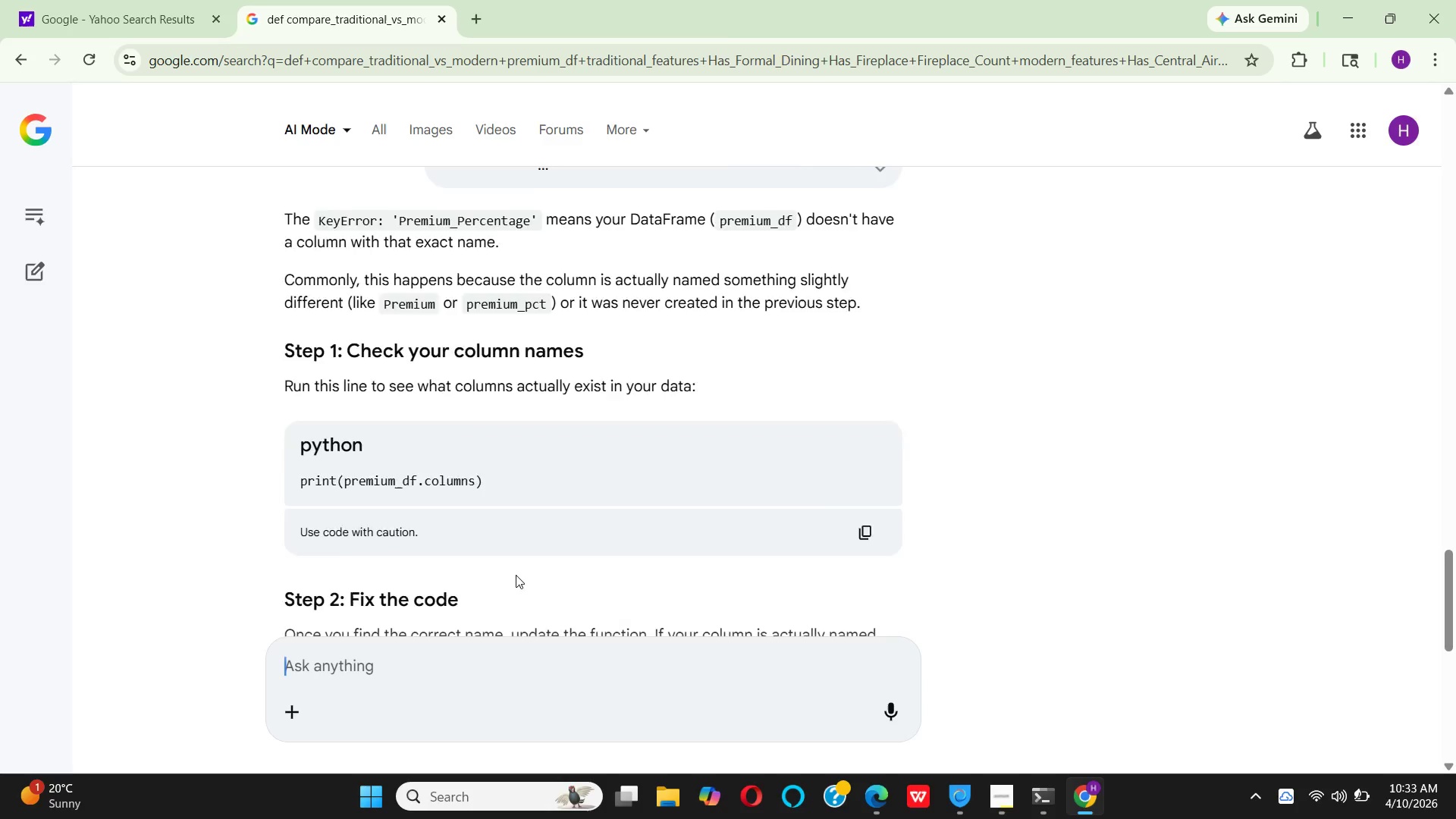 
wait(14.7)
 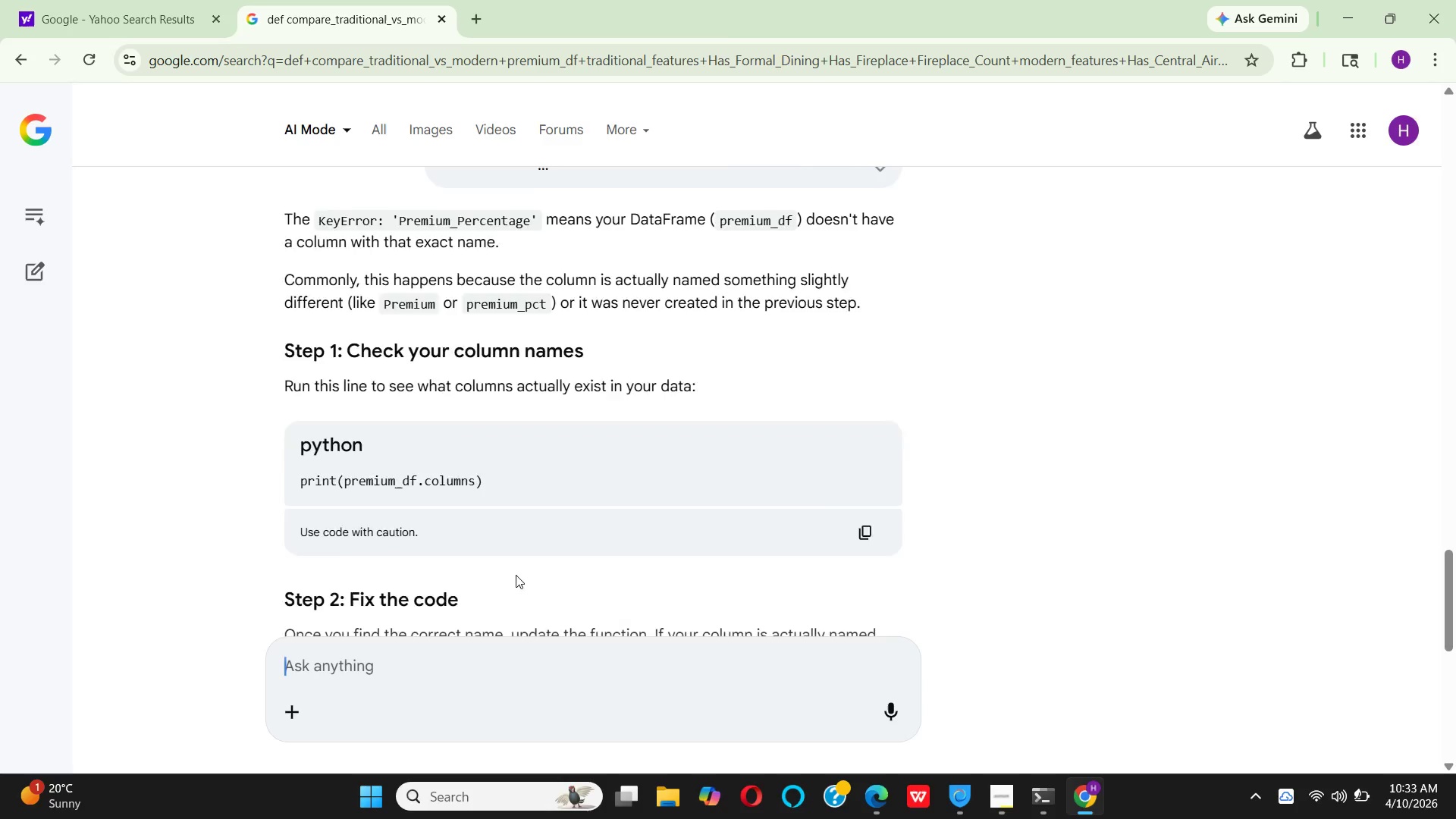 
left_click_drag(start_coordinate=[515, 585], to_coordinate=[351, 663])
 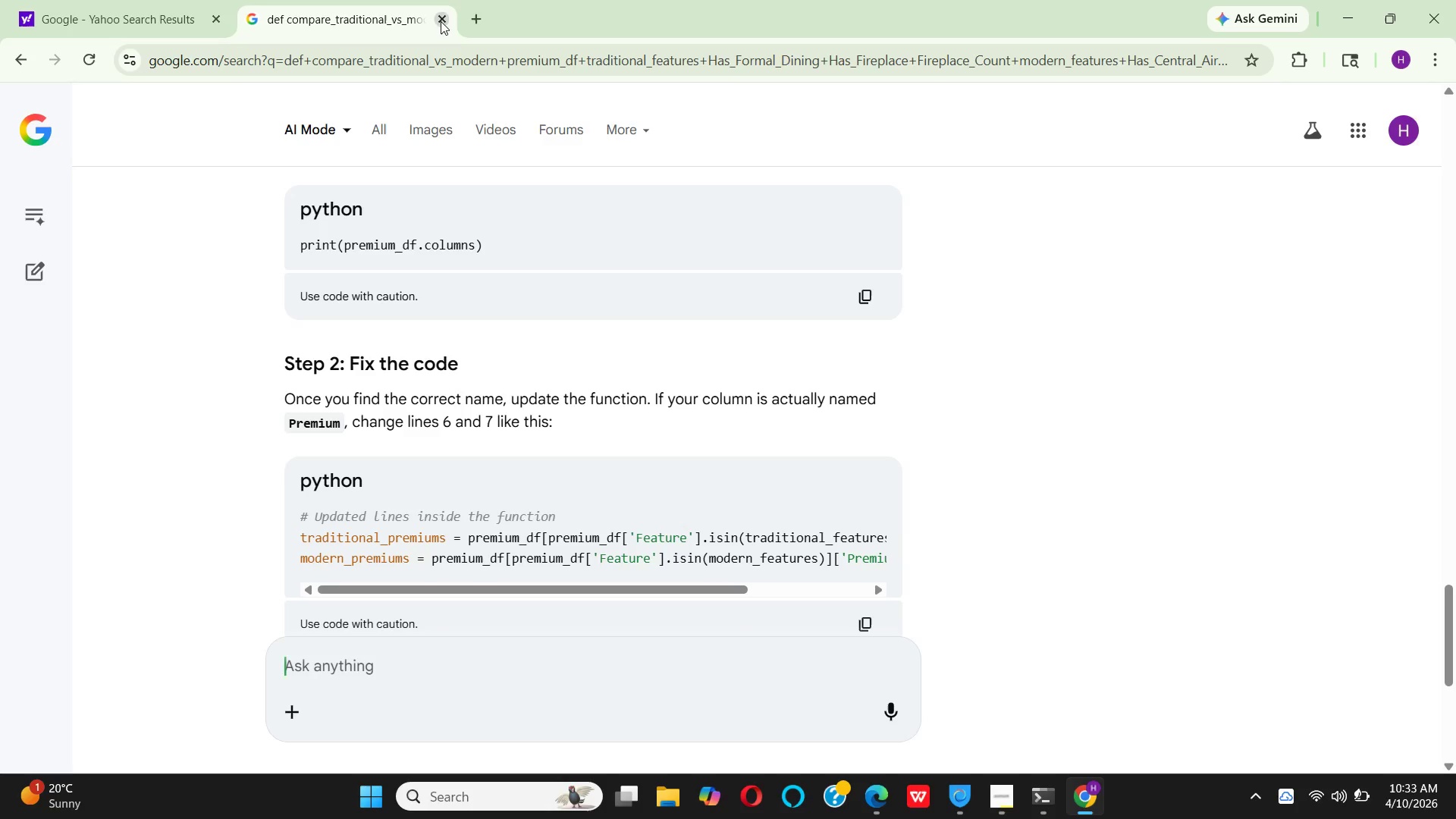 
left_click([1450, 10])
 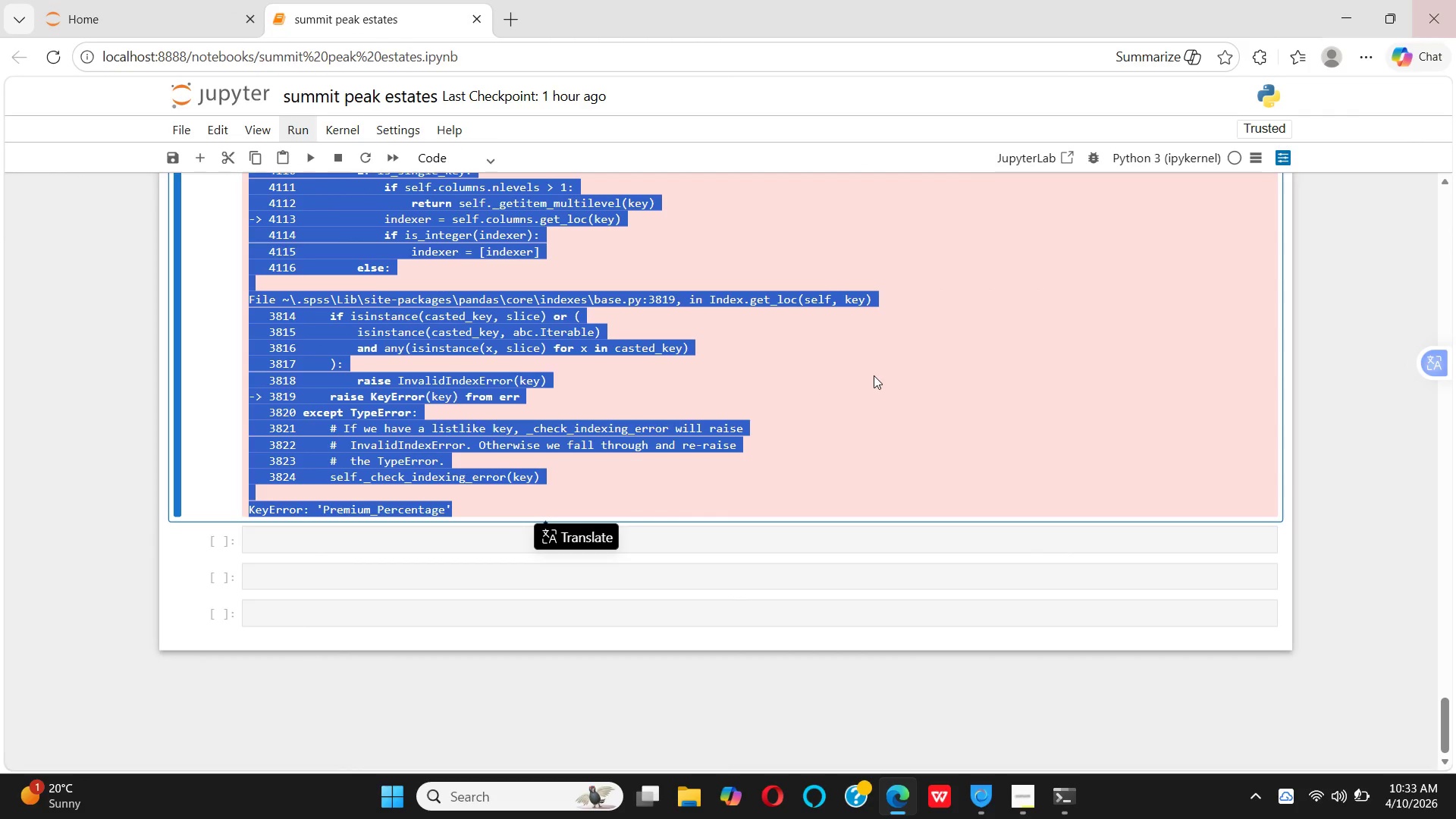 
left_click([838, 419])
 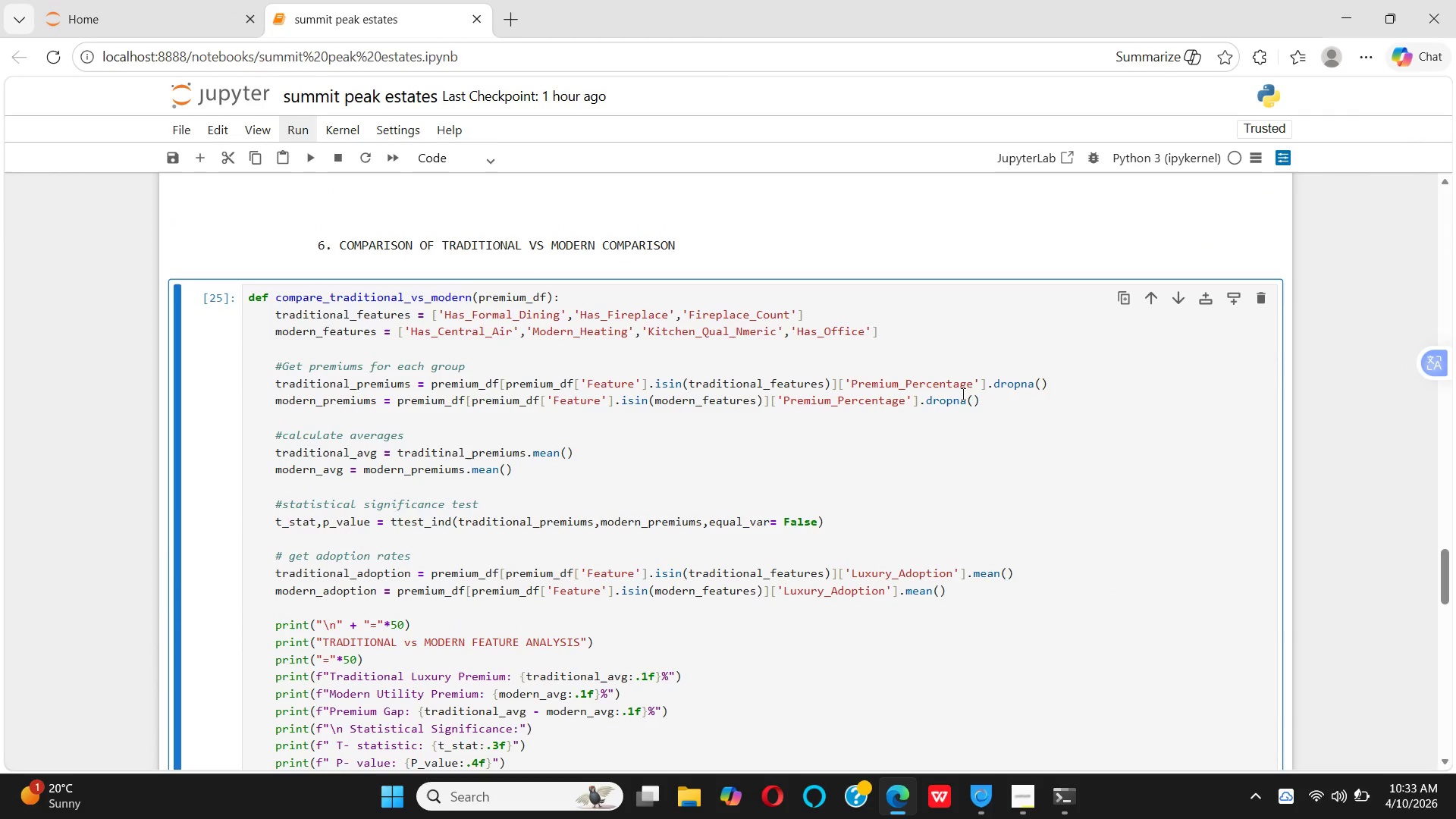 
wait(7.3)
 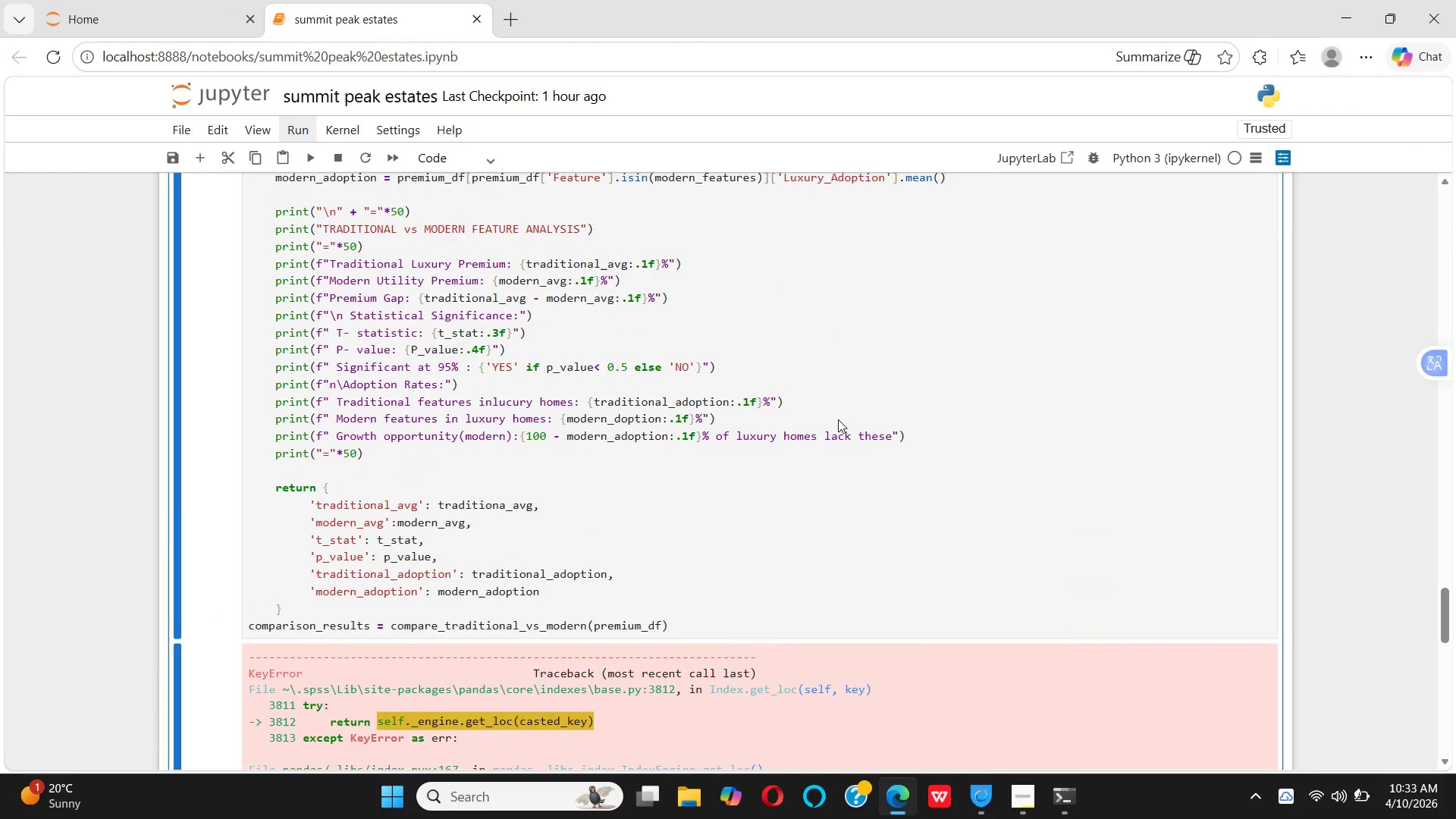 
left_click([971, 383])
 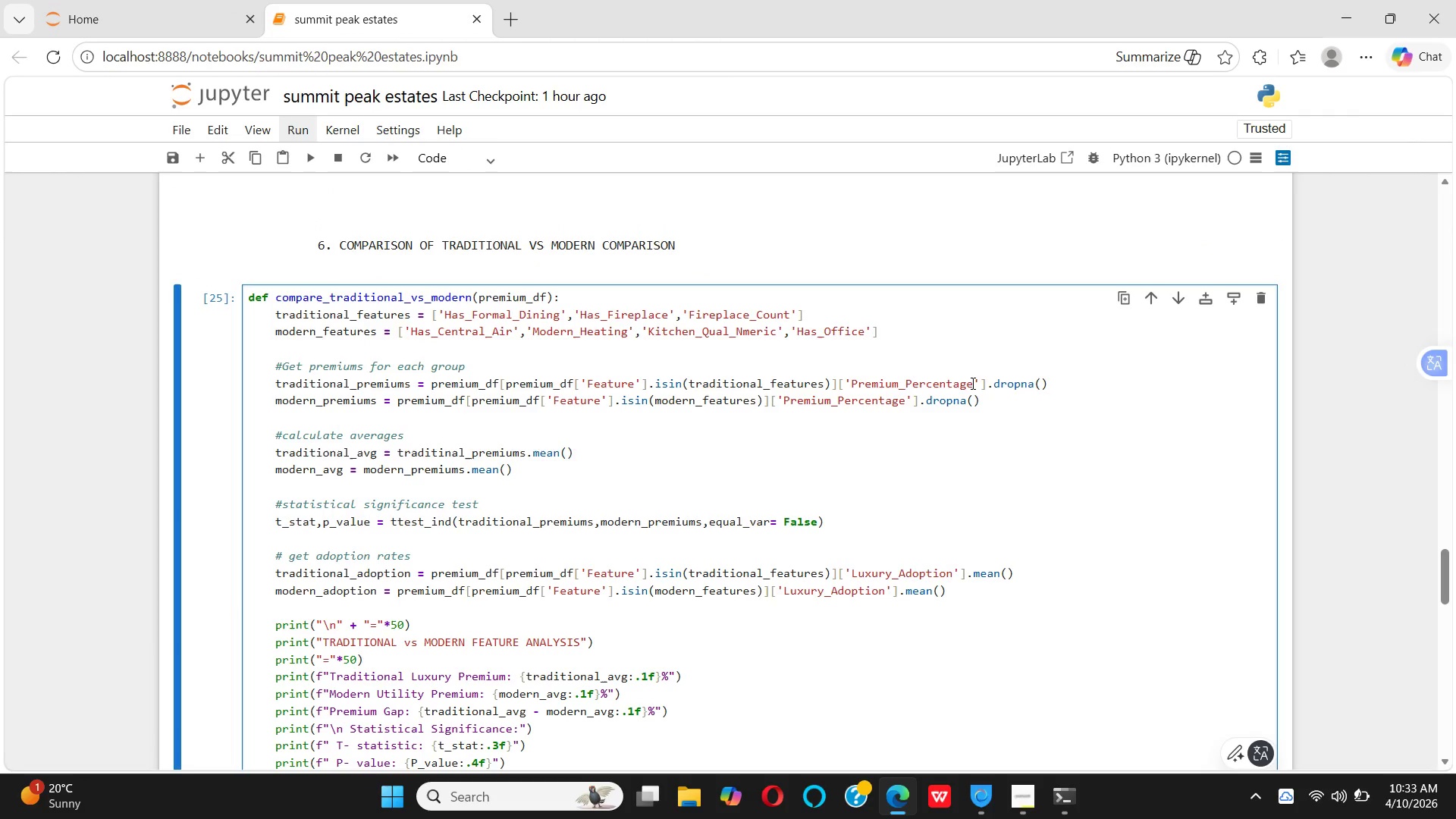 
key(Backspace)
 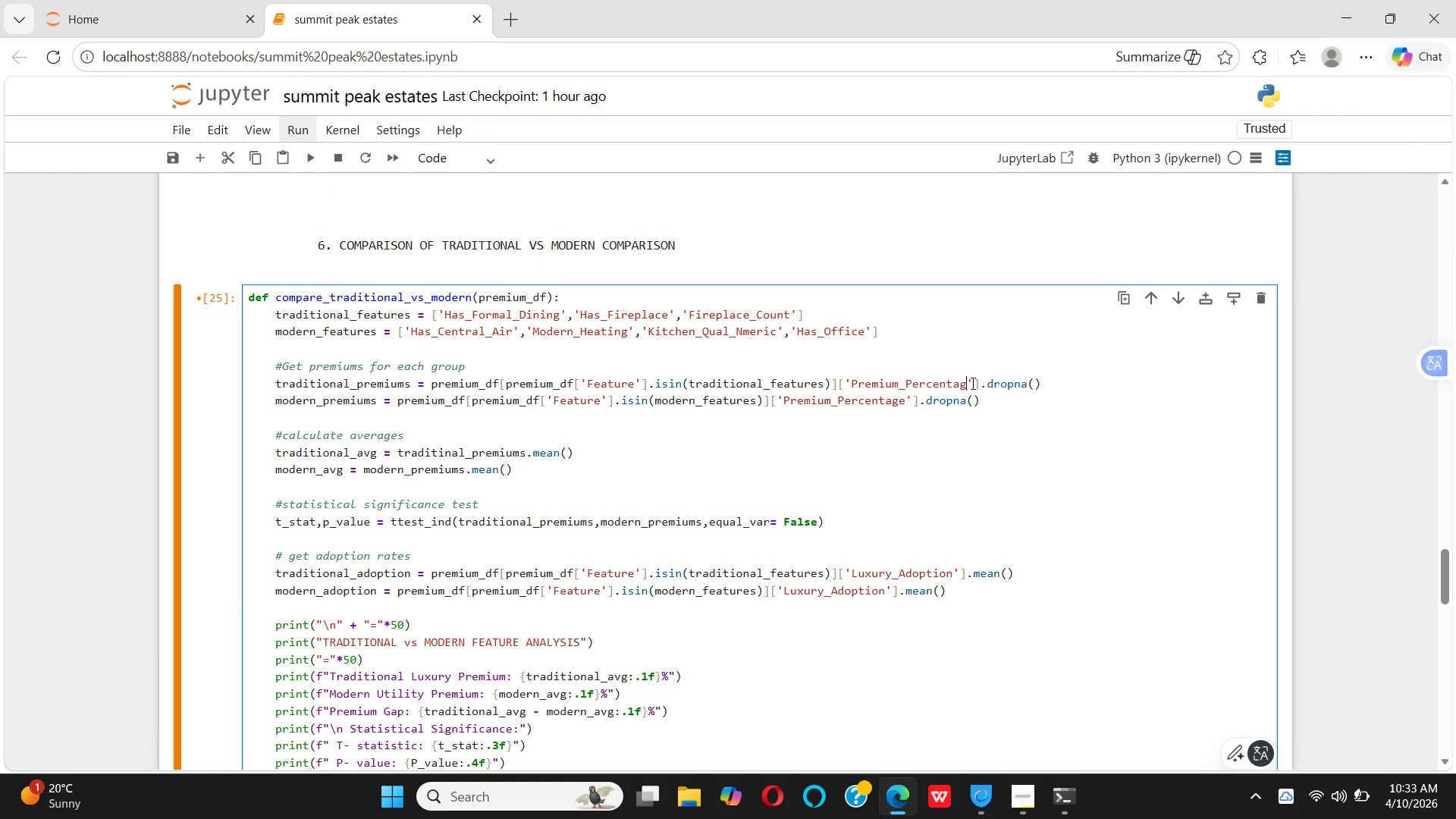 
key(Backspace)
 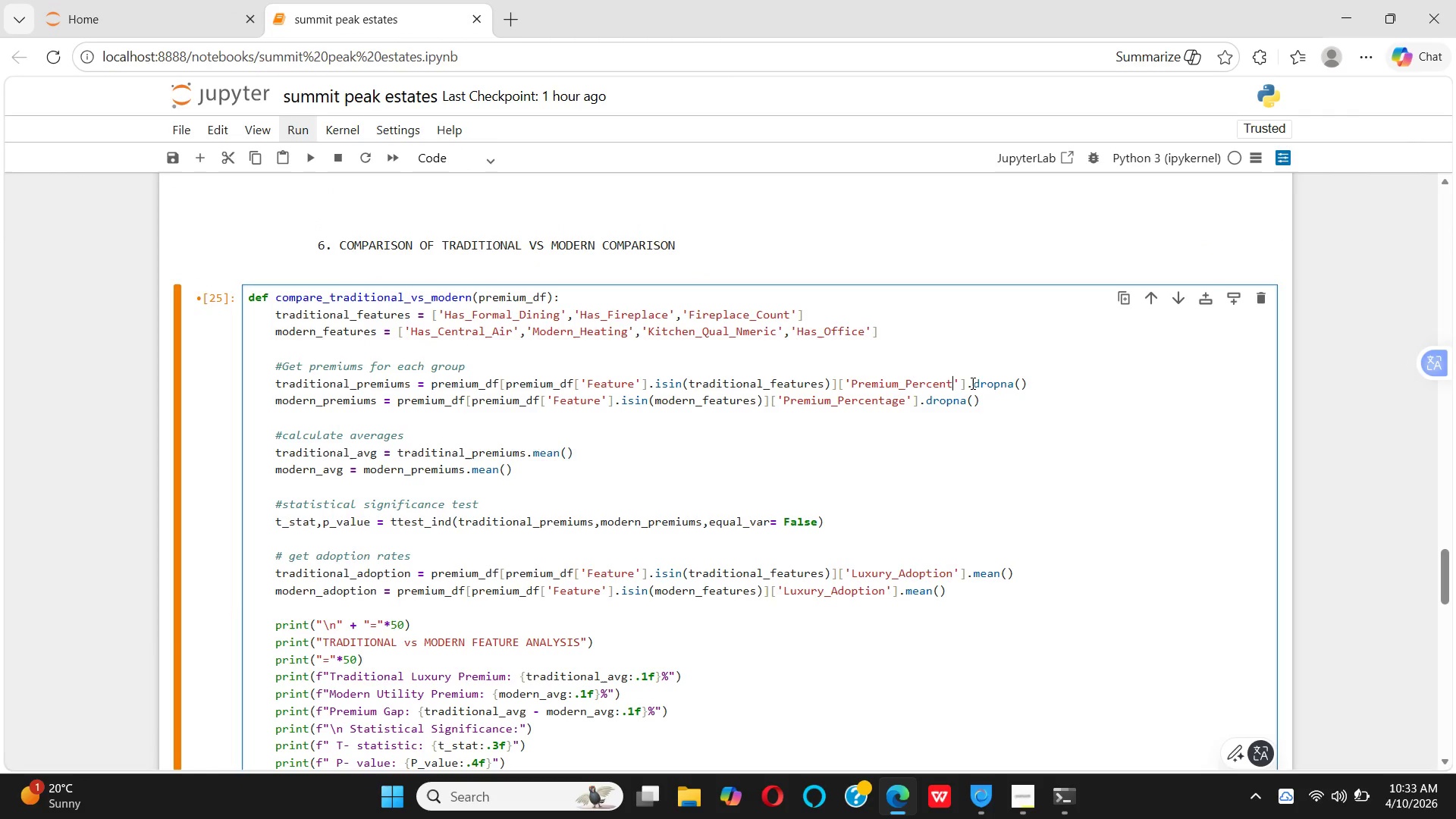 
key(Backspace)
 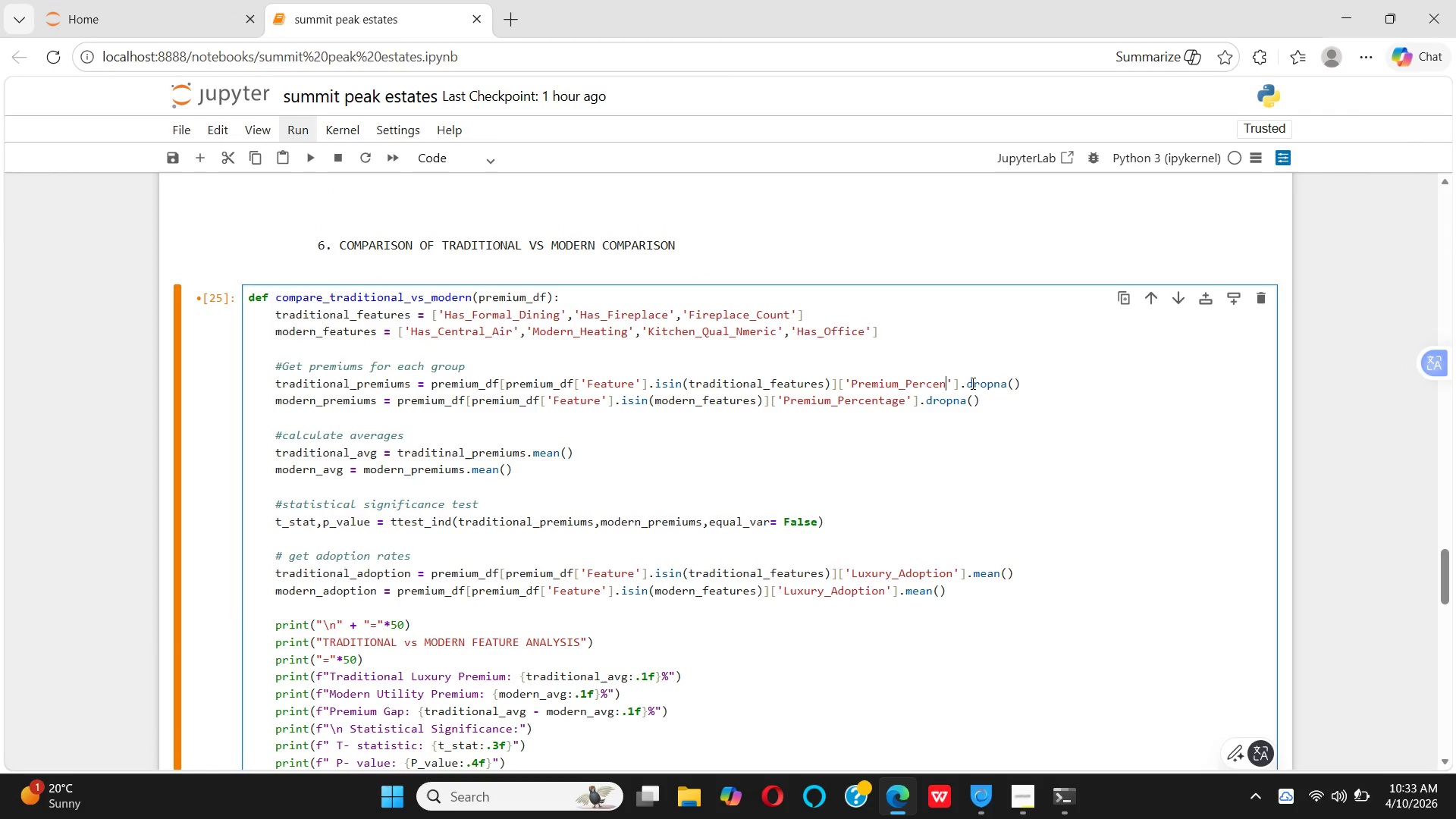 
key(Backspace)
 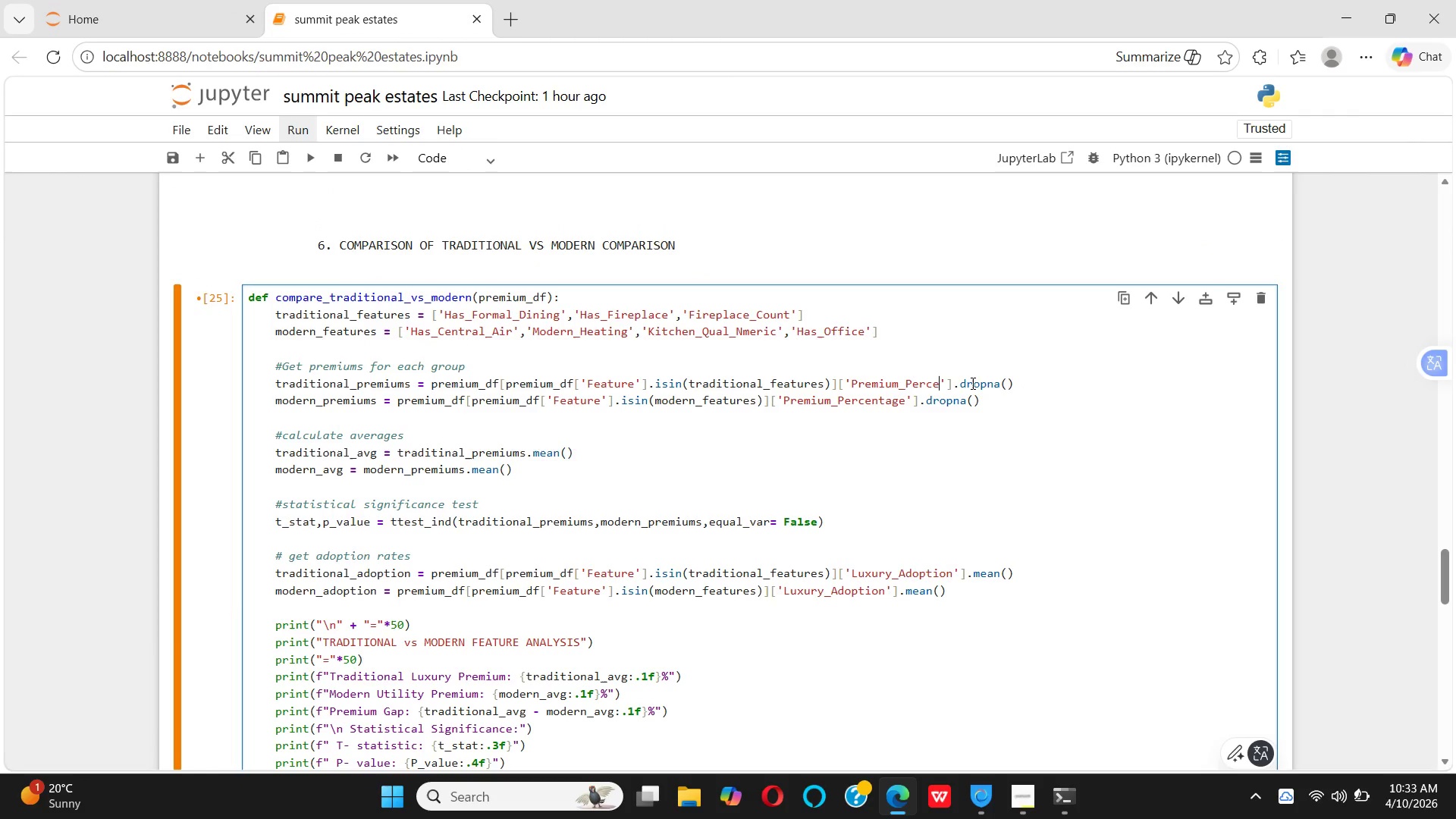 
key(Backspace)
 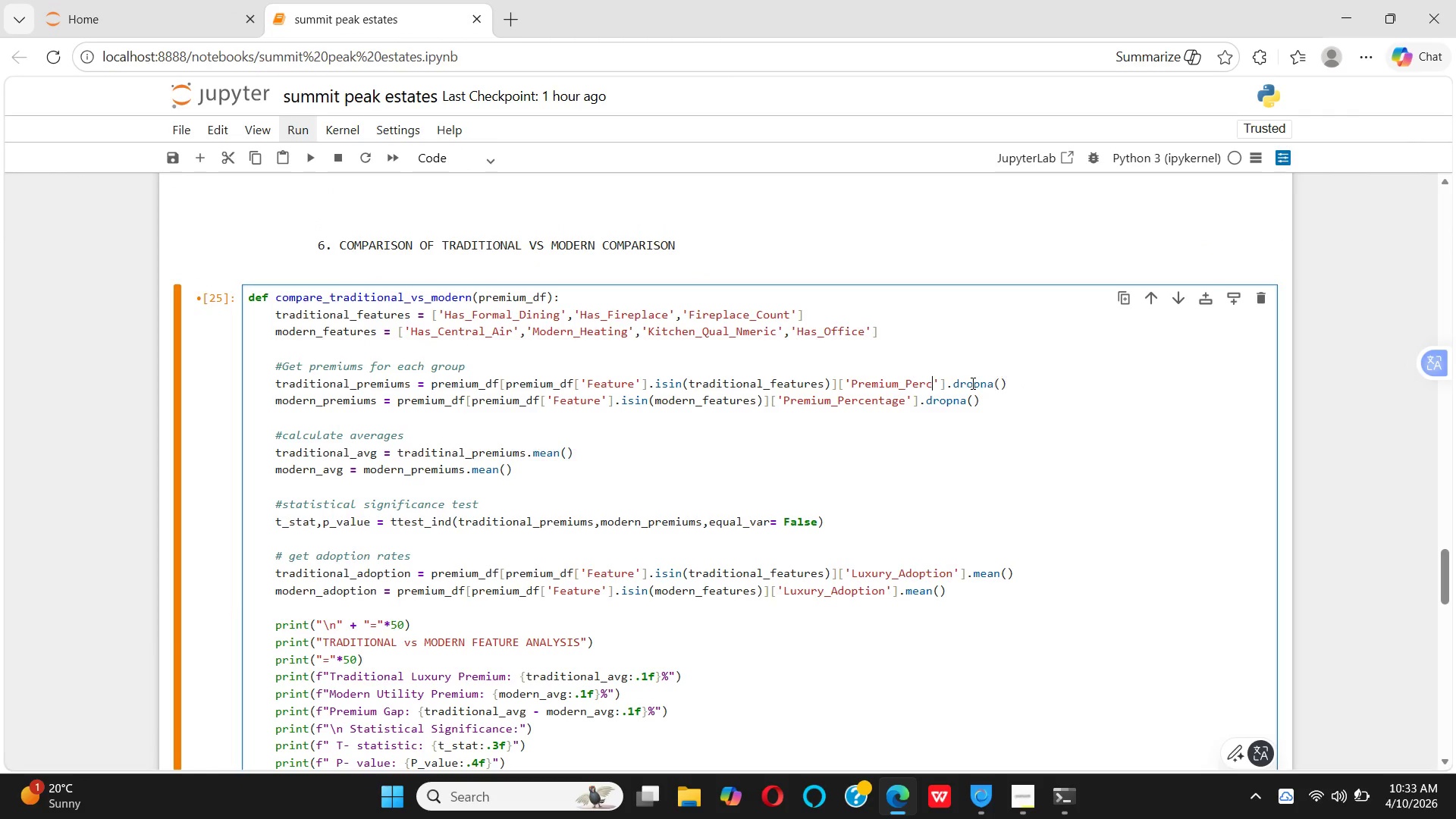 
key(Backspace)
 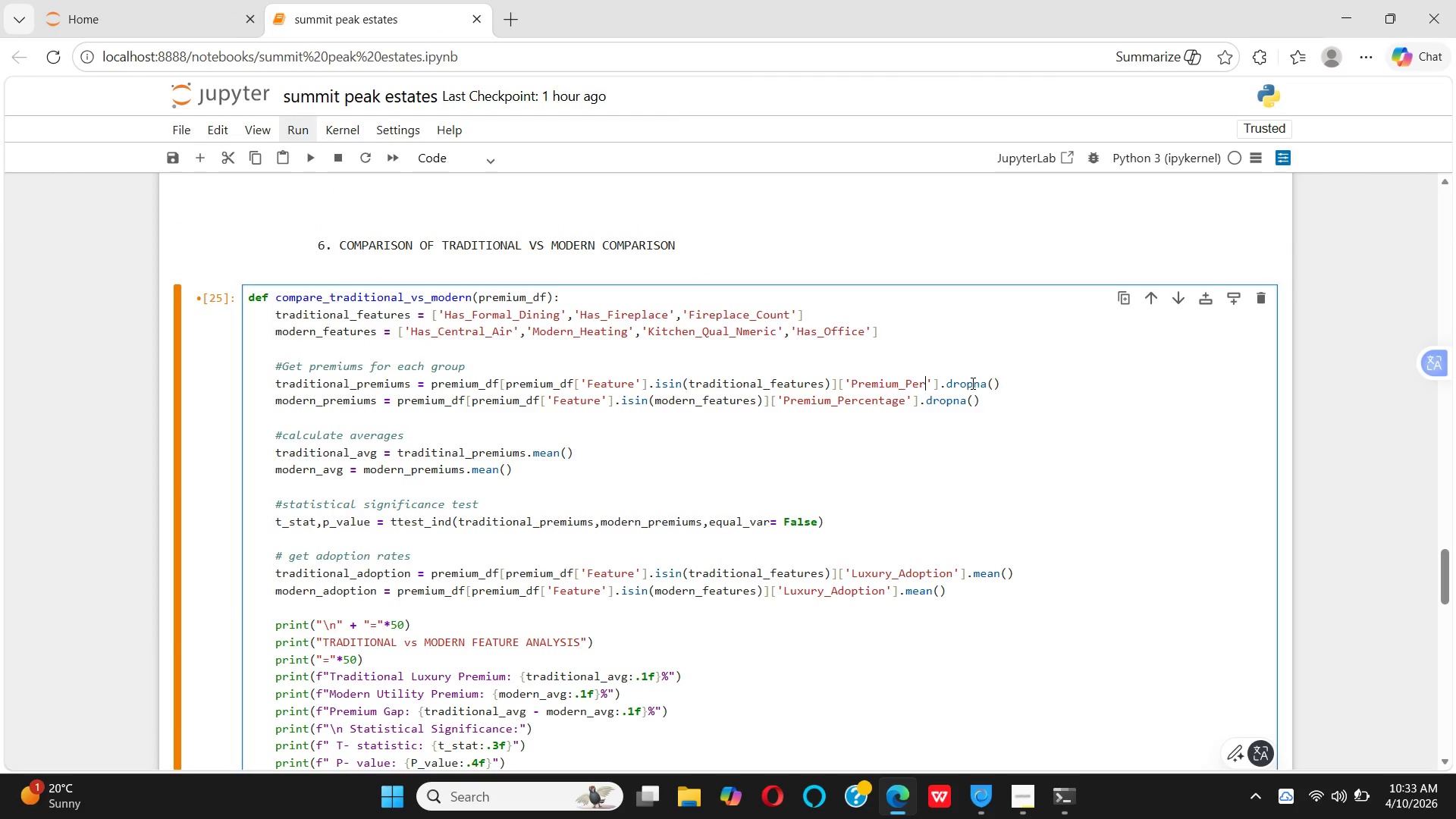 
key(Backspace)
 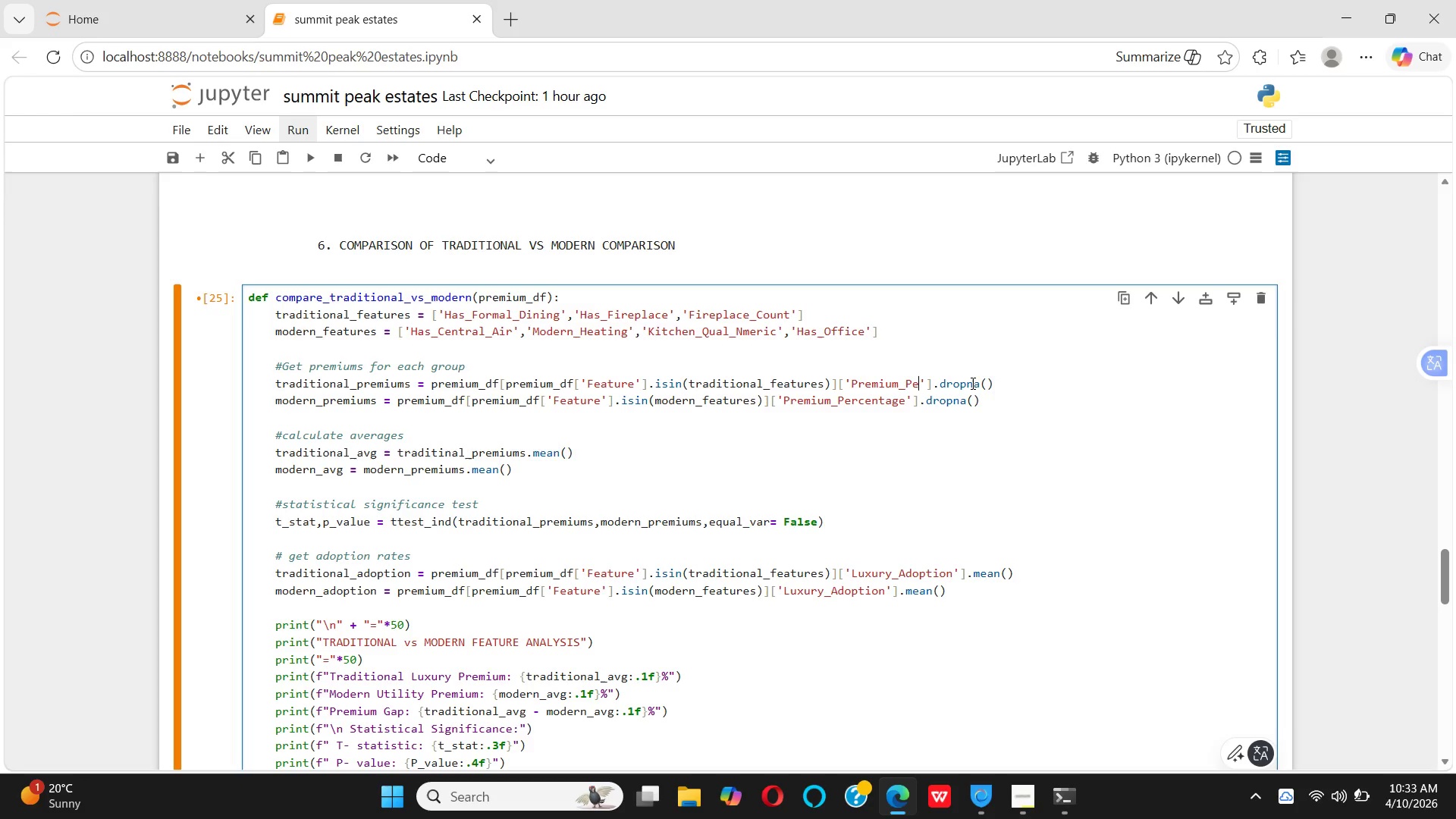 
key(Backspace)
 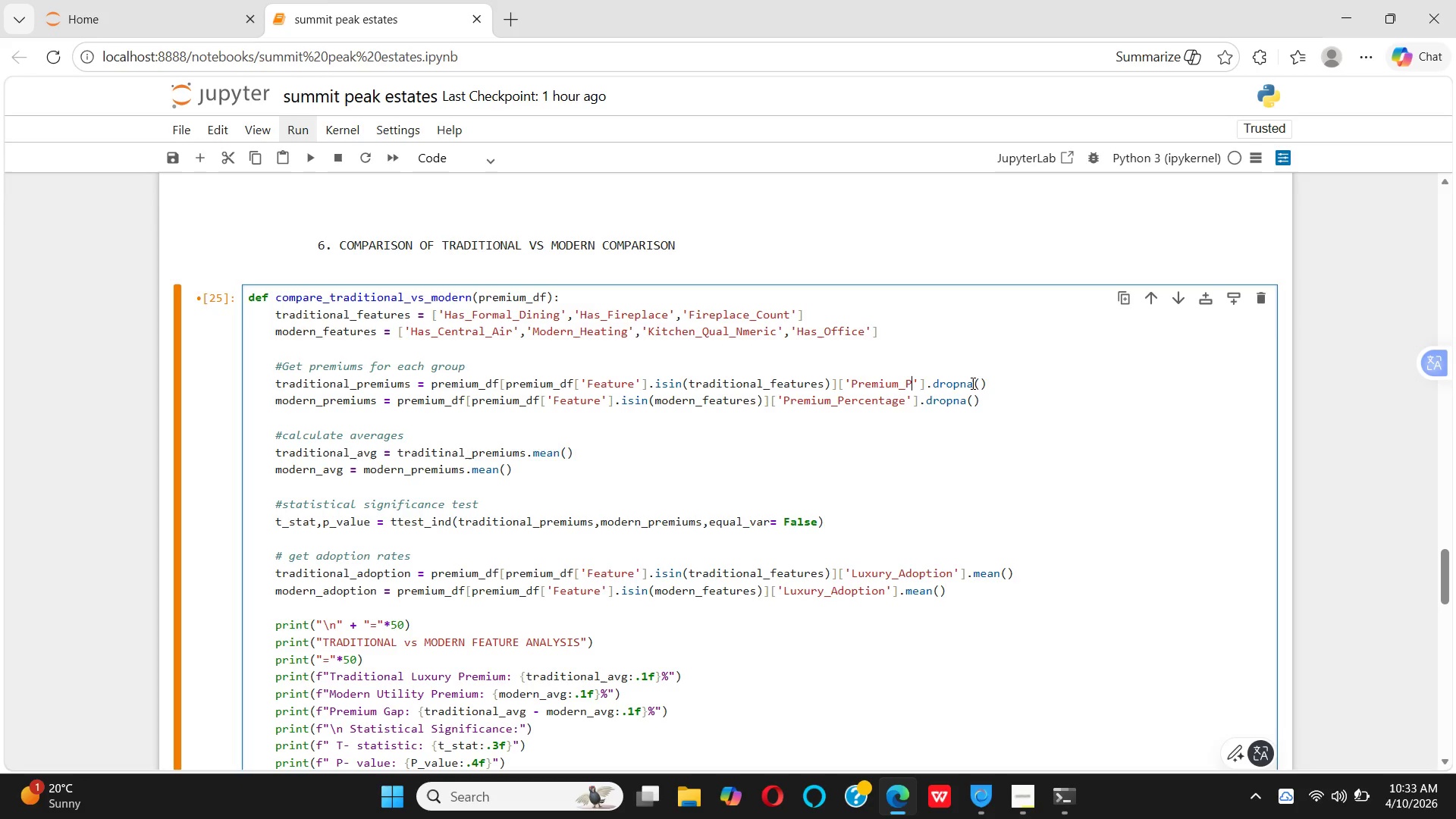 
key(Backspace)
 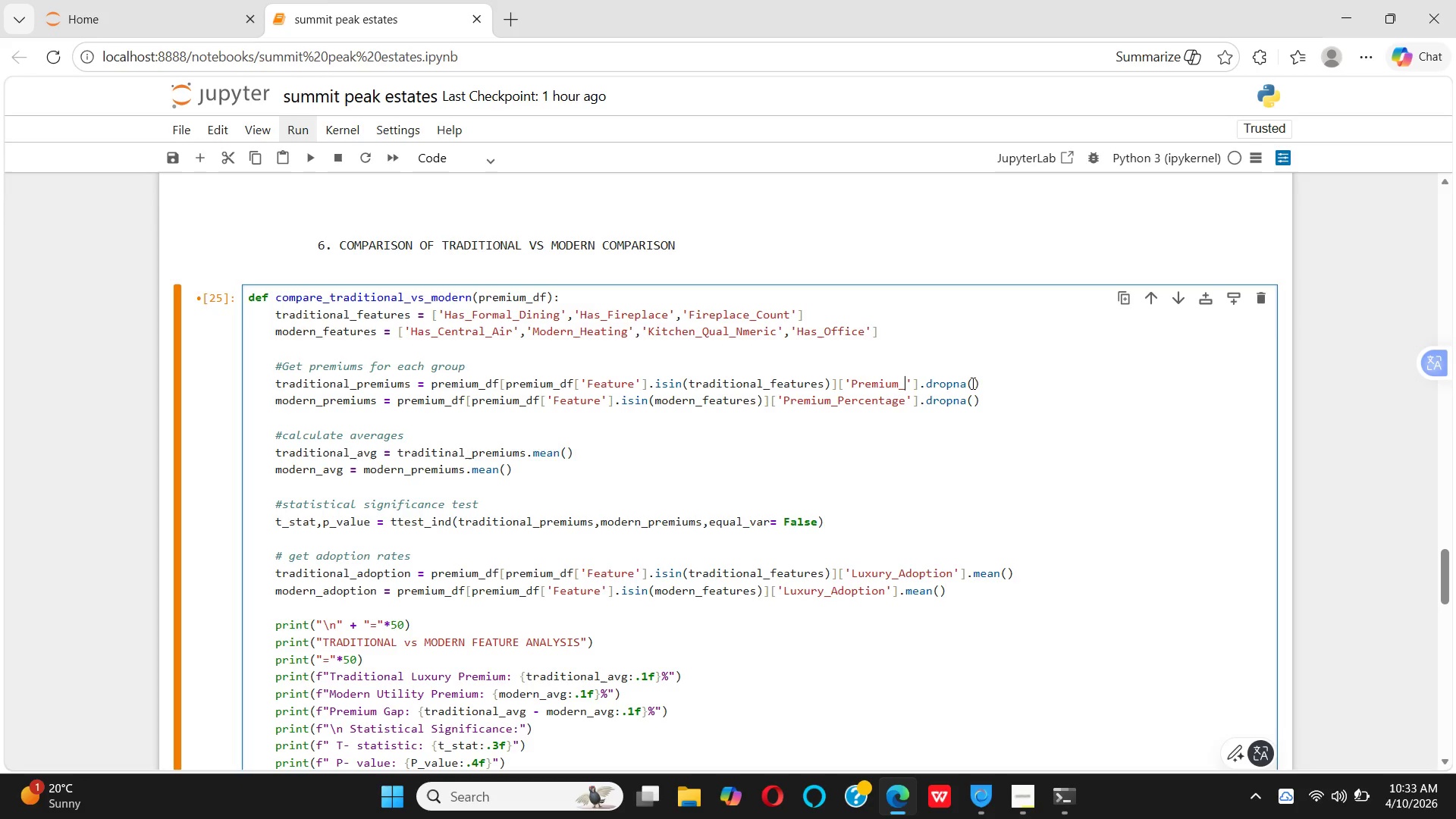 
key(Backspace)
 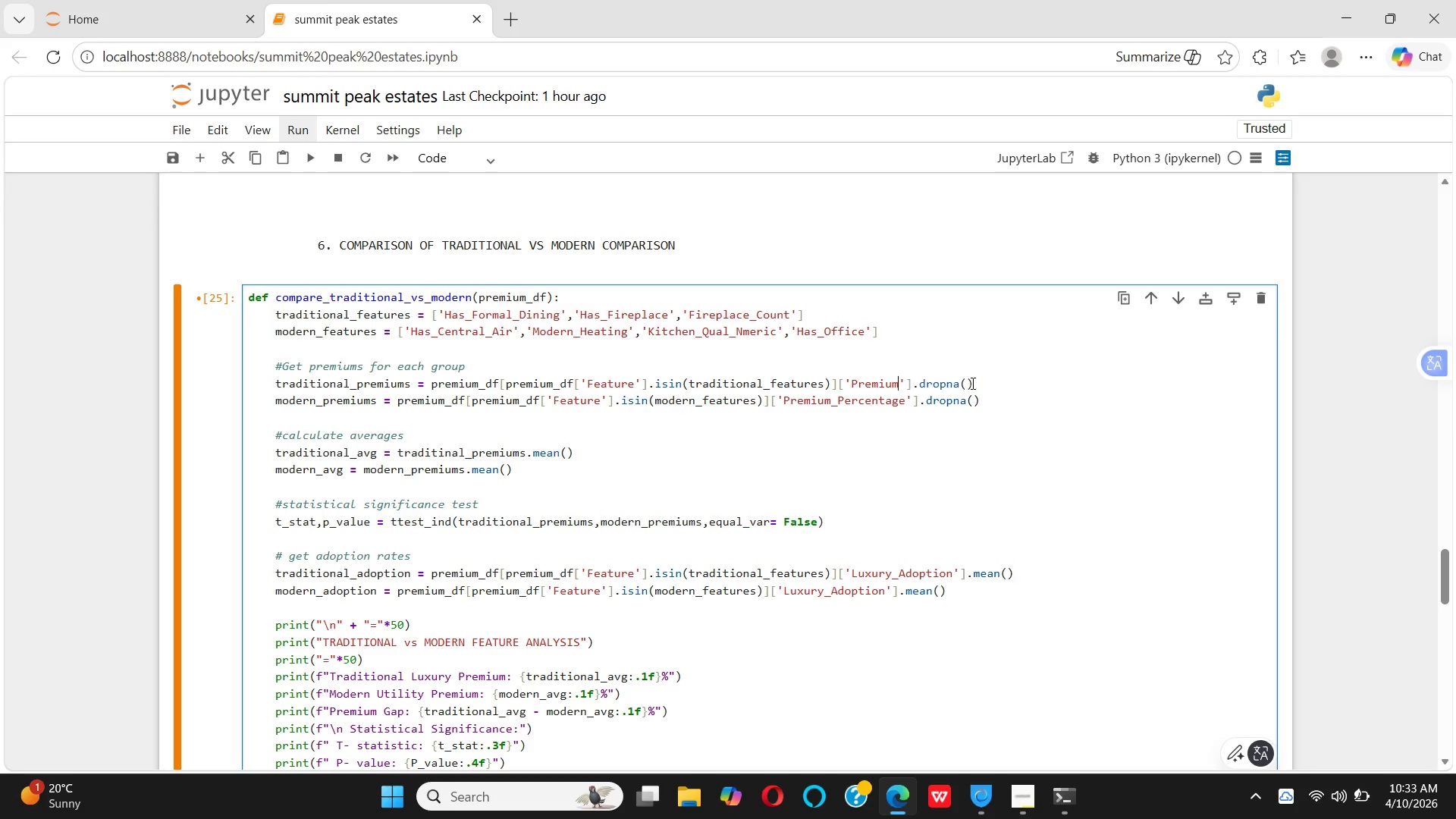 
key(Backspace)
 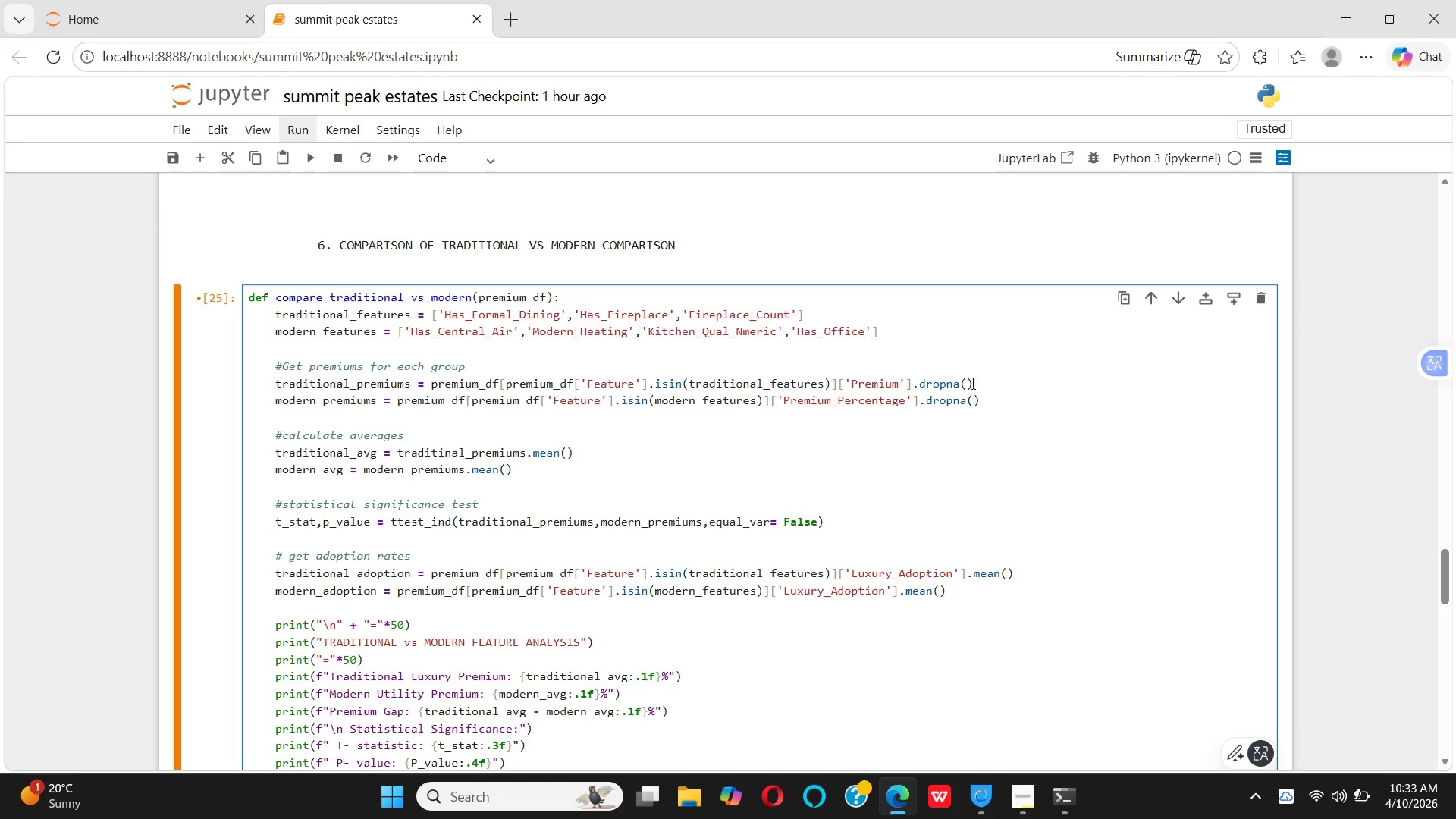 
key(ArrowDown)
 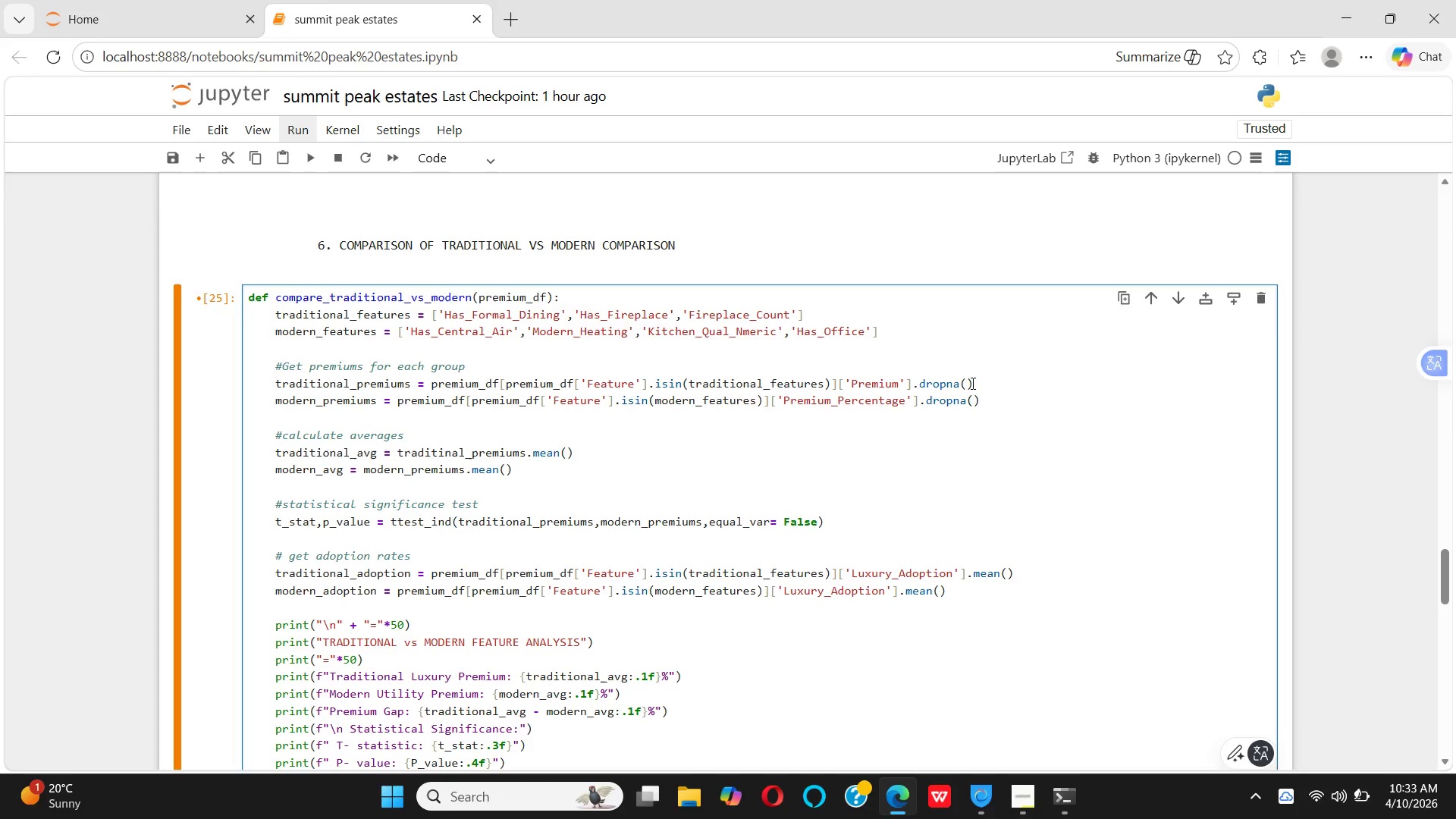 
key(ArrowRight)
 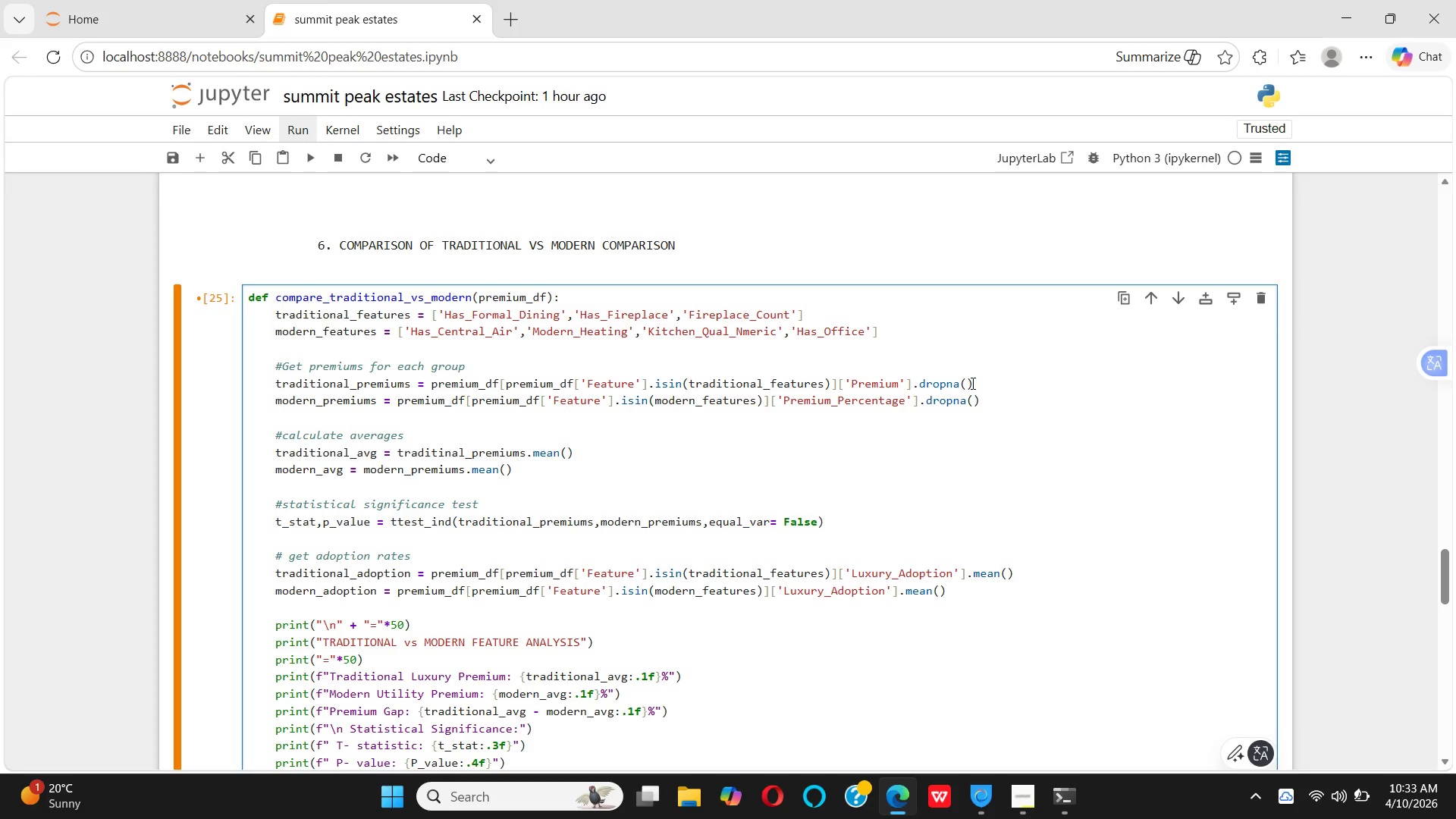 
key(Backspace)
 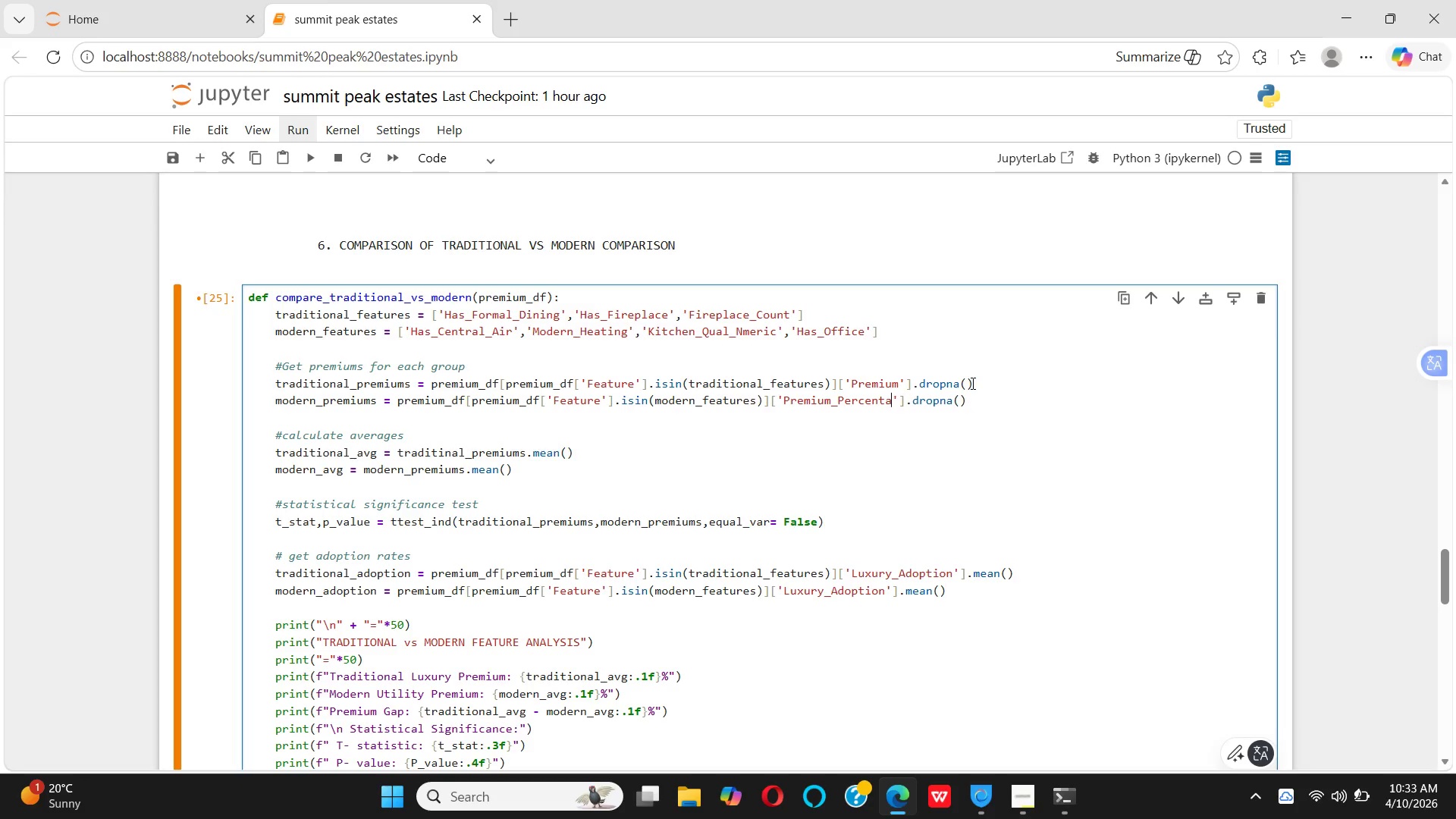 
key(Backspace)
 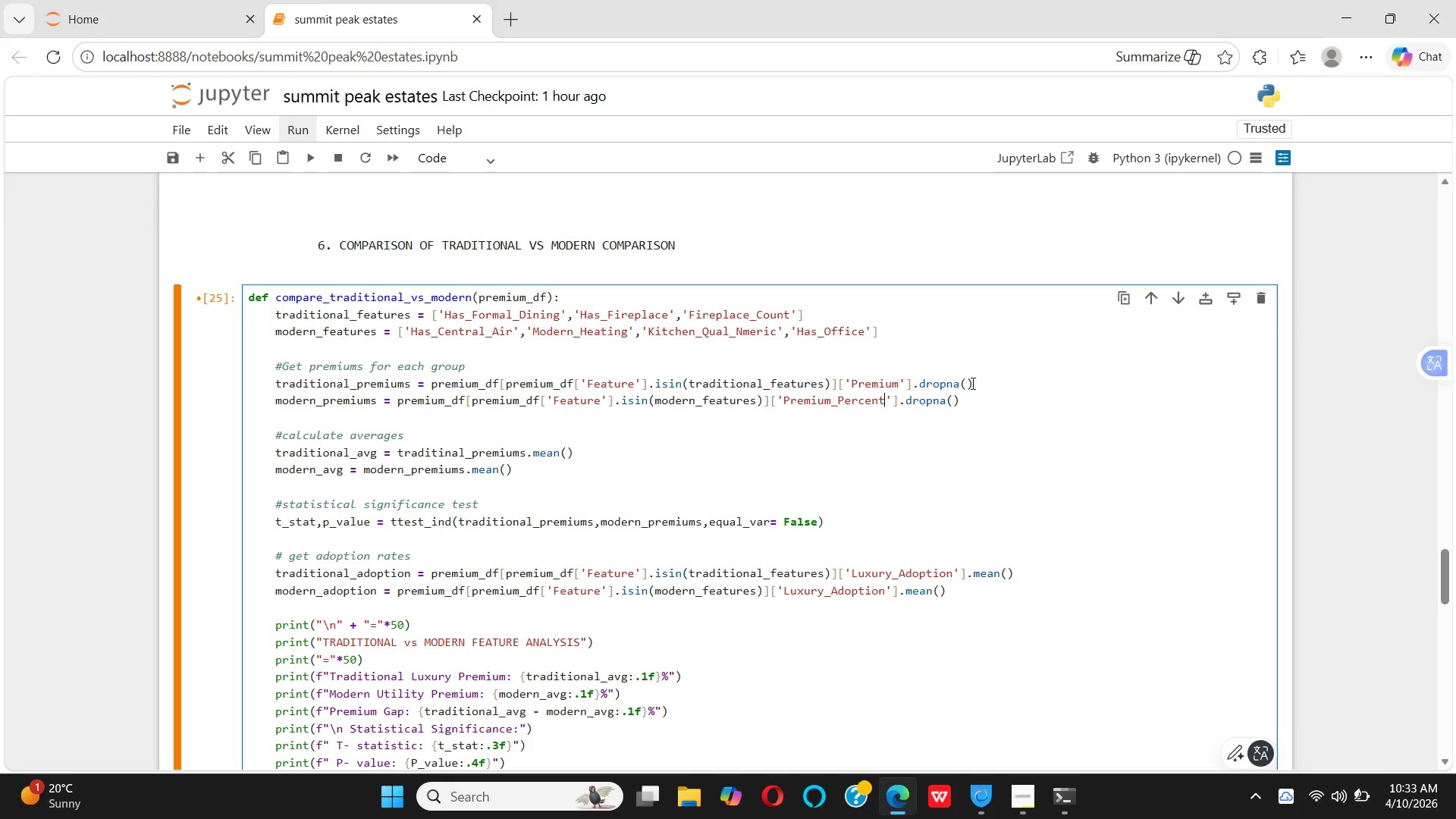 
key(Backspace)
 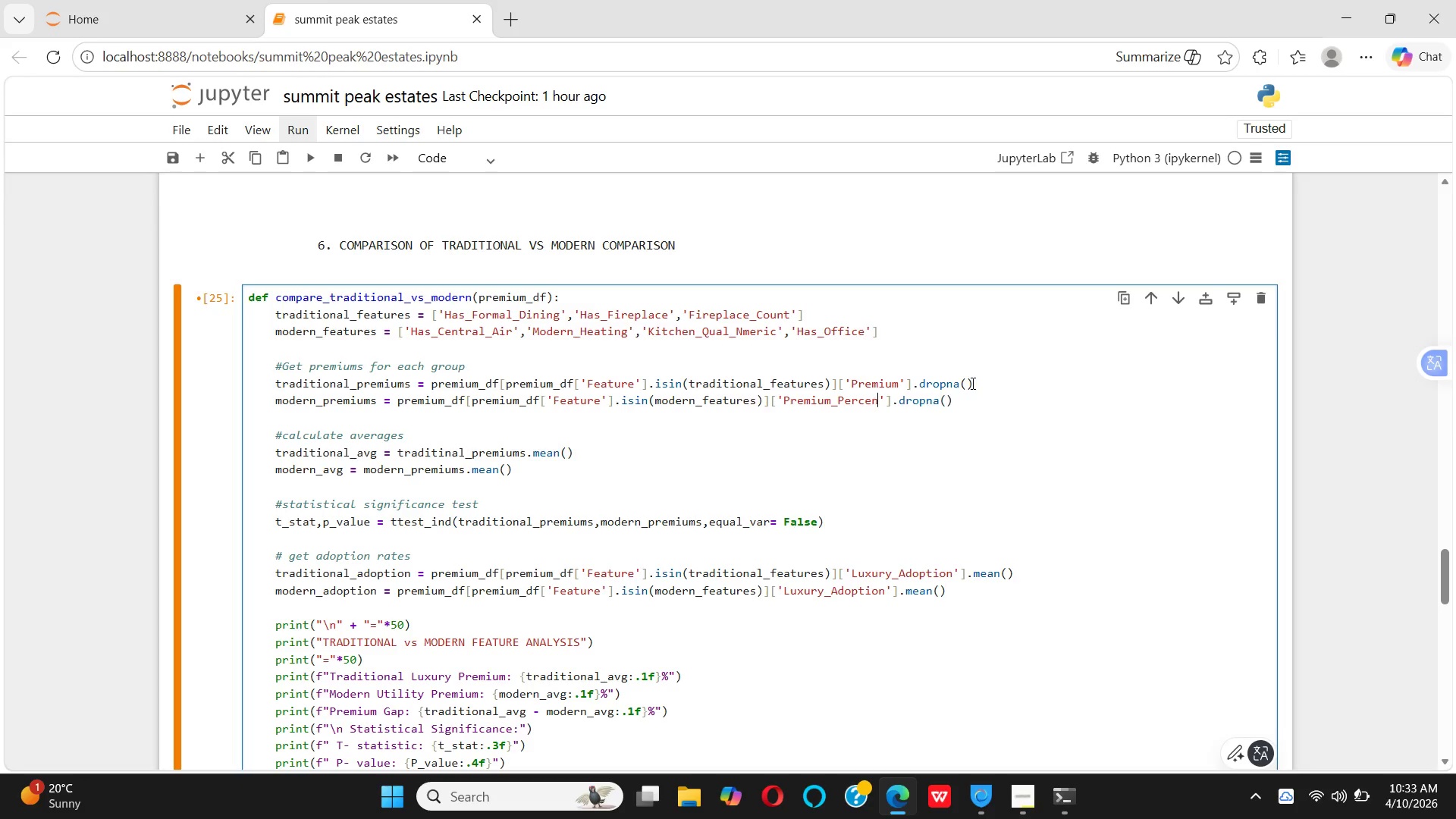 
key(Backspace)
 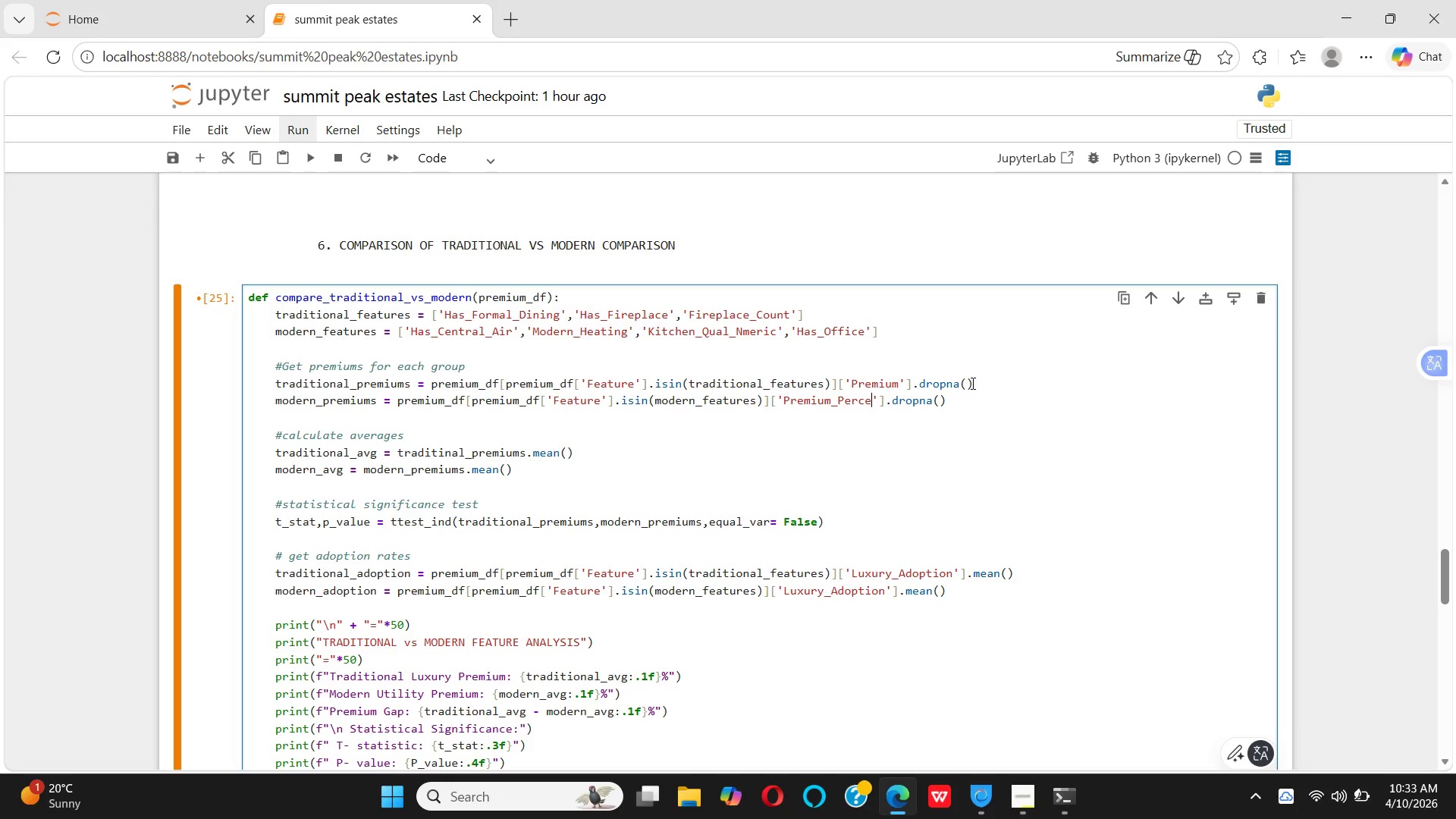 
key(Backspace)
 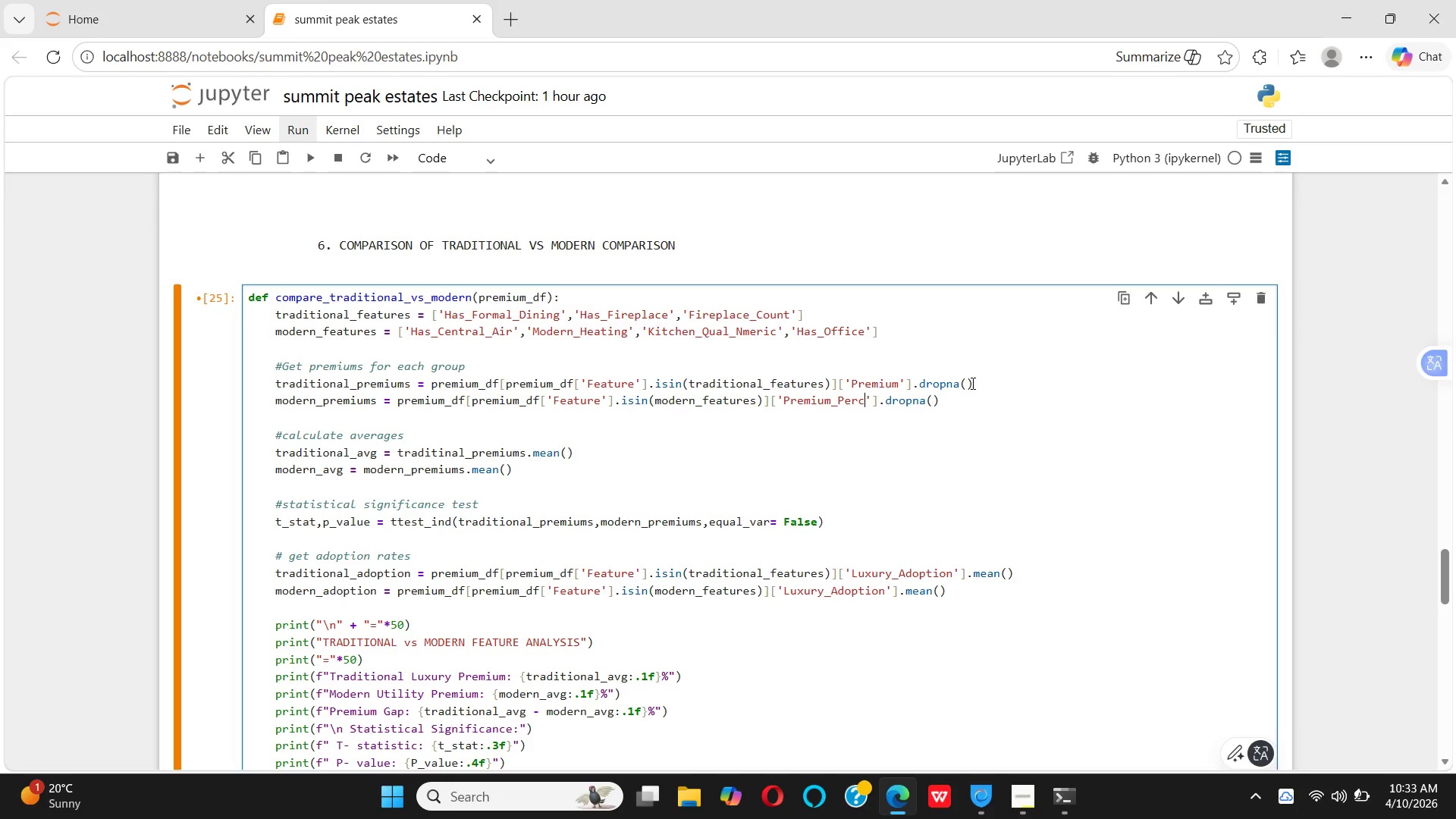 
key(Backspace)
 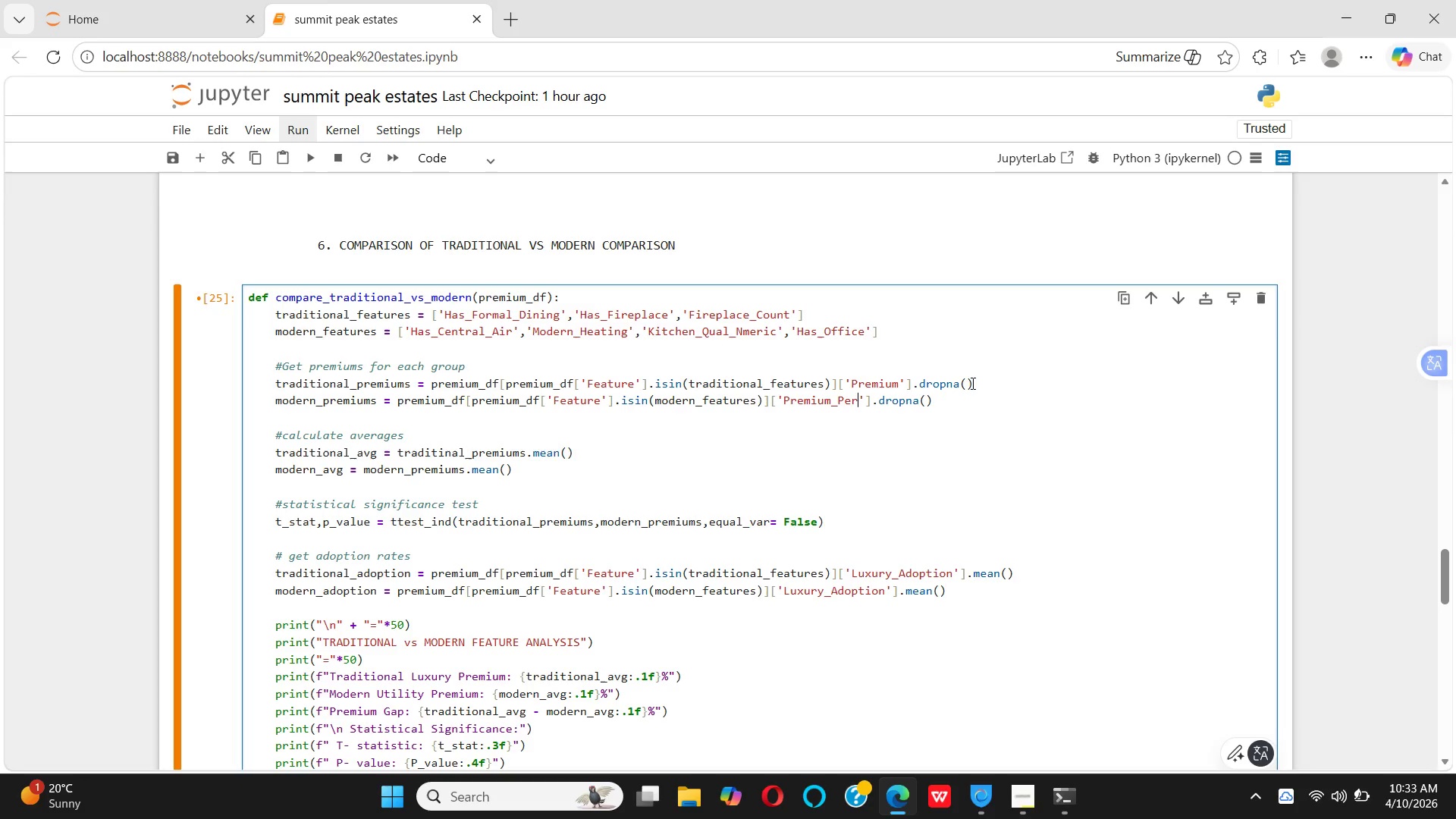 
key(Backspace)
 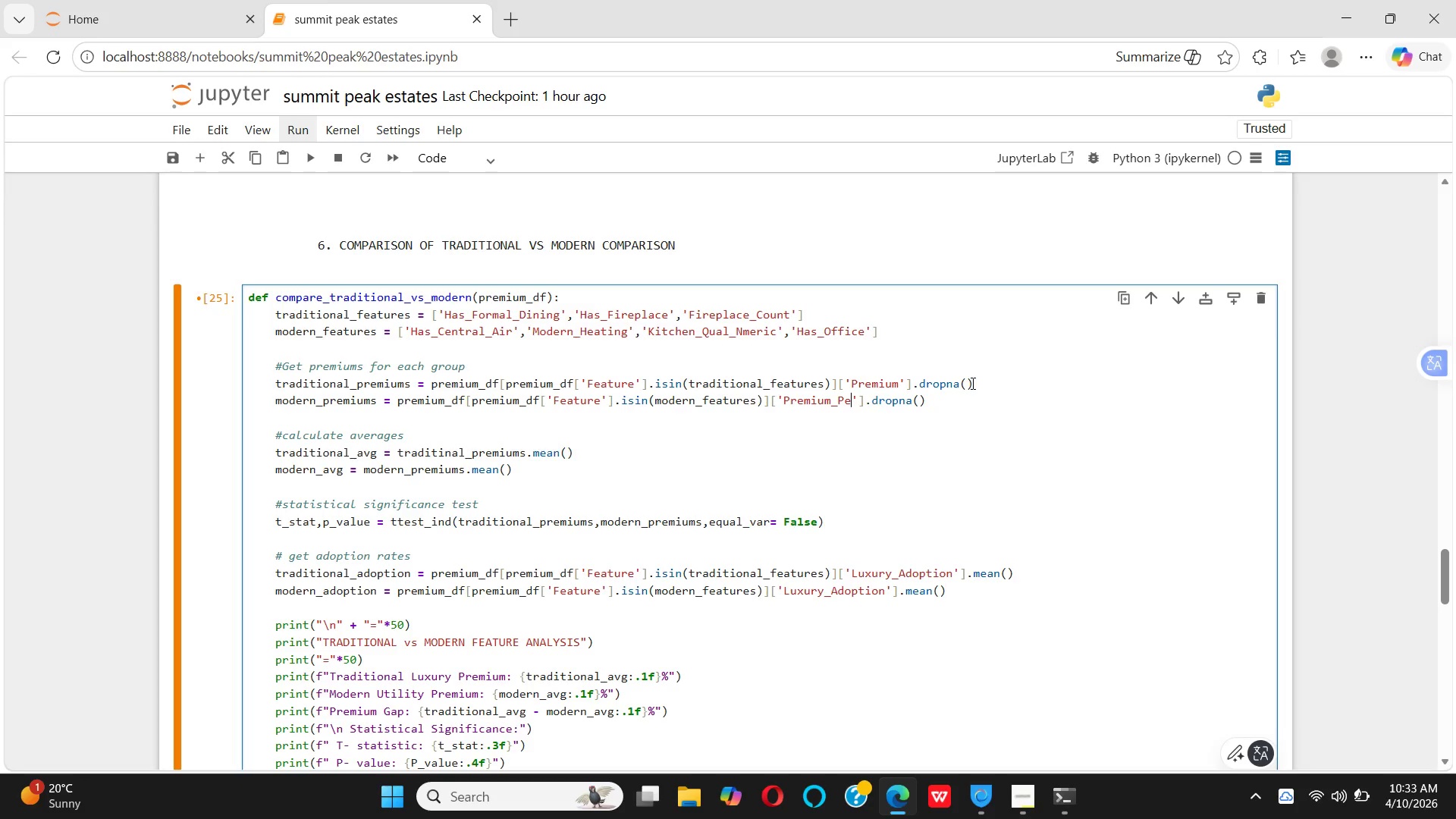 
key(Backspace)
 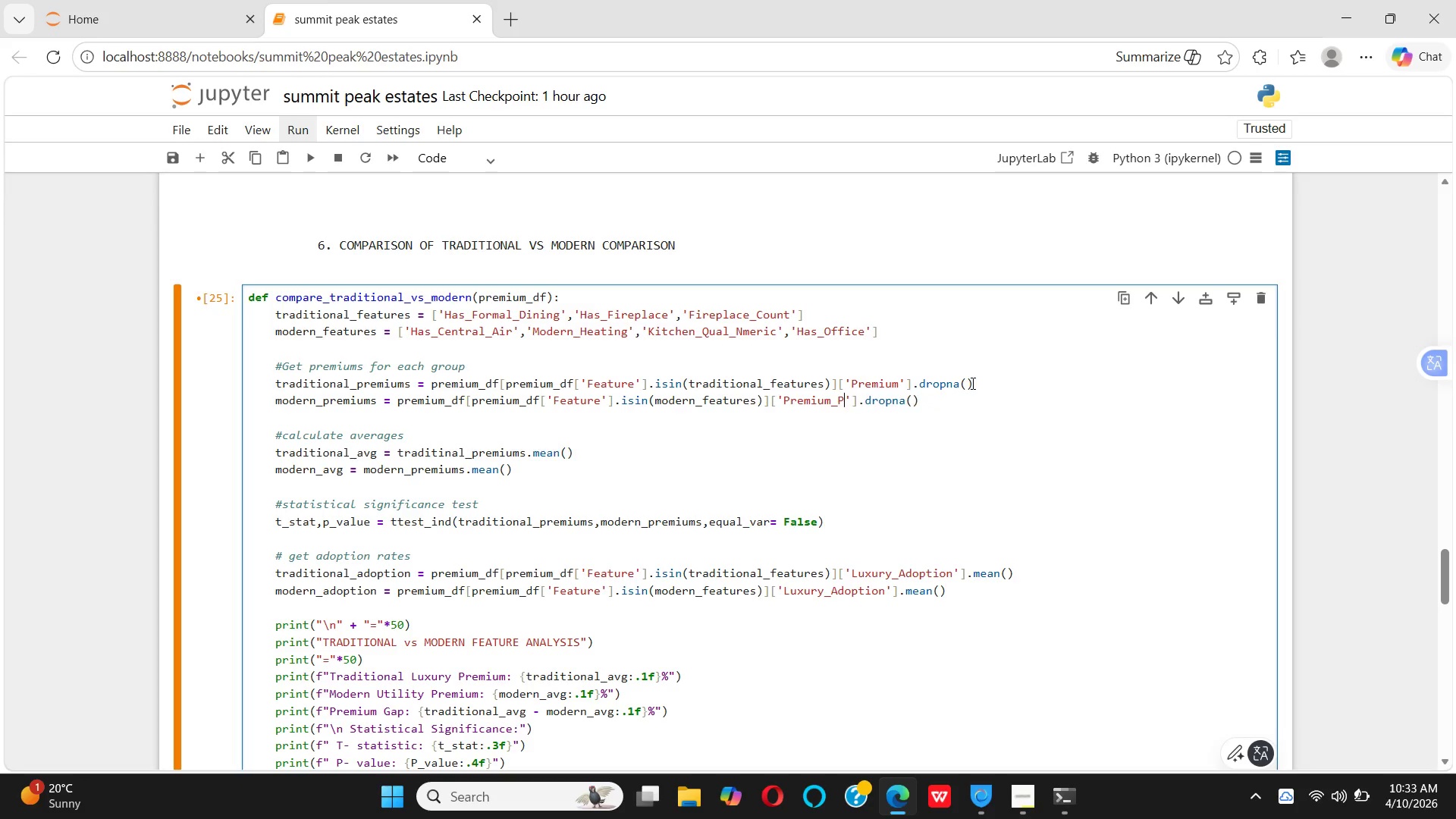 
key(Backspace)
 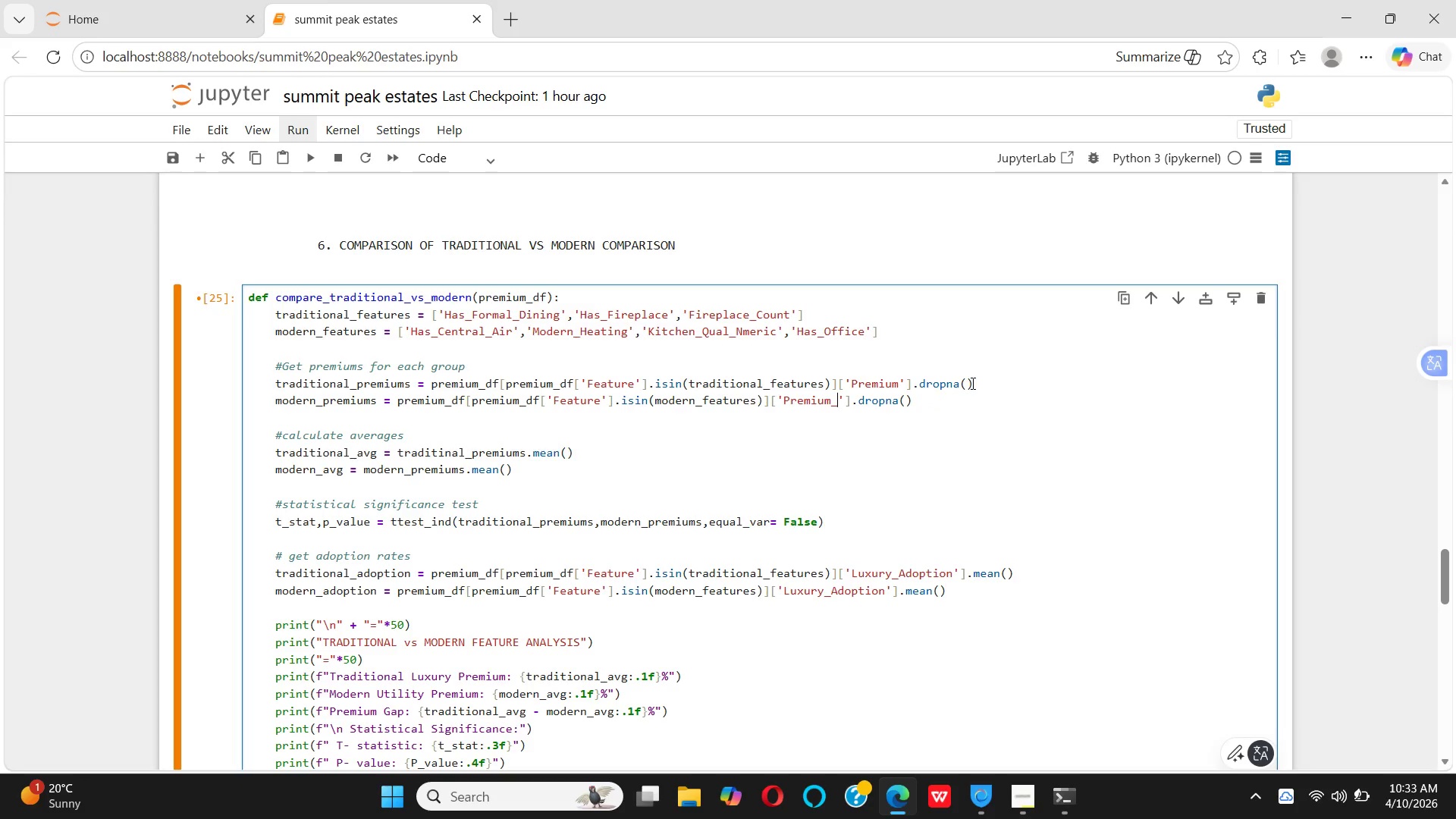 
key(Backspace)
 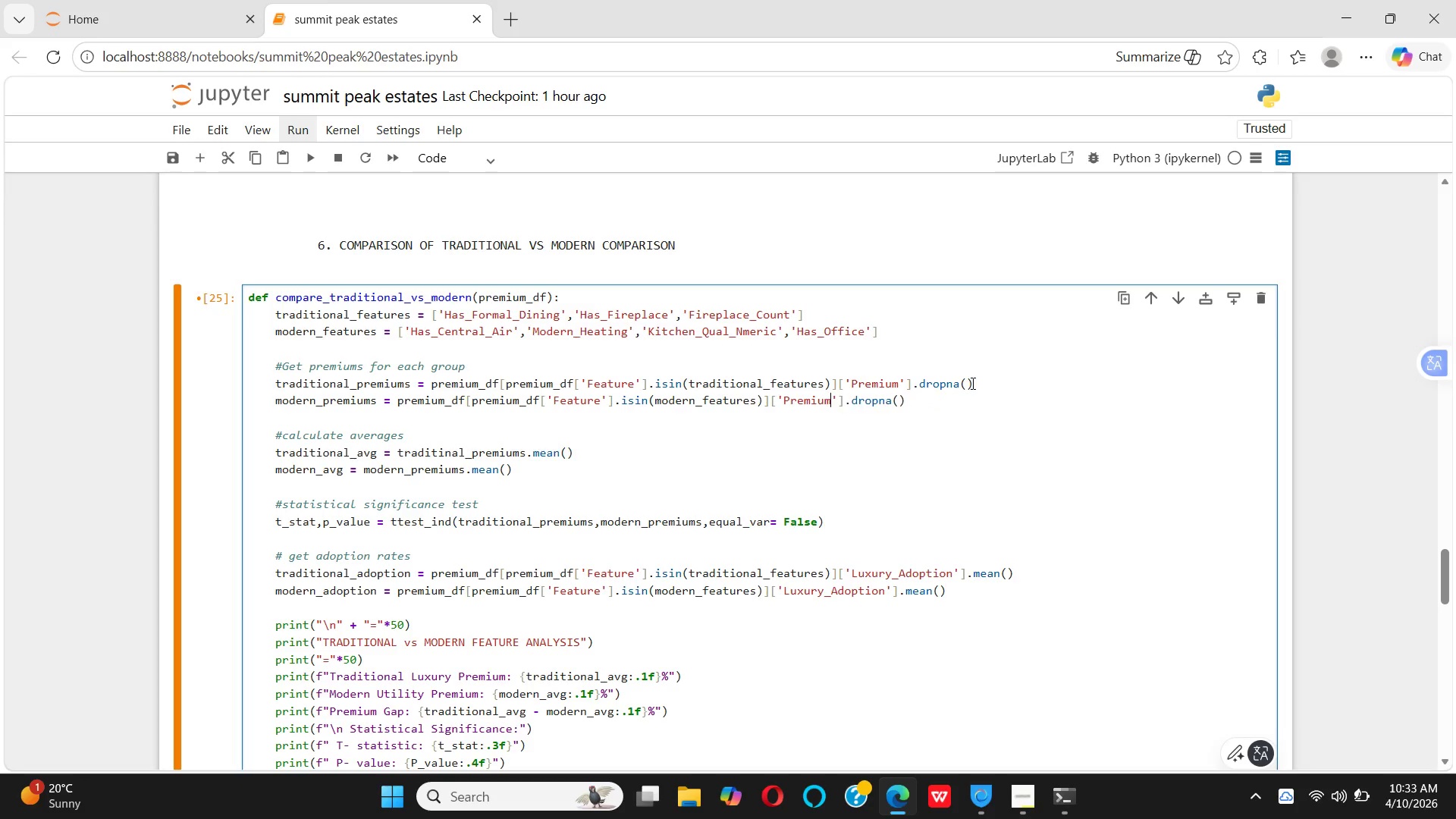 
key(Backspace)
 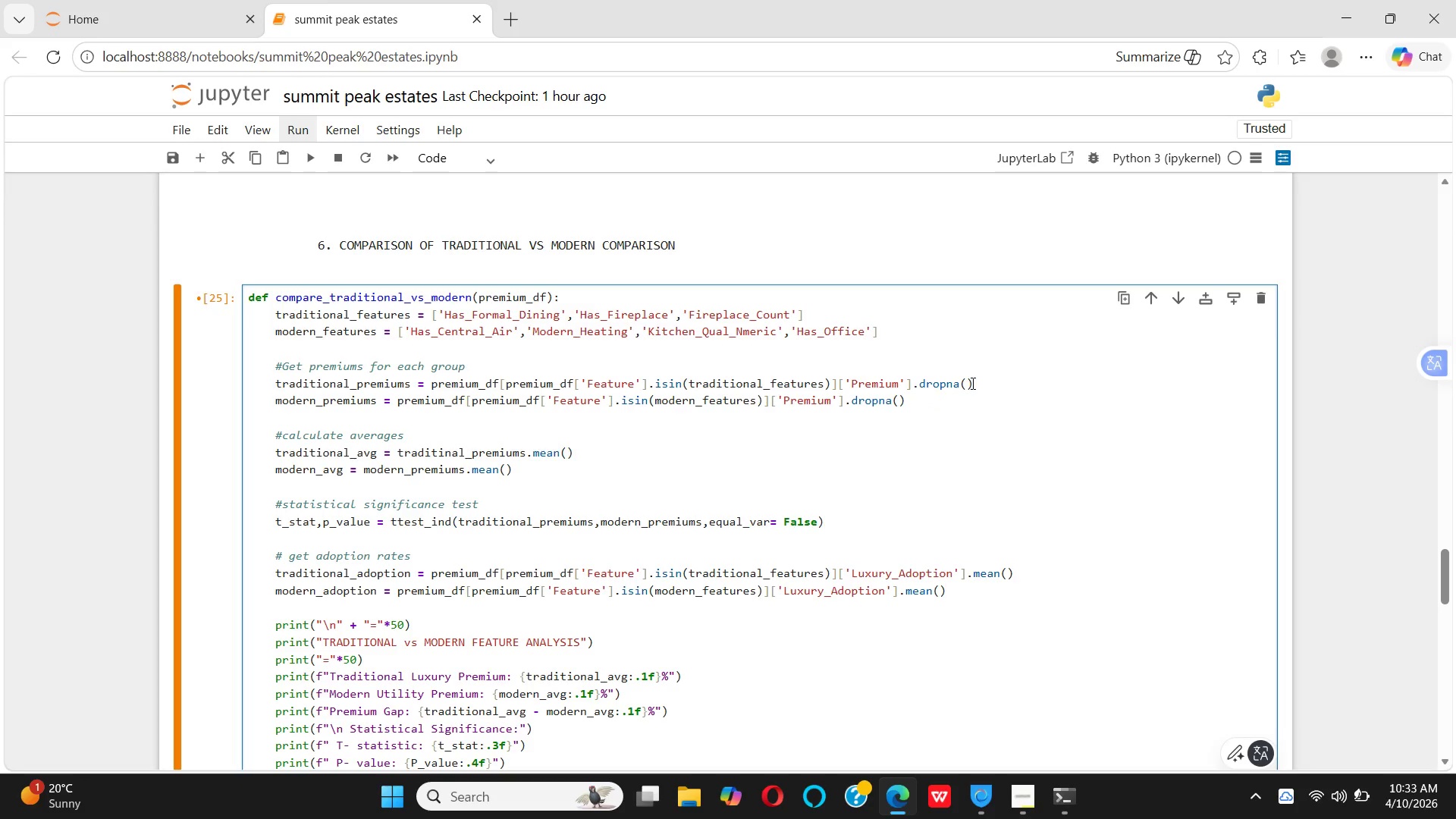 
key(Shift+Enter)
 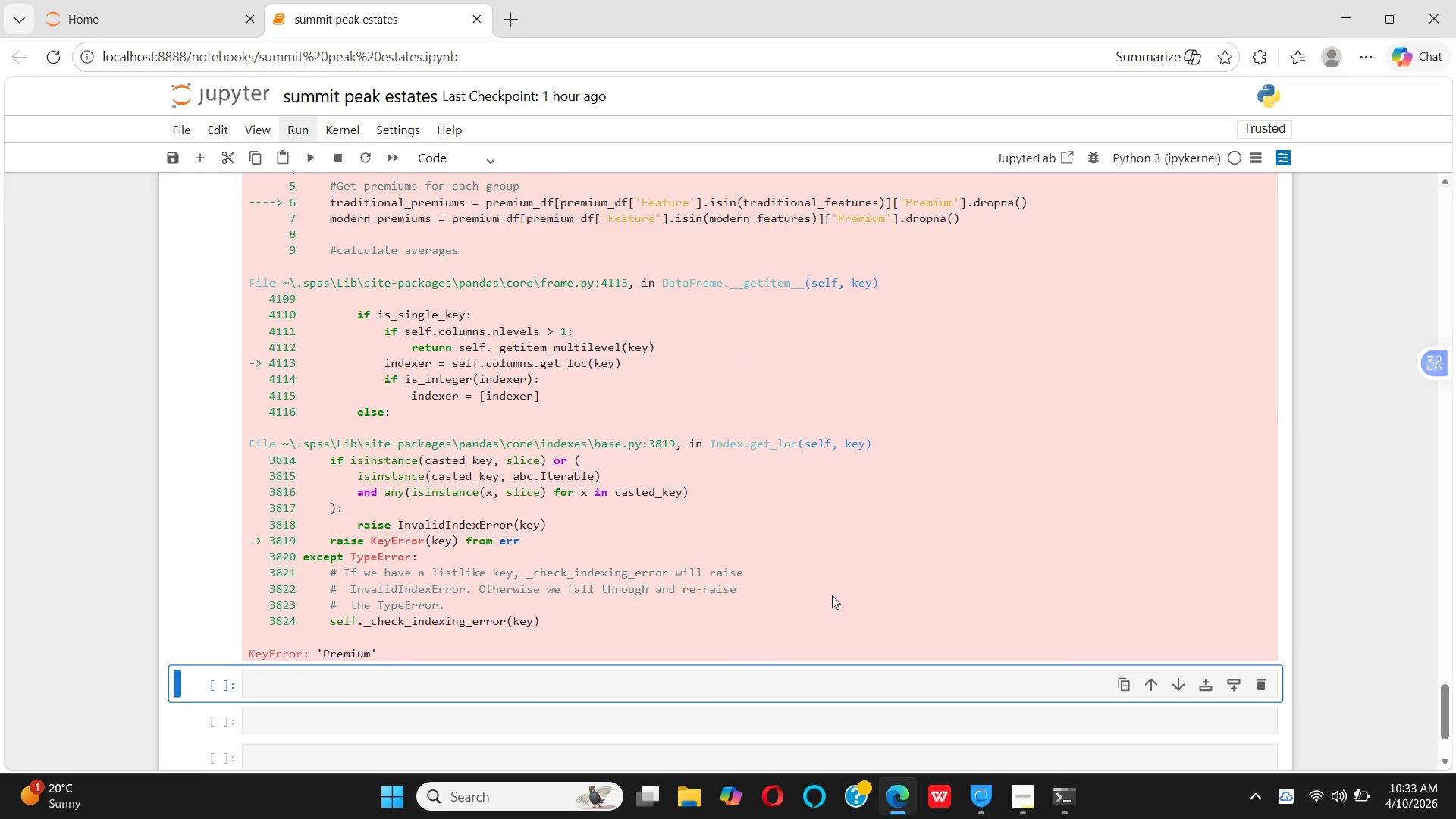 
wait(9.08)
 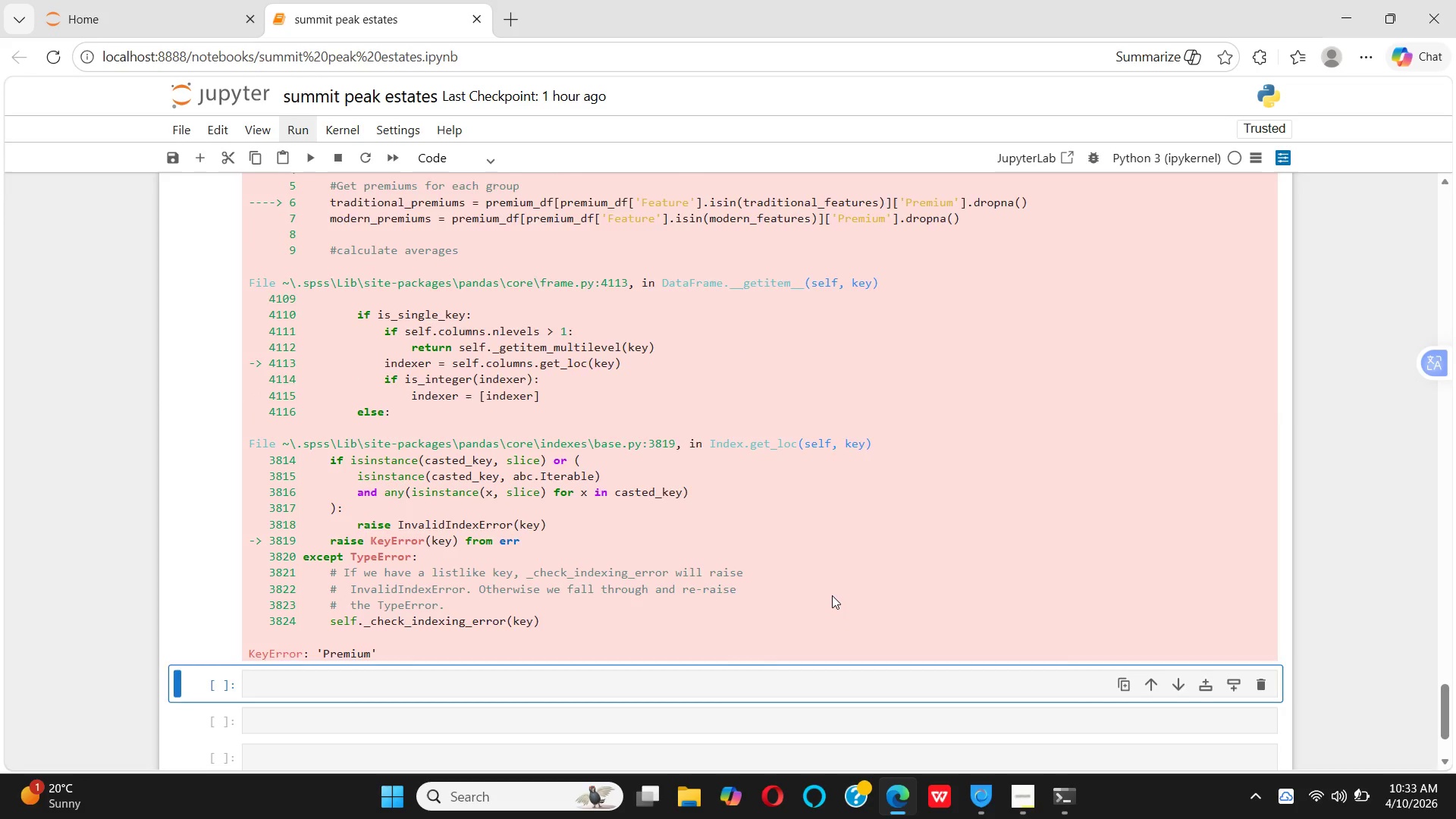 
left_click([899, 318])
 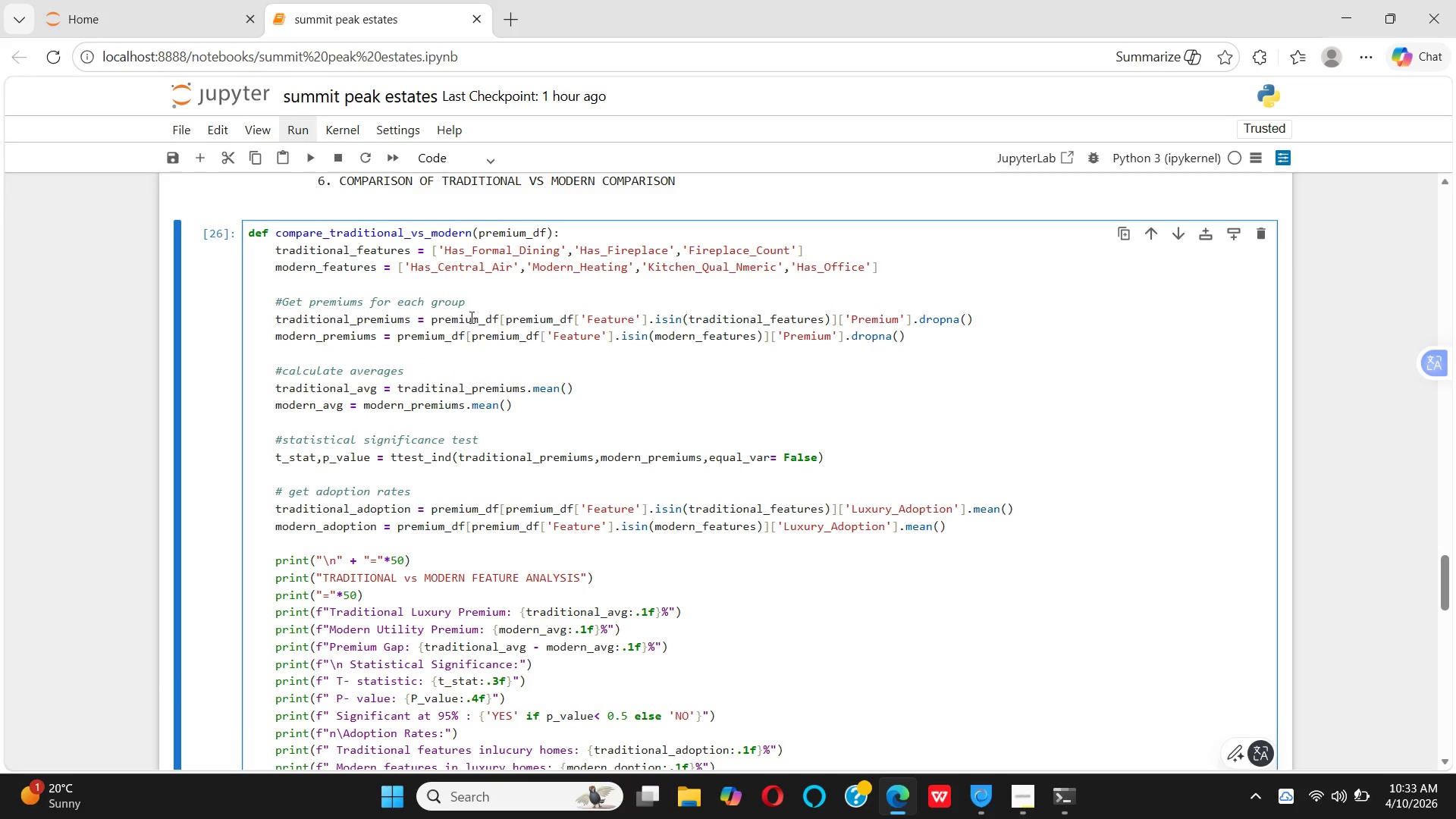 
key(Control+Z)
 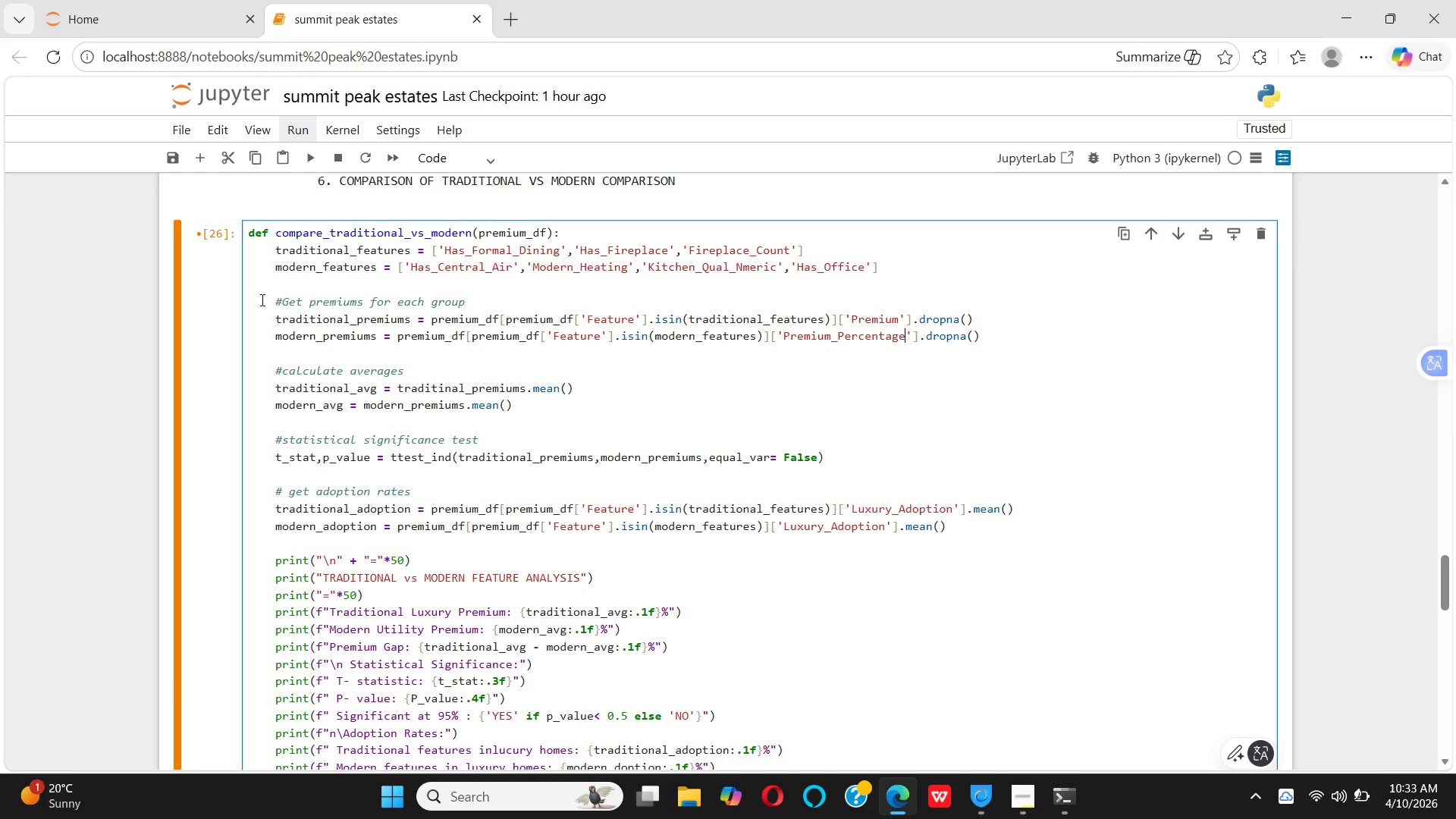 
hold_key(key=ControlLeft, duration=0.64)
 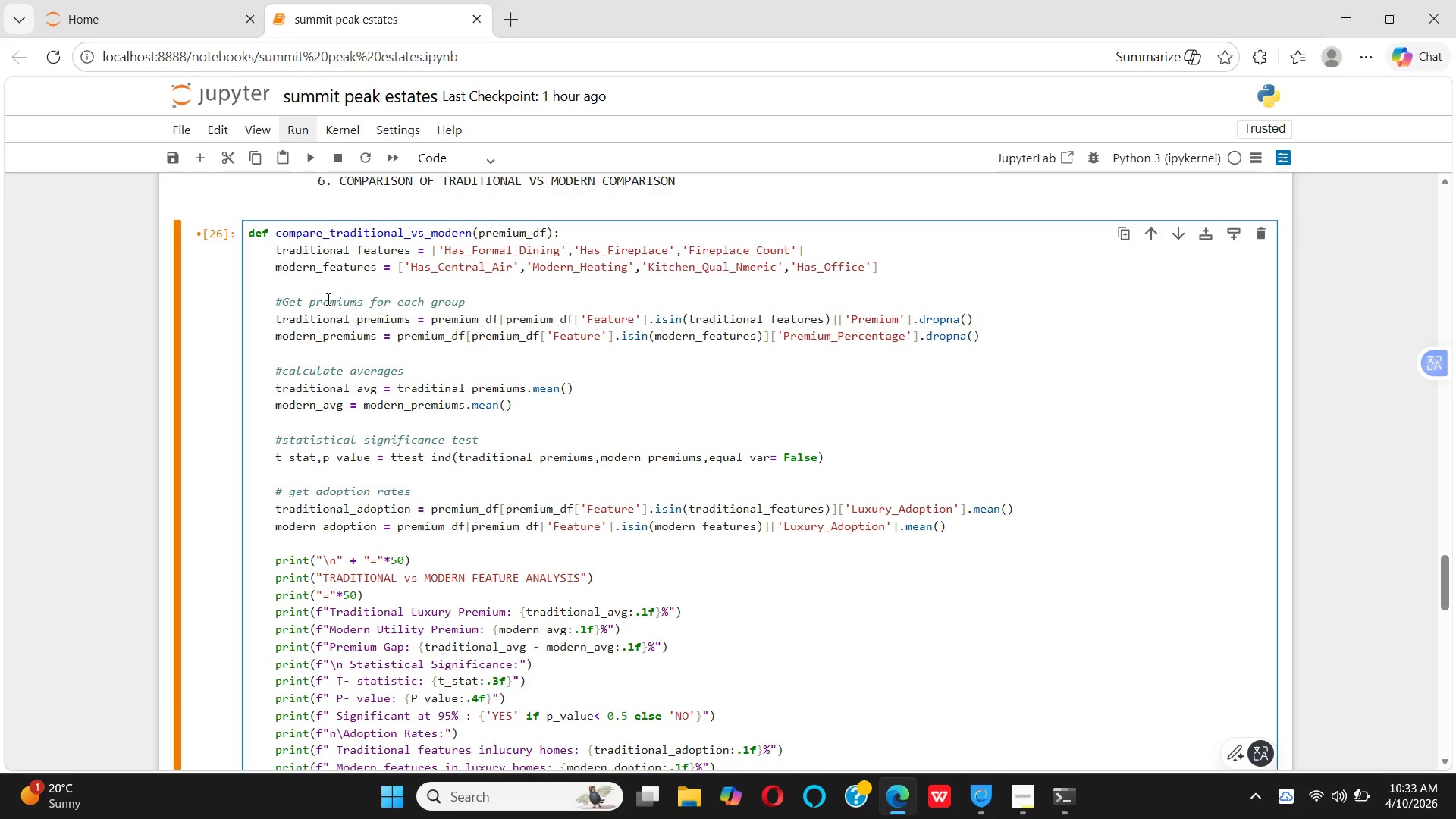 
key(Control+Z)
 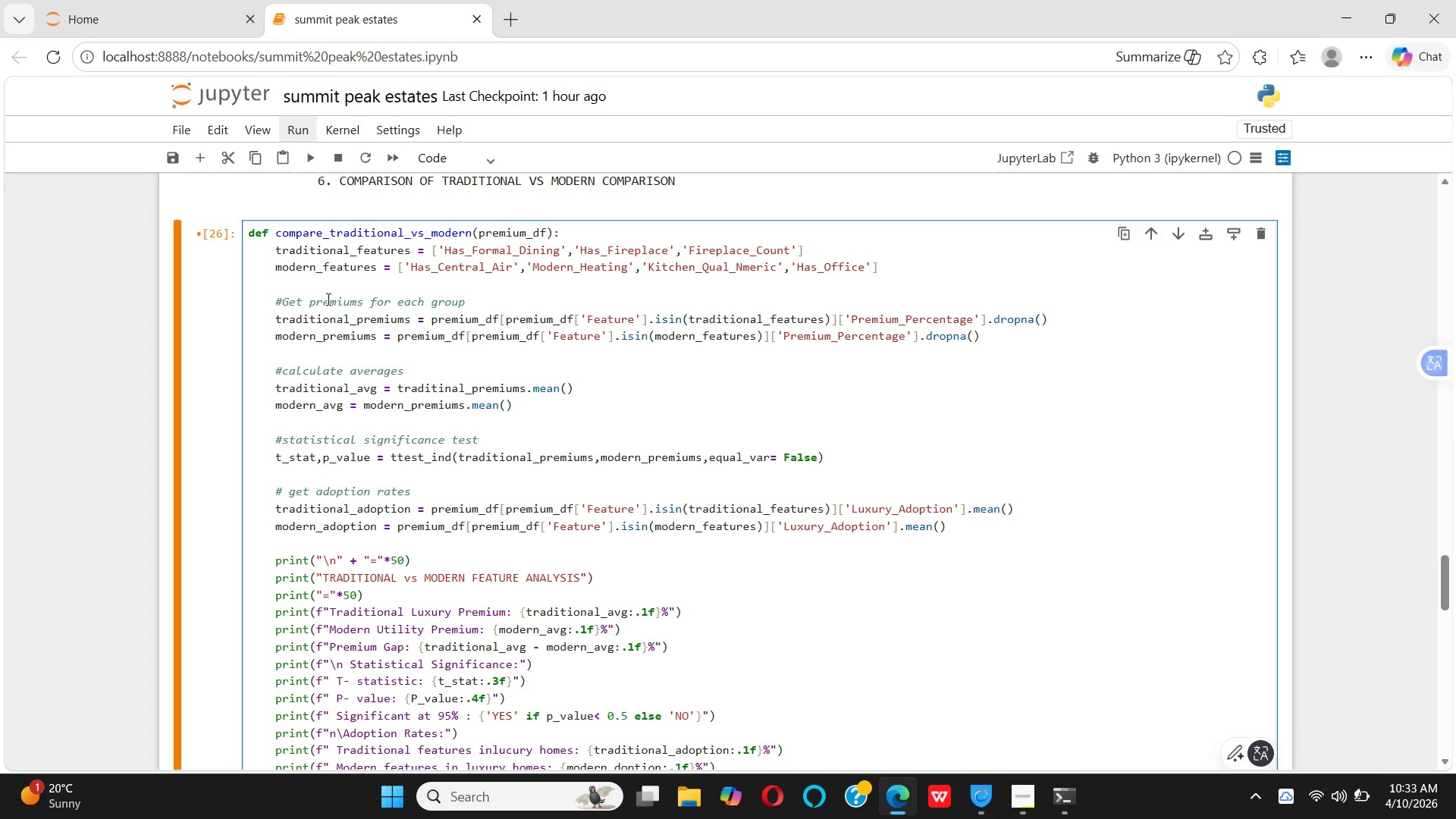 
left_click([327, 299])
 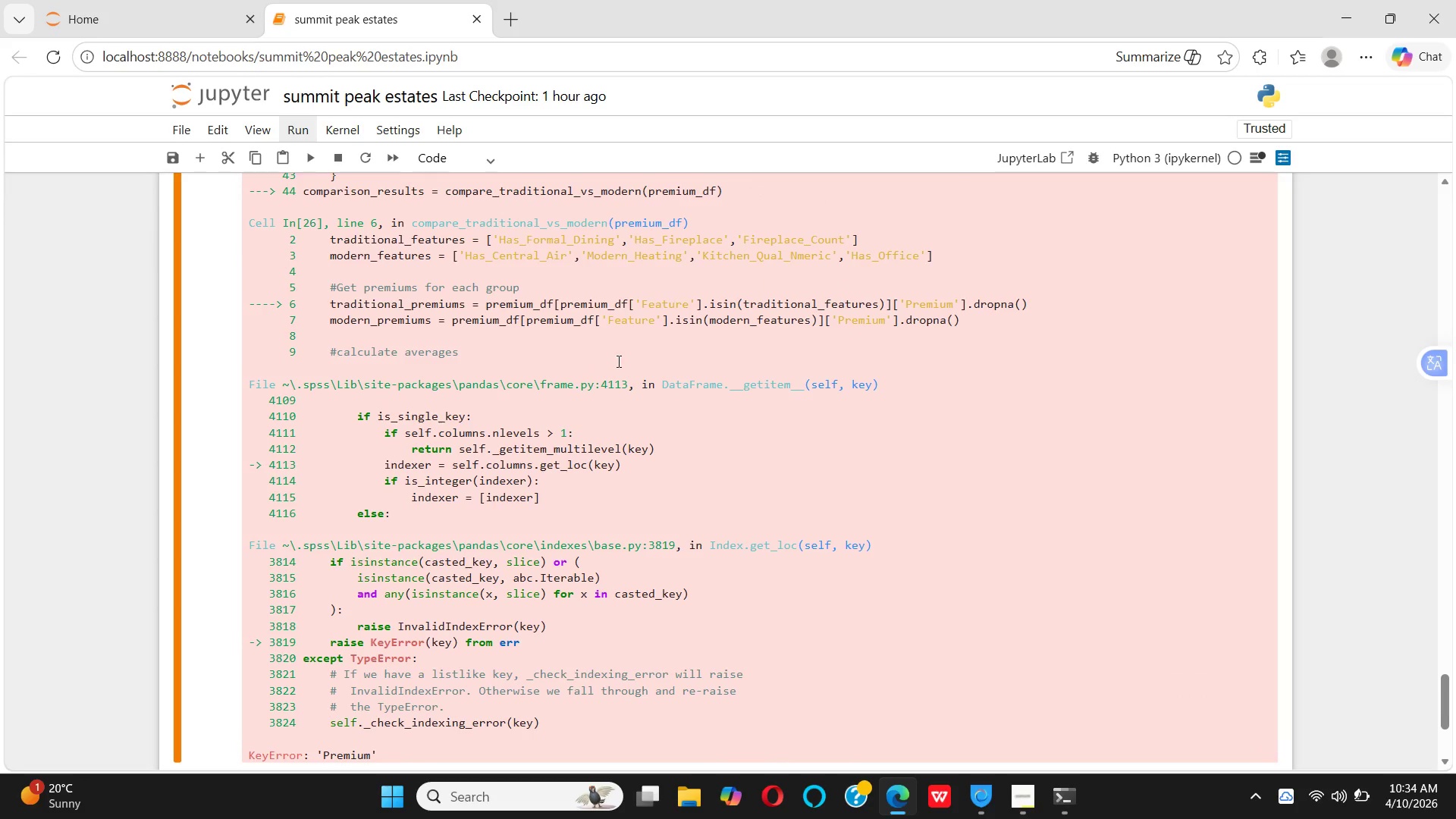 
wait(58.92)
 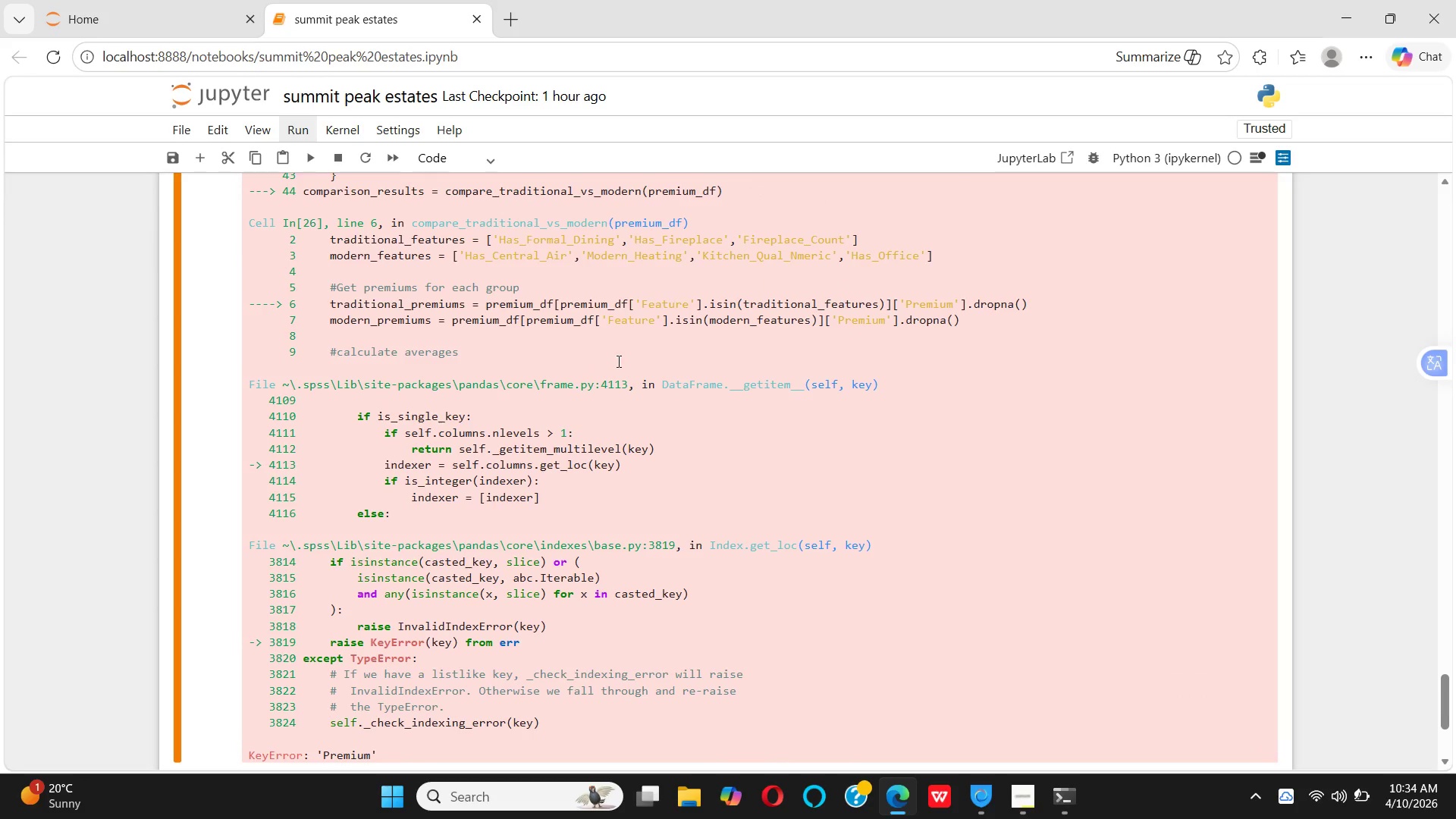 
left_click([779, 421])
 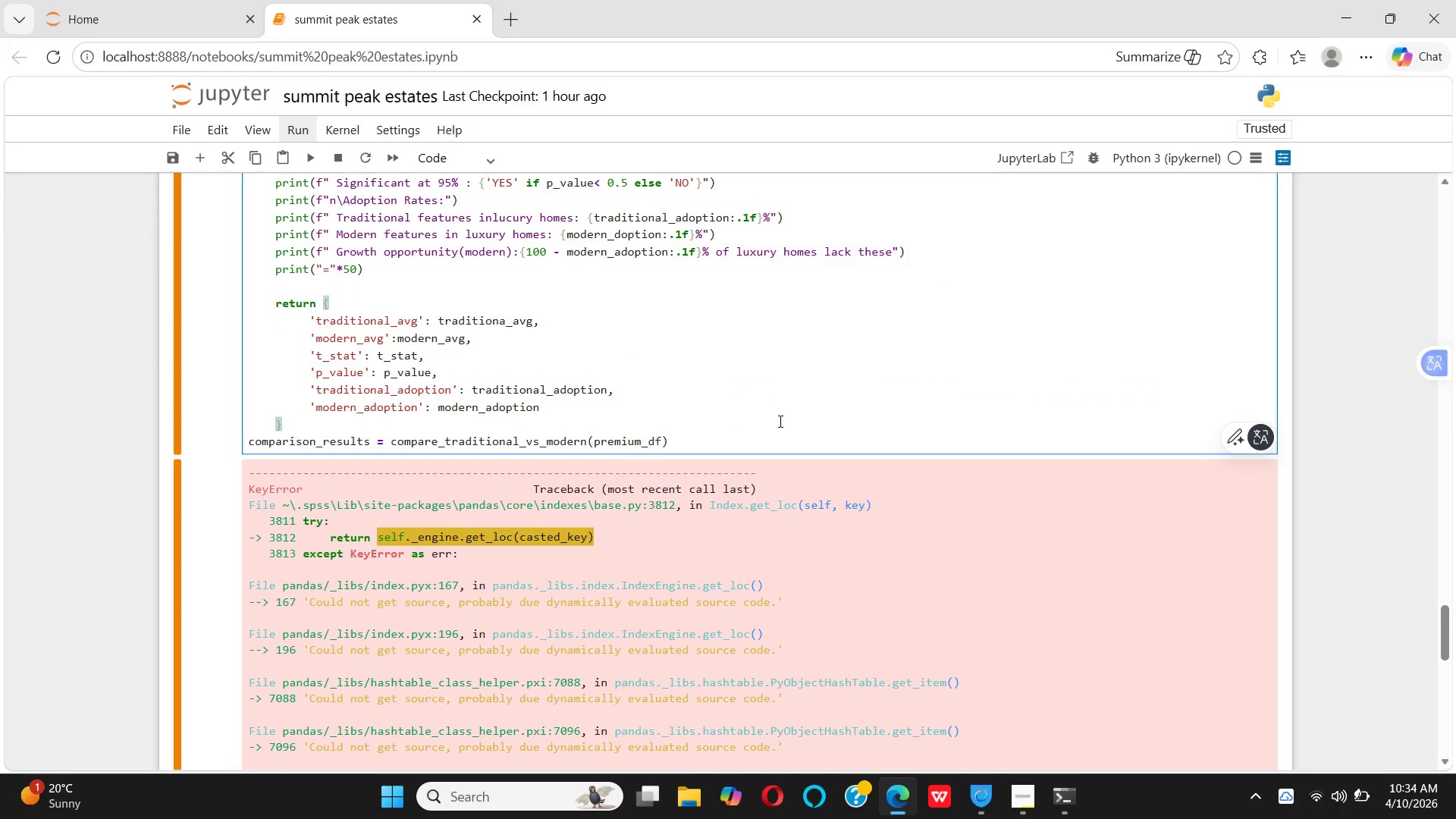 
key(Shift+Enter)
 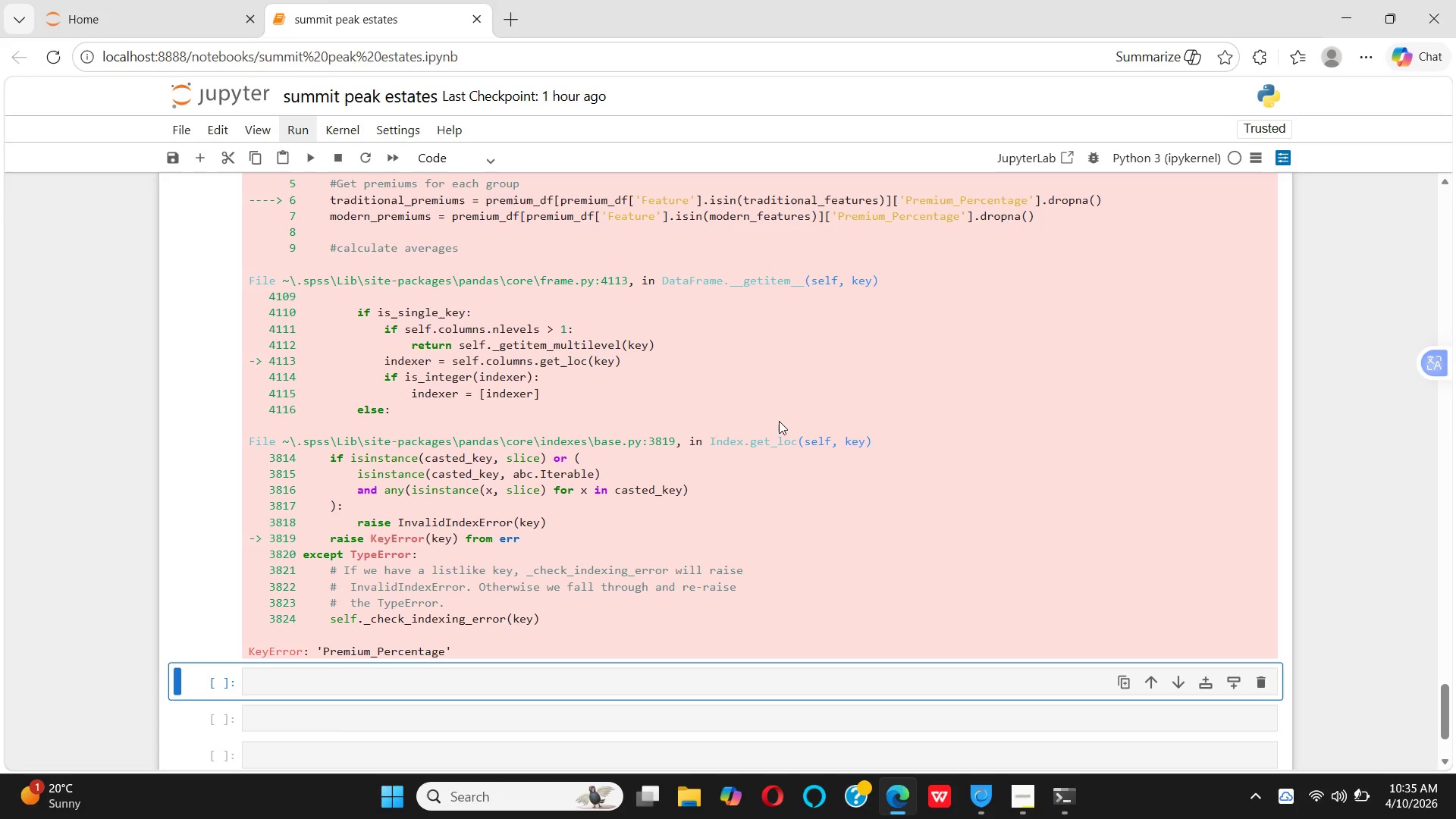 
wait(38.64)
 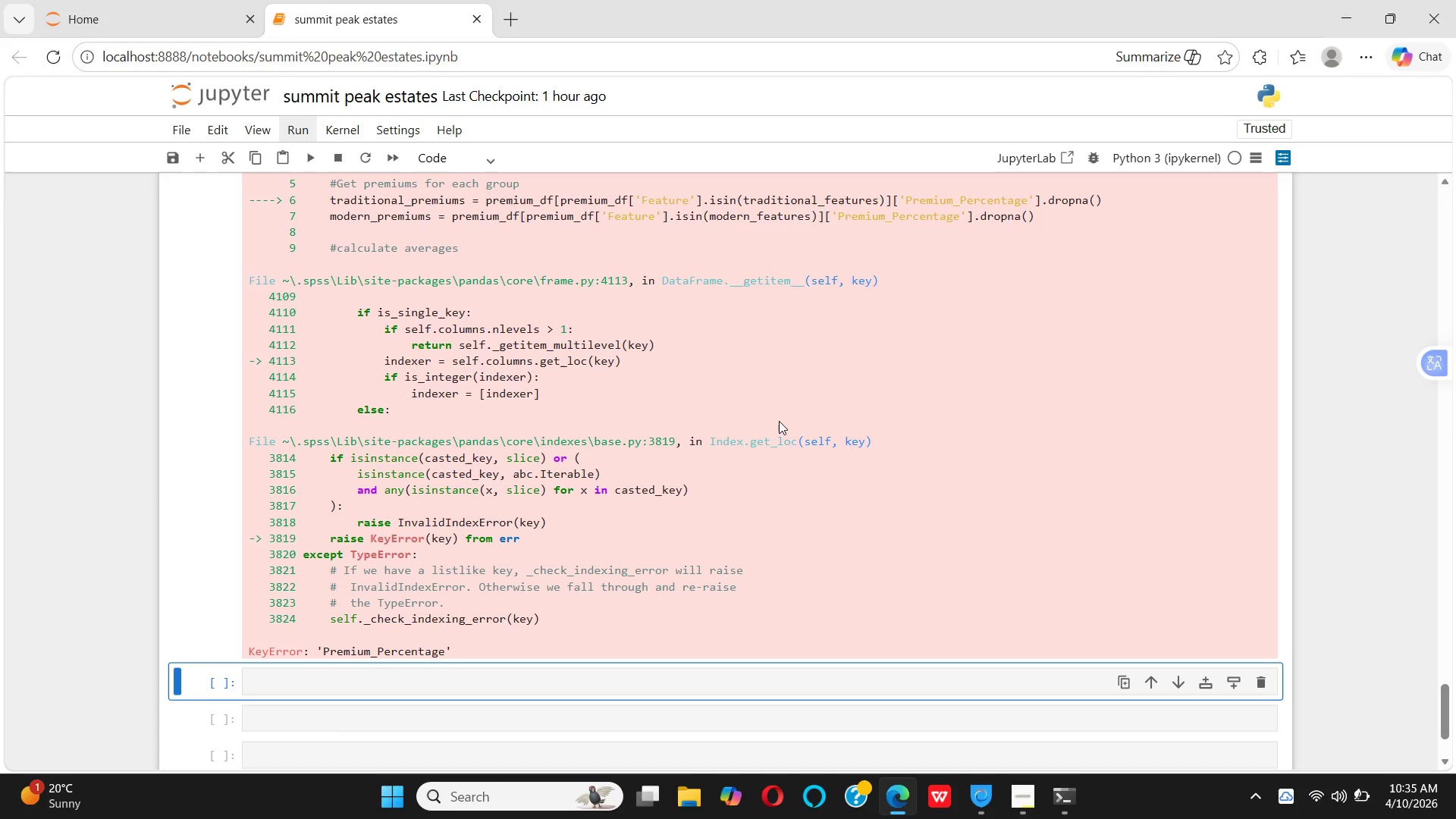 
left_click([532, 689])
 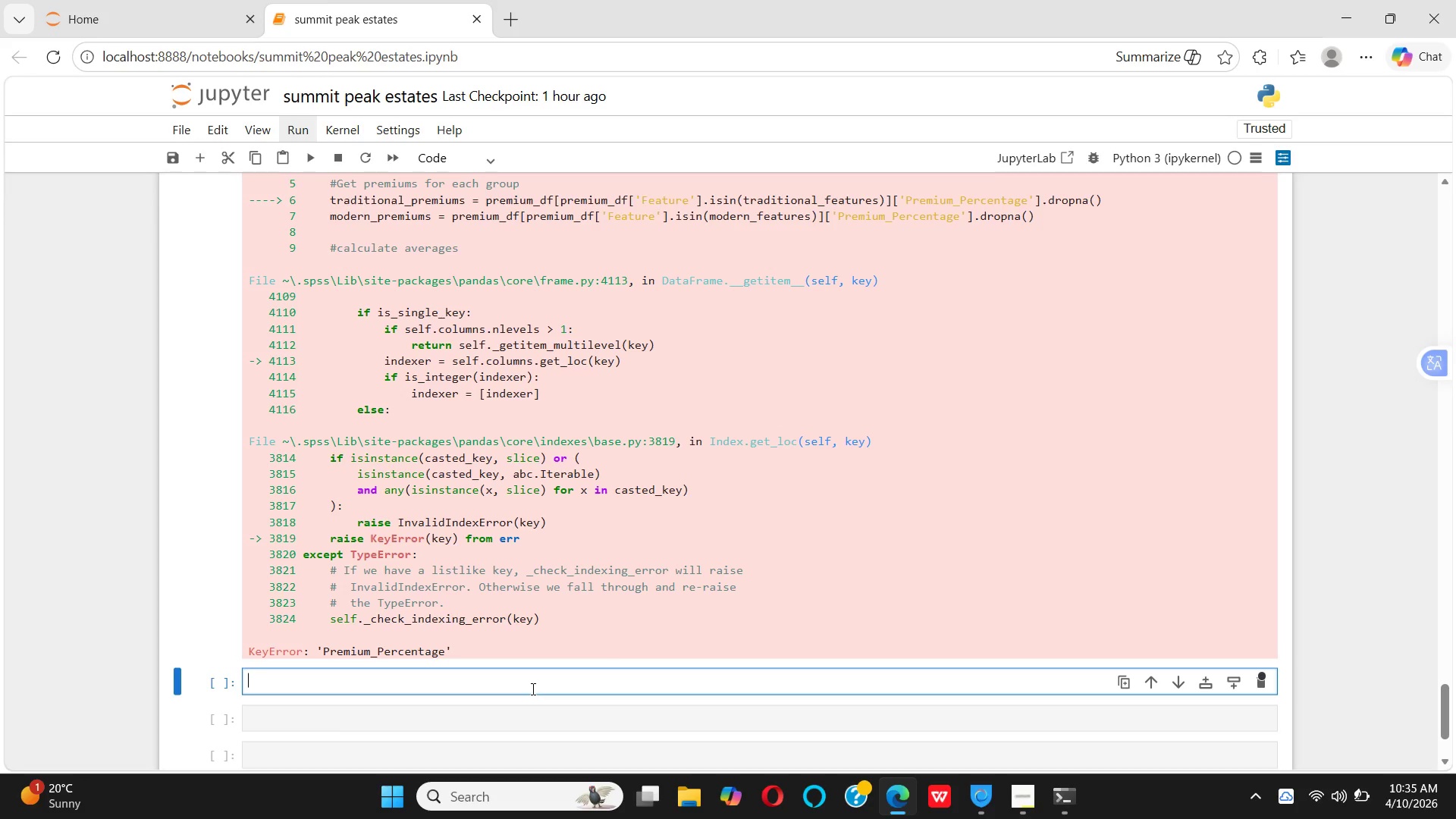 
key(Space)
 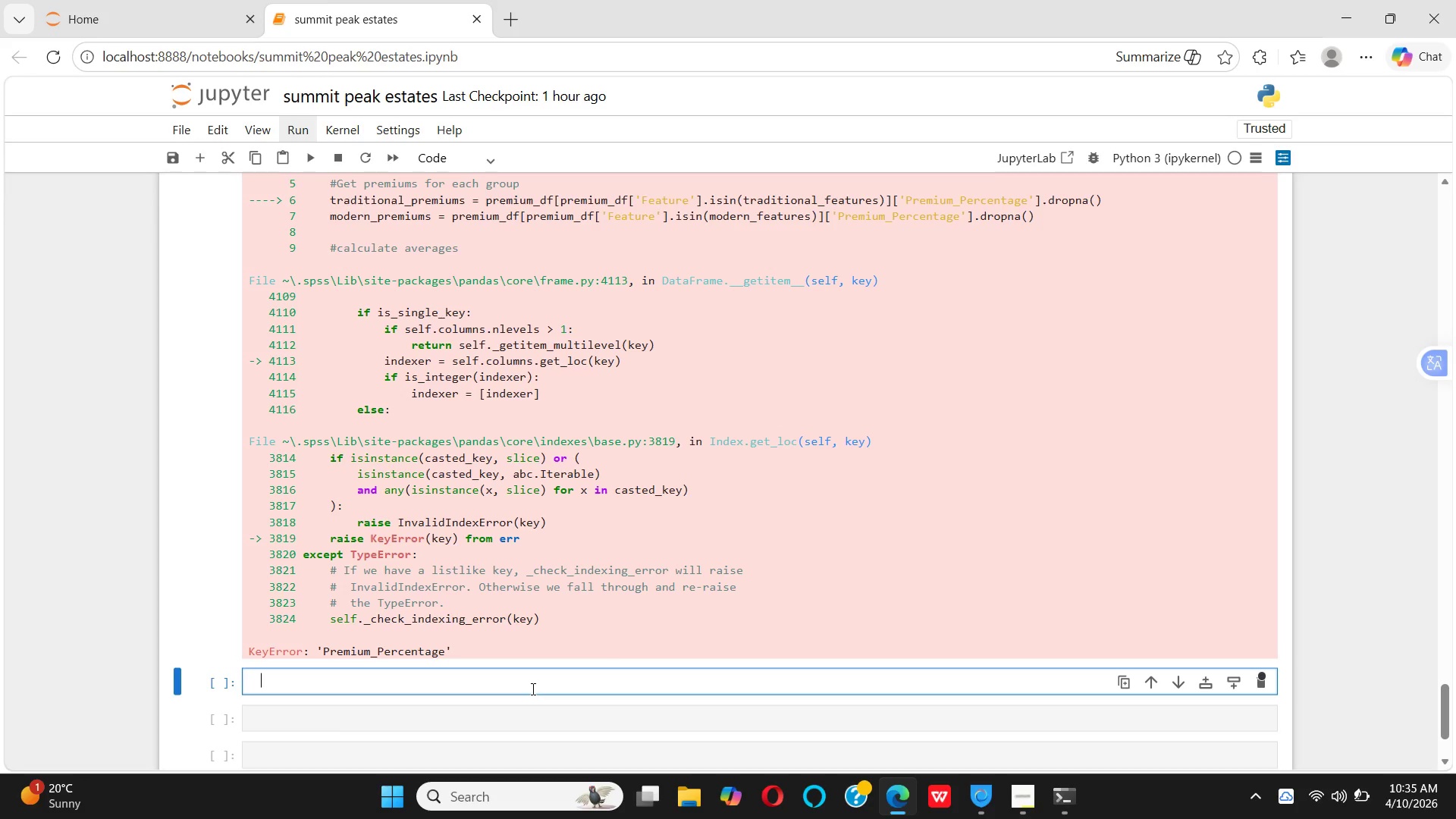 
key(Space)
 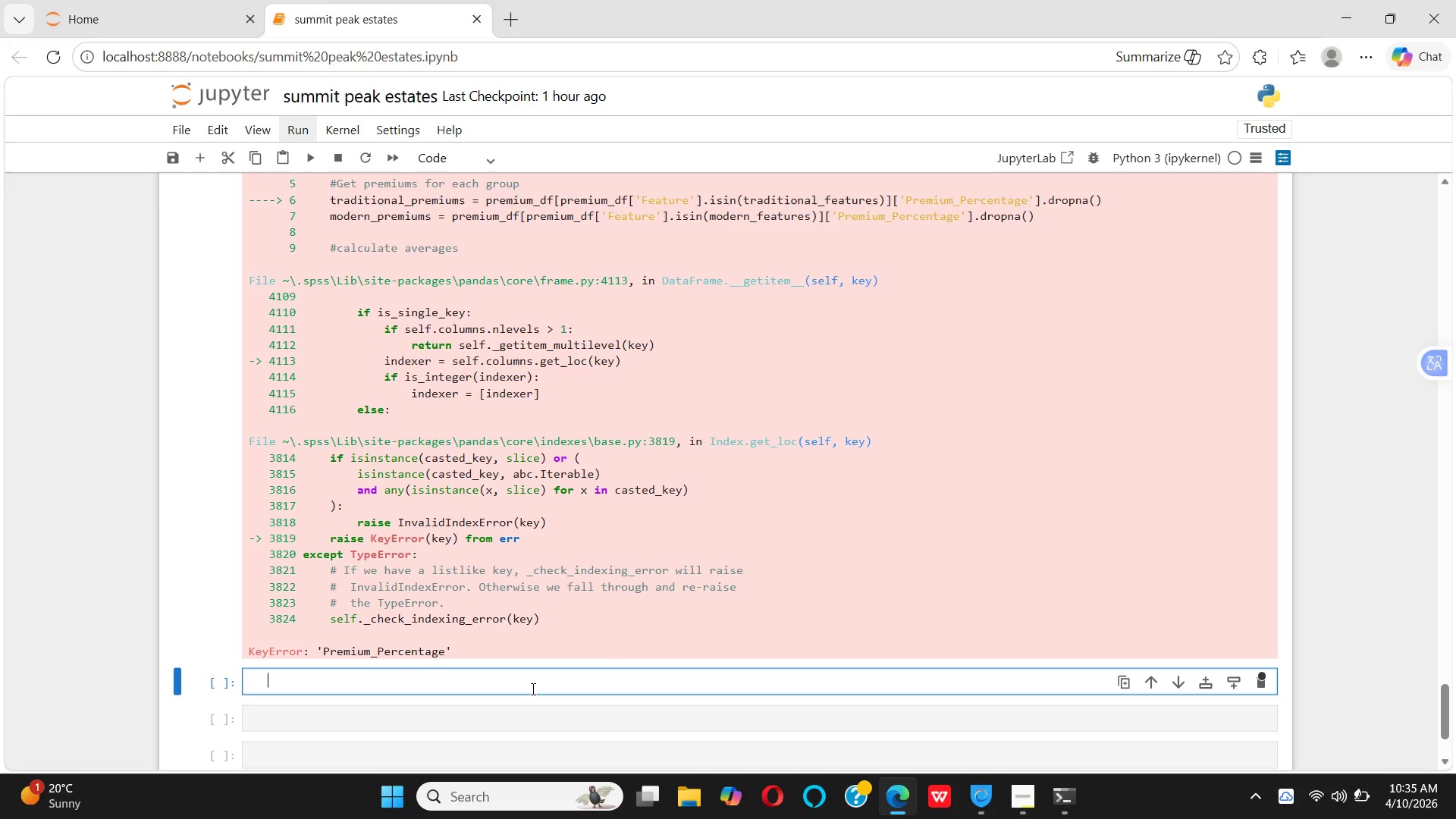 
key(Space)
 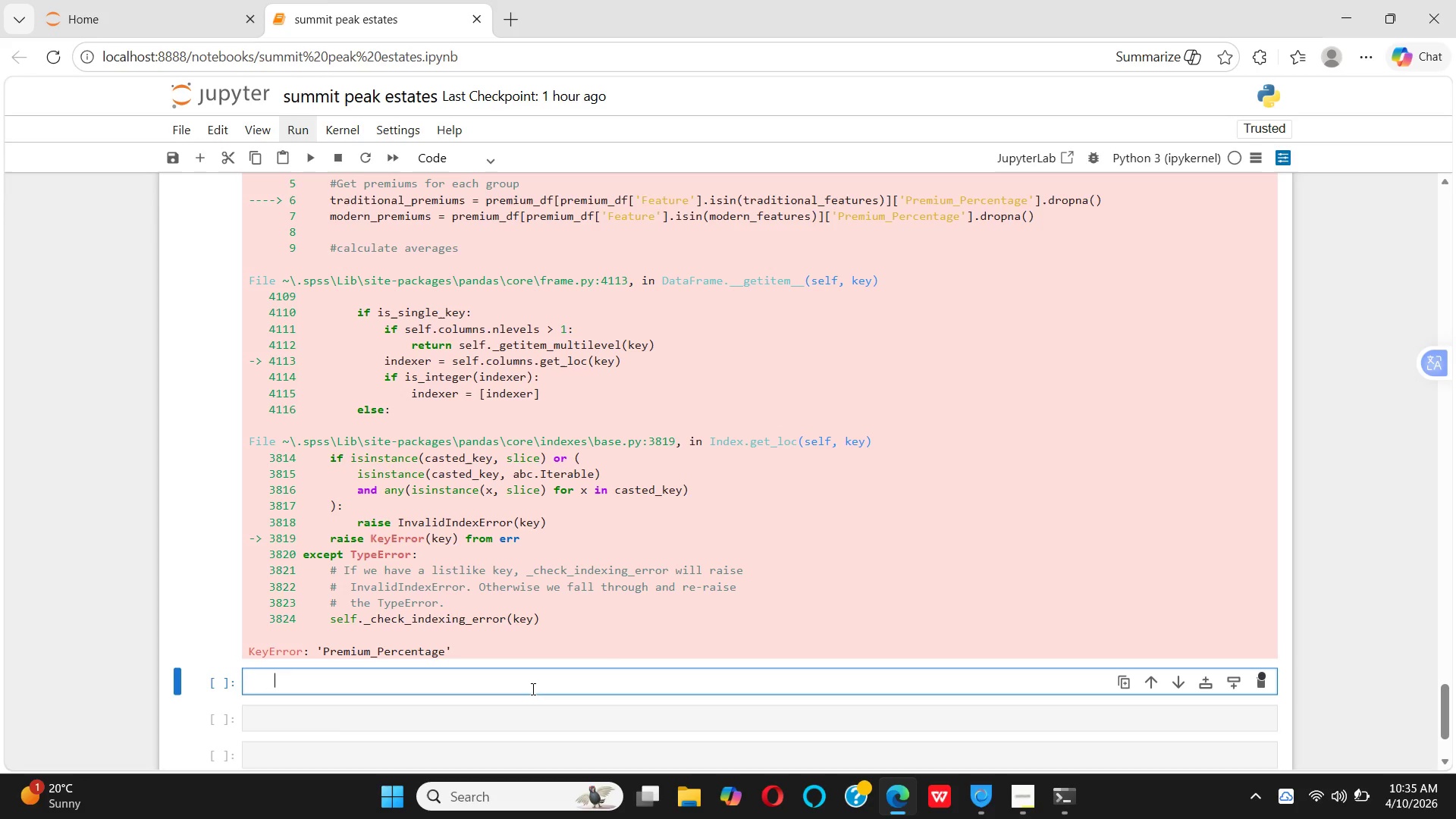 
key(Space)
 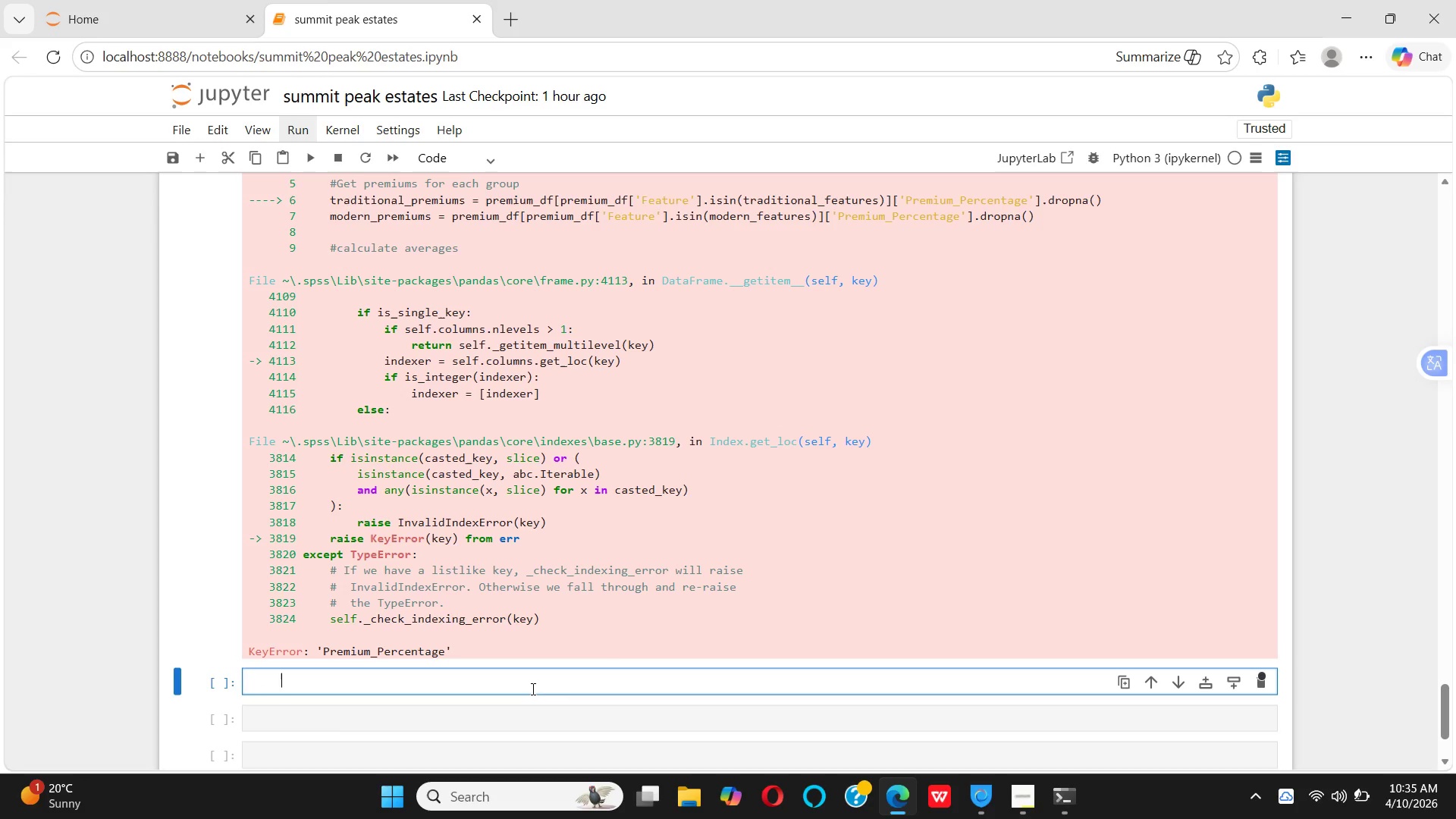 
key(Space)
 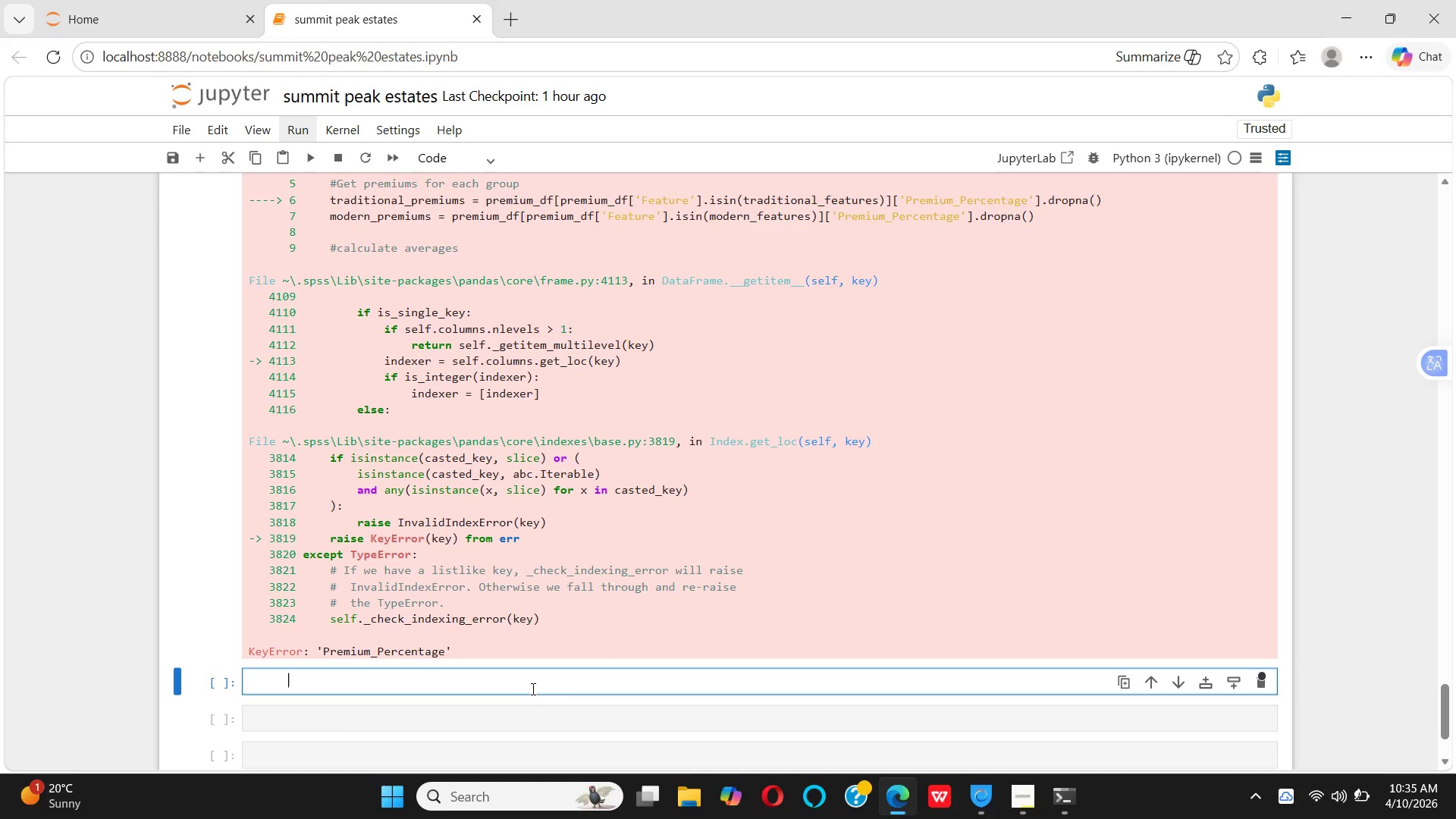 
key(Space)
 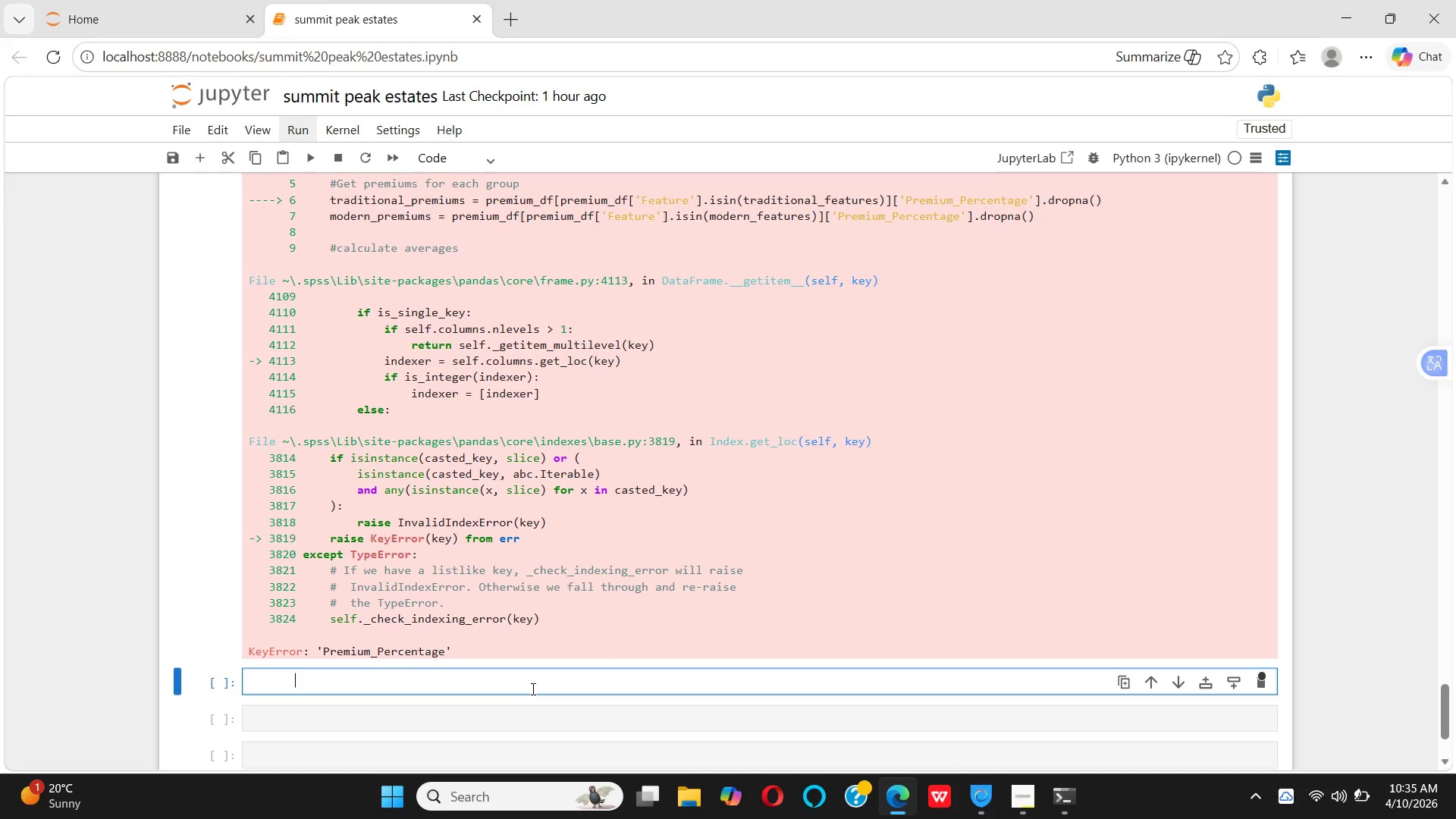 
key(Space)
 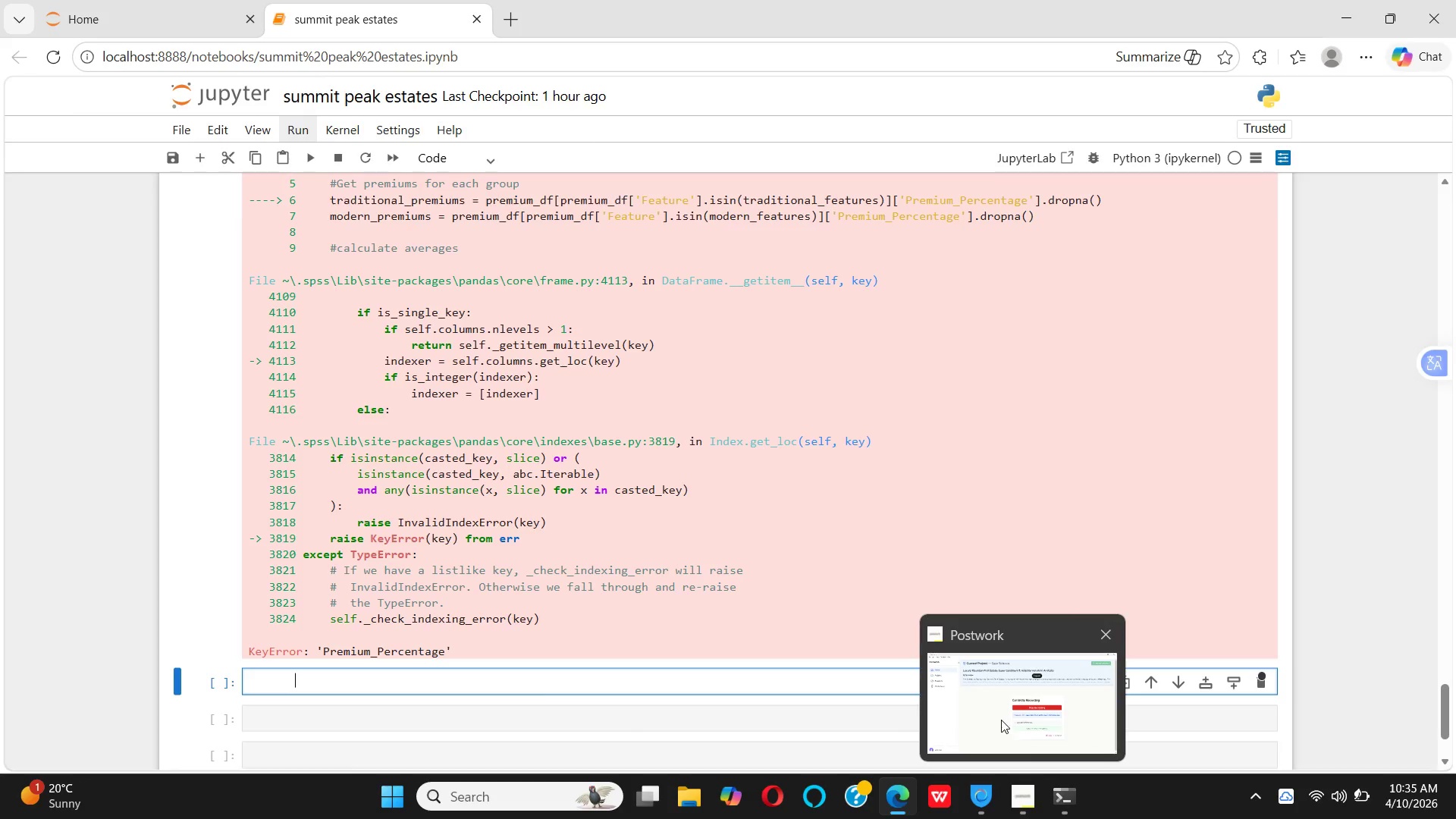 
left_click([998, 714])